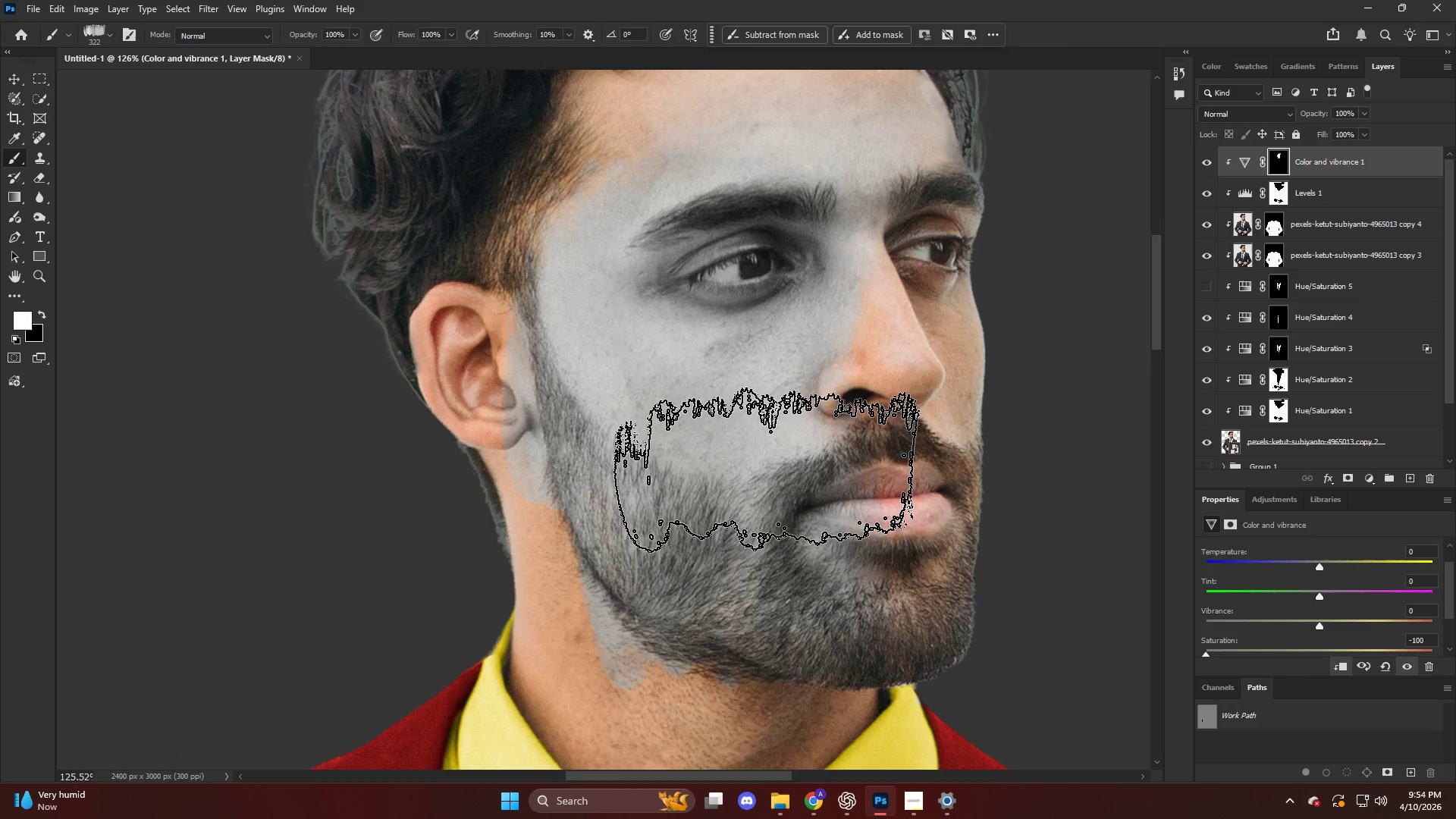 
hold_key(key=AltLeft, duration=0.77)
 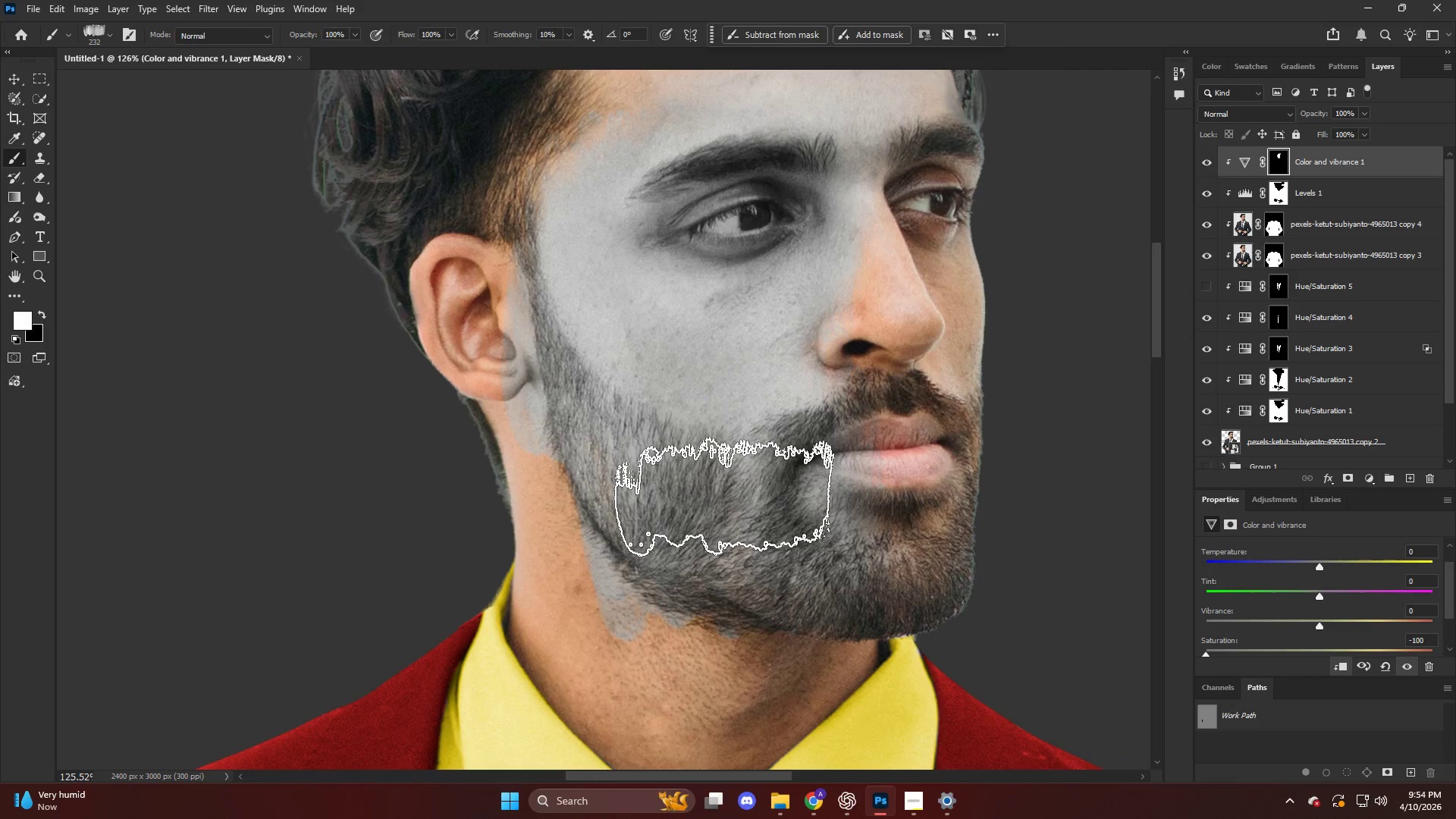 
scroll: coordinate [730, 472], scroll_direction: down, amount: 4.0
 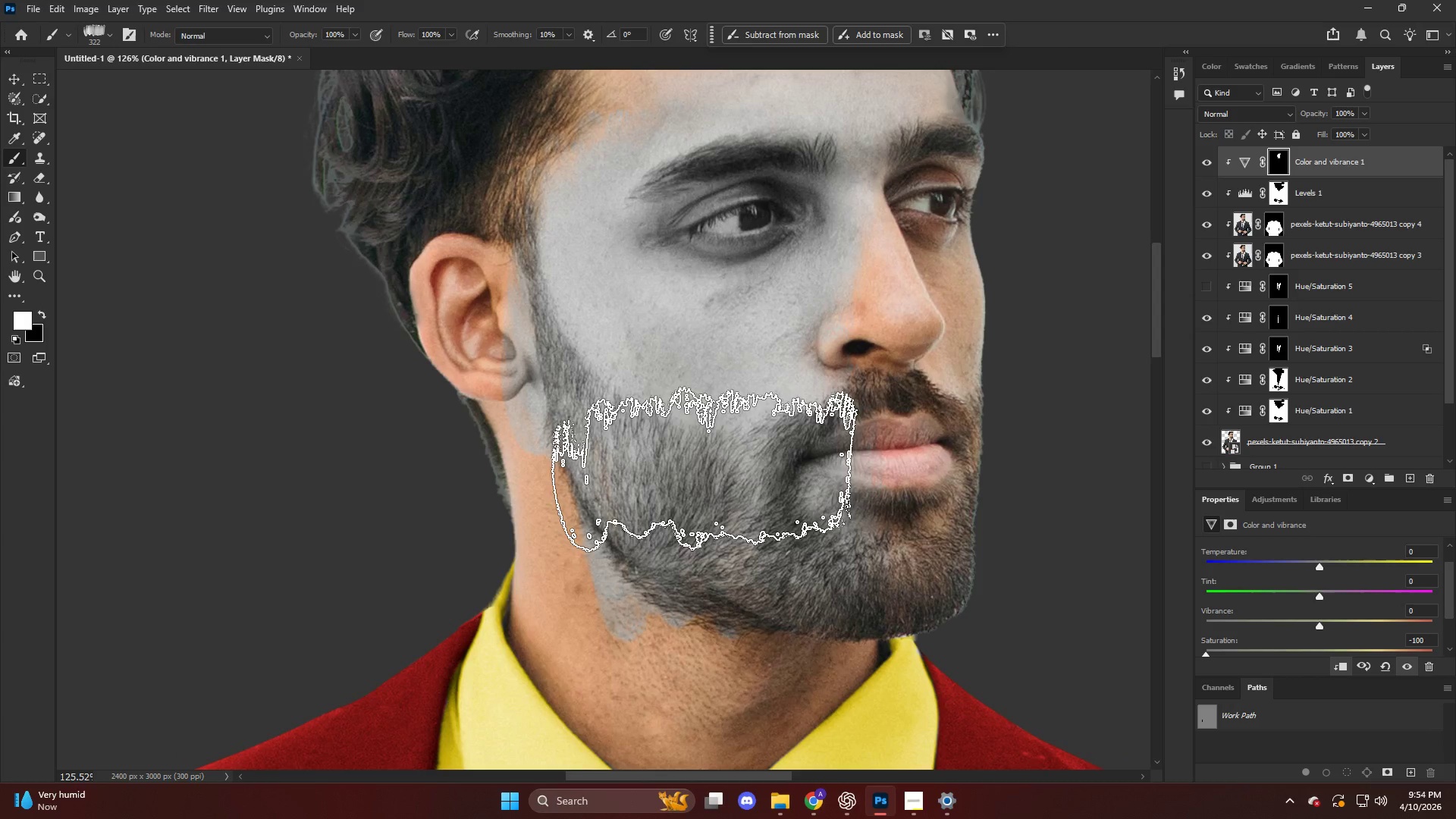 
left_click_drag(start_coordinate=[732, 507], to_coordinate=[808, 507])
 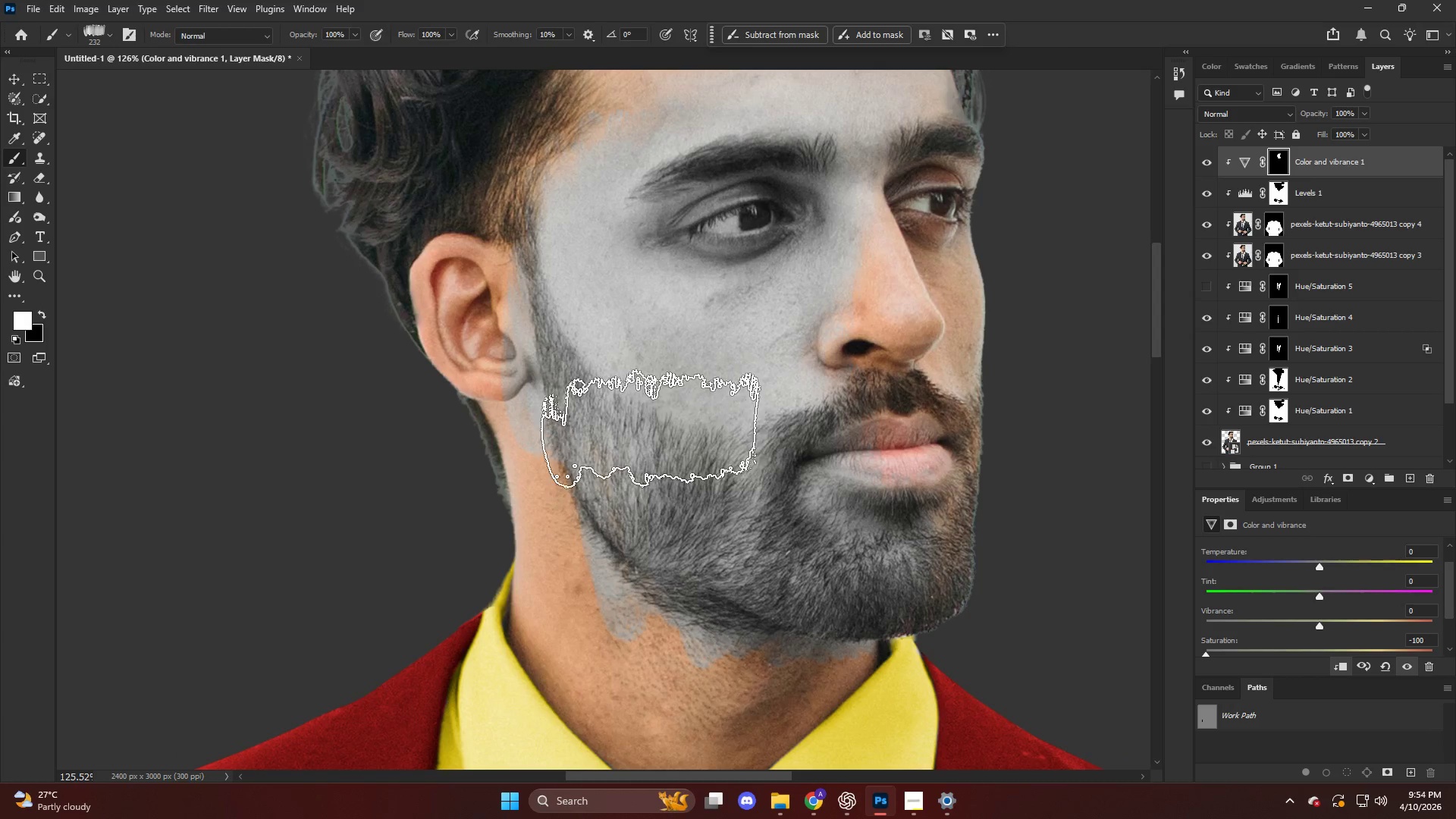 
left_click_drag(start_coordinate=[651, 413], to_coordinate=[663, 453])
 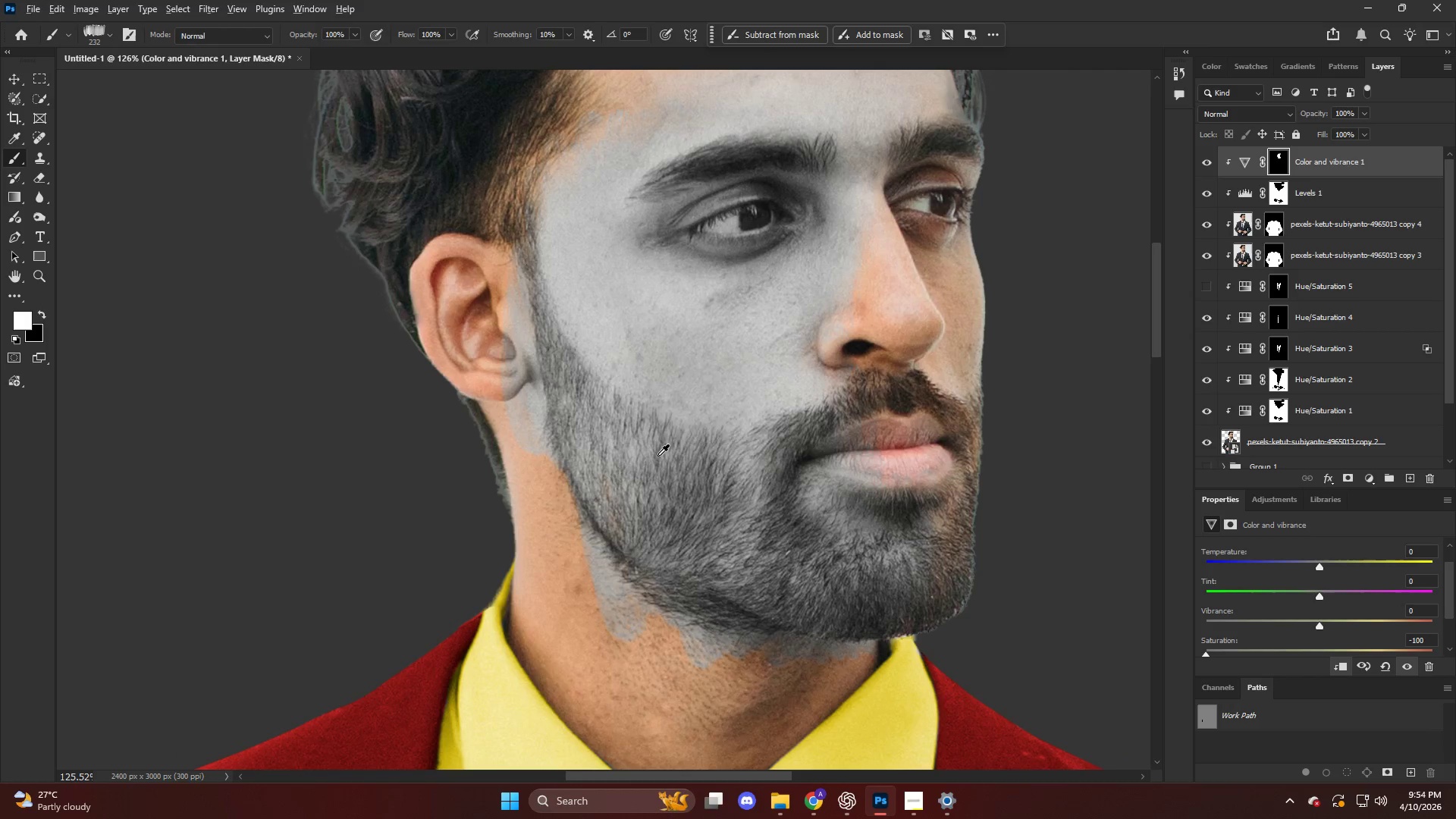 
hold_key(key=AltLeft, duration=0.33)
 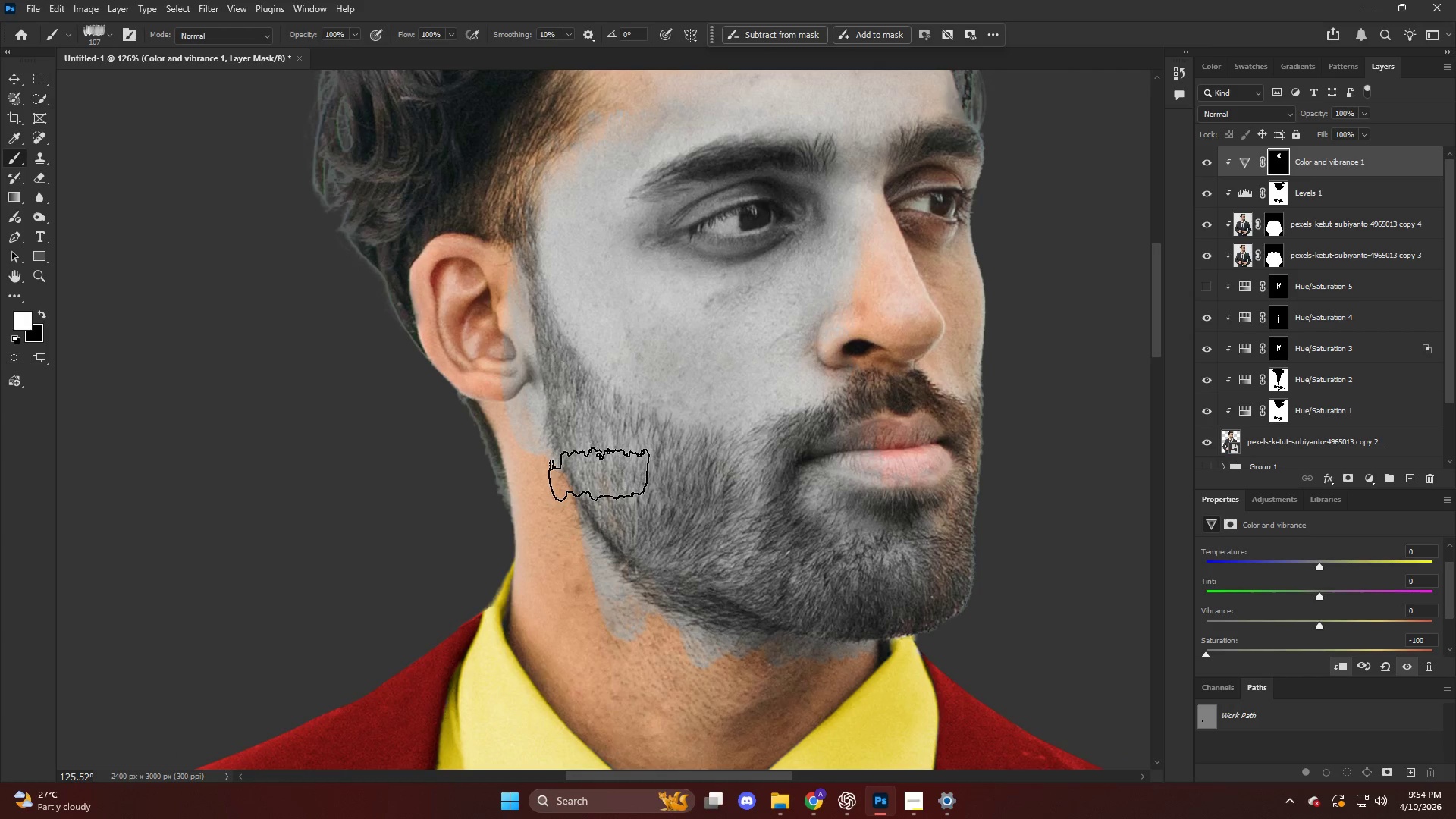 
right_click([600, 469])
 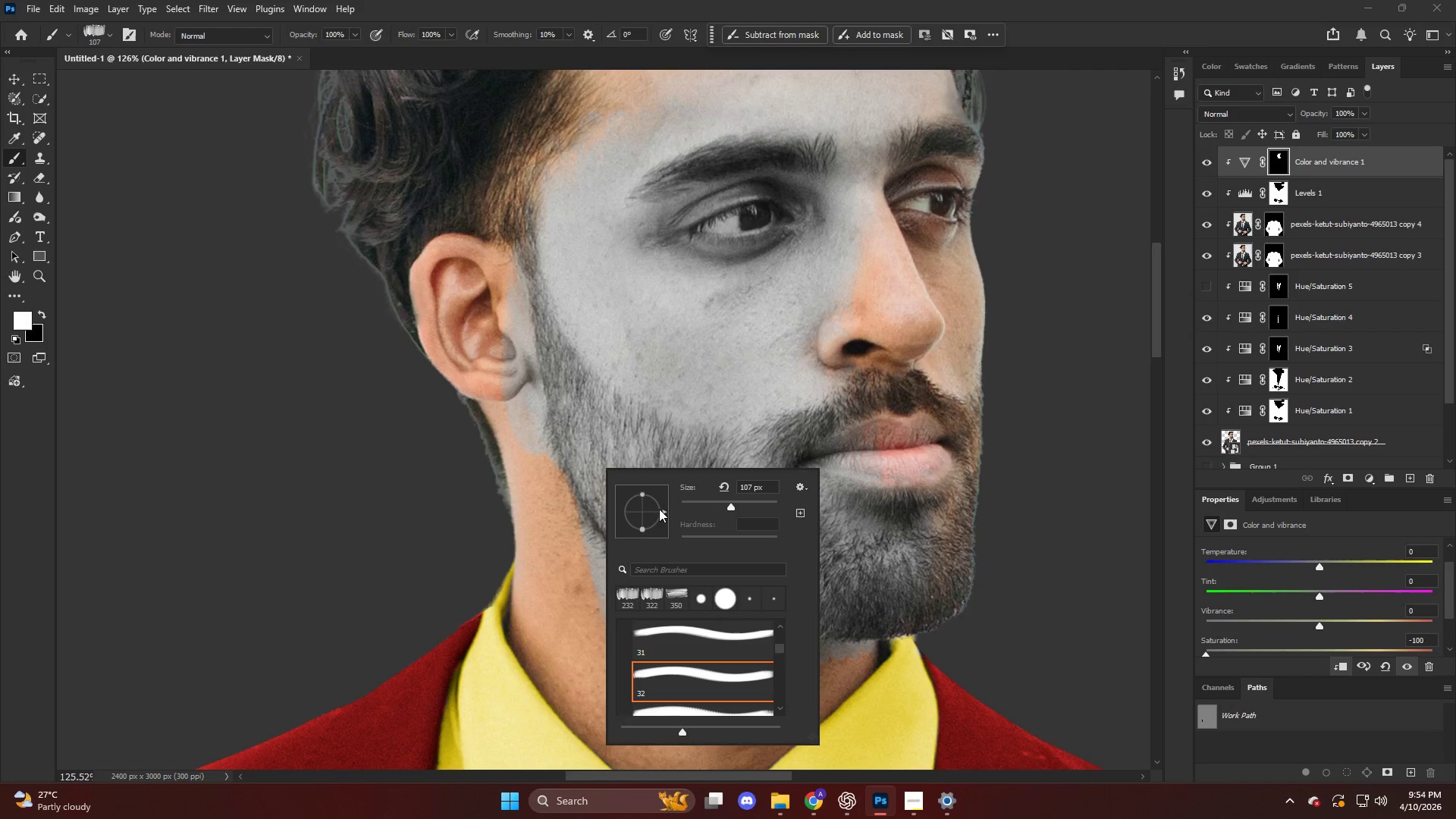 
left_click_drag(start_coordinate=[659, 510], to_coordinate=[668, 489])
 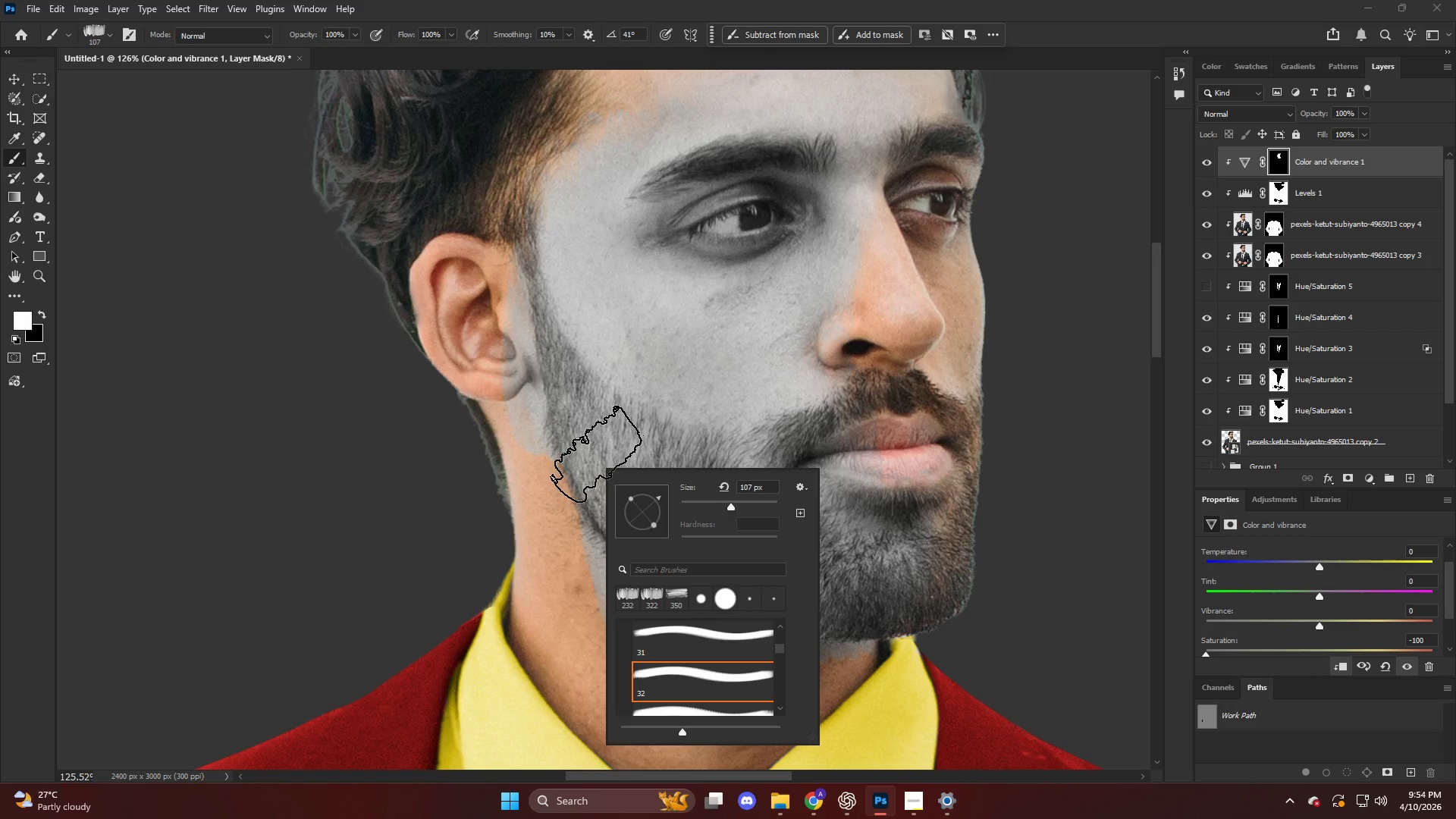 
left_click_drag(start_coordinate=[597, 452], to_coordinate=[846, 306])
 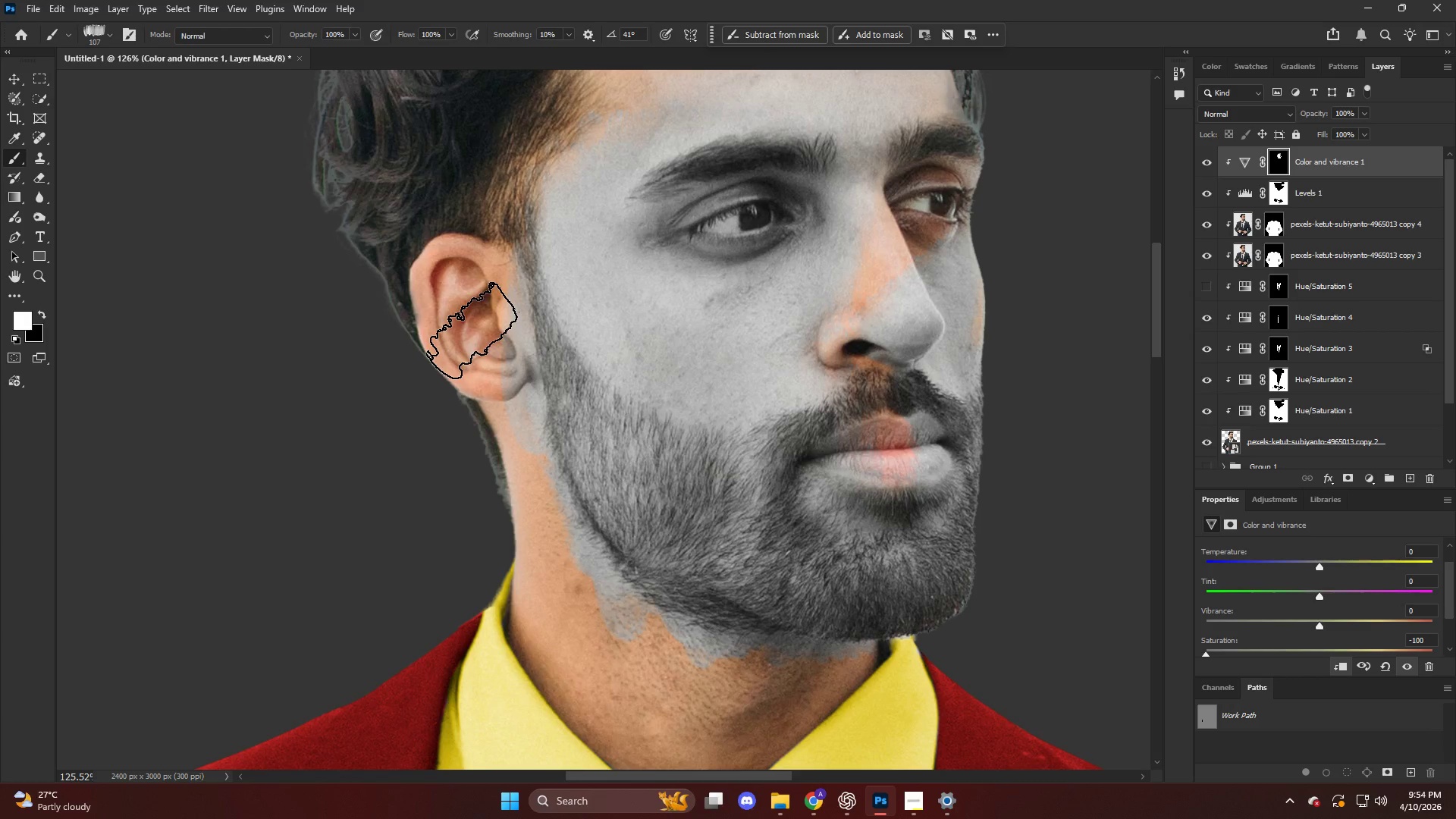 
key(X)
 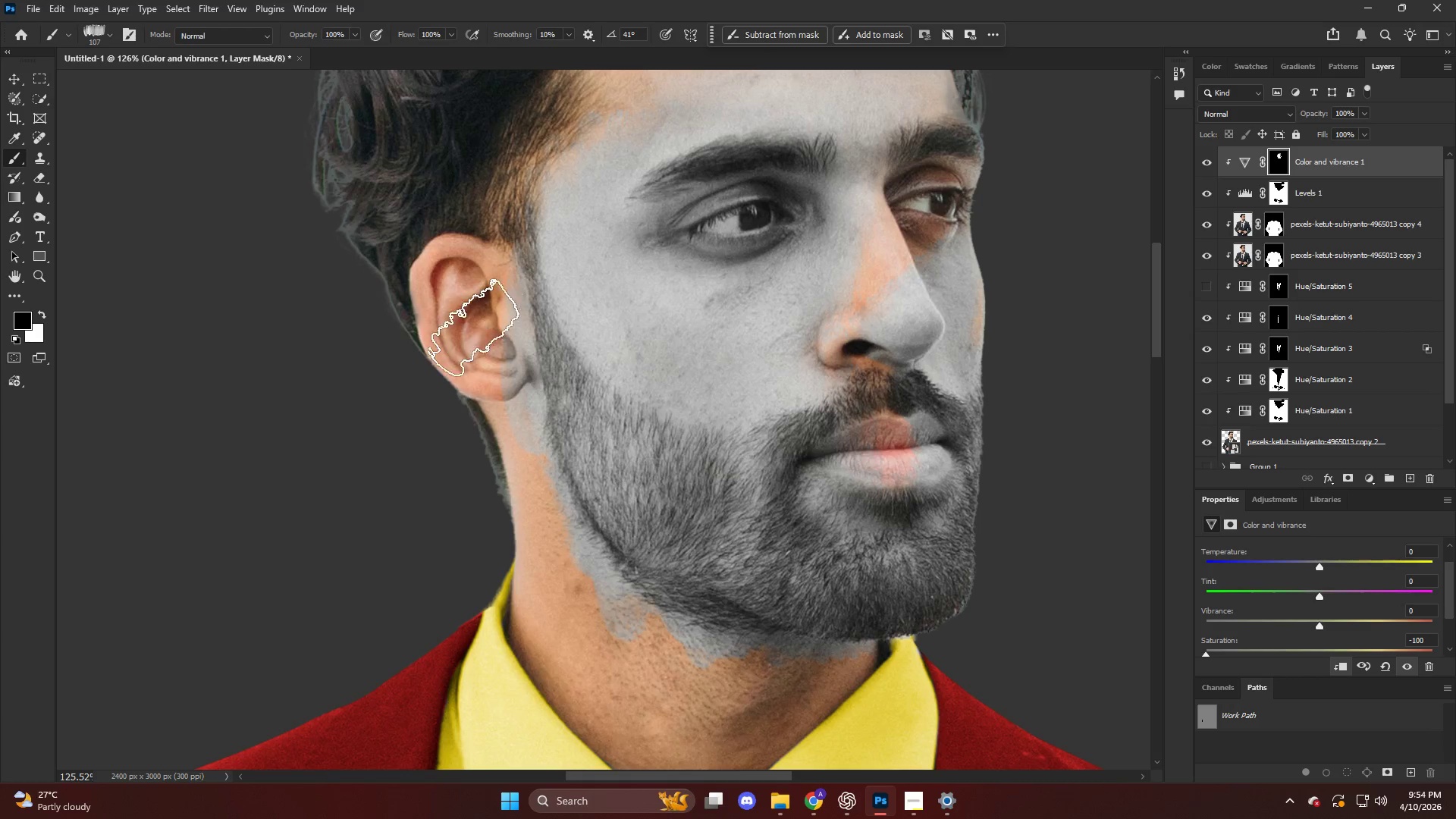 
left_click_drag(start_coordinate=[475, 315], to_coordinate=[479, 421])
 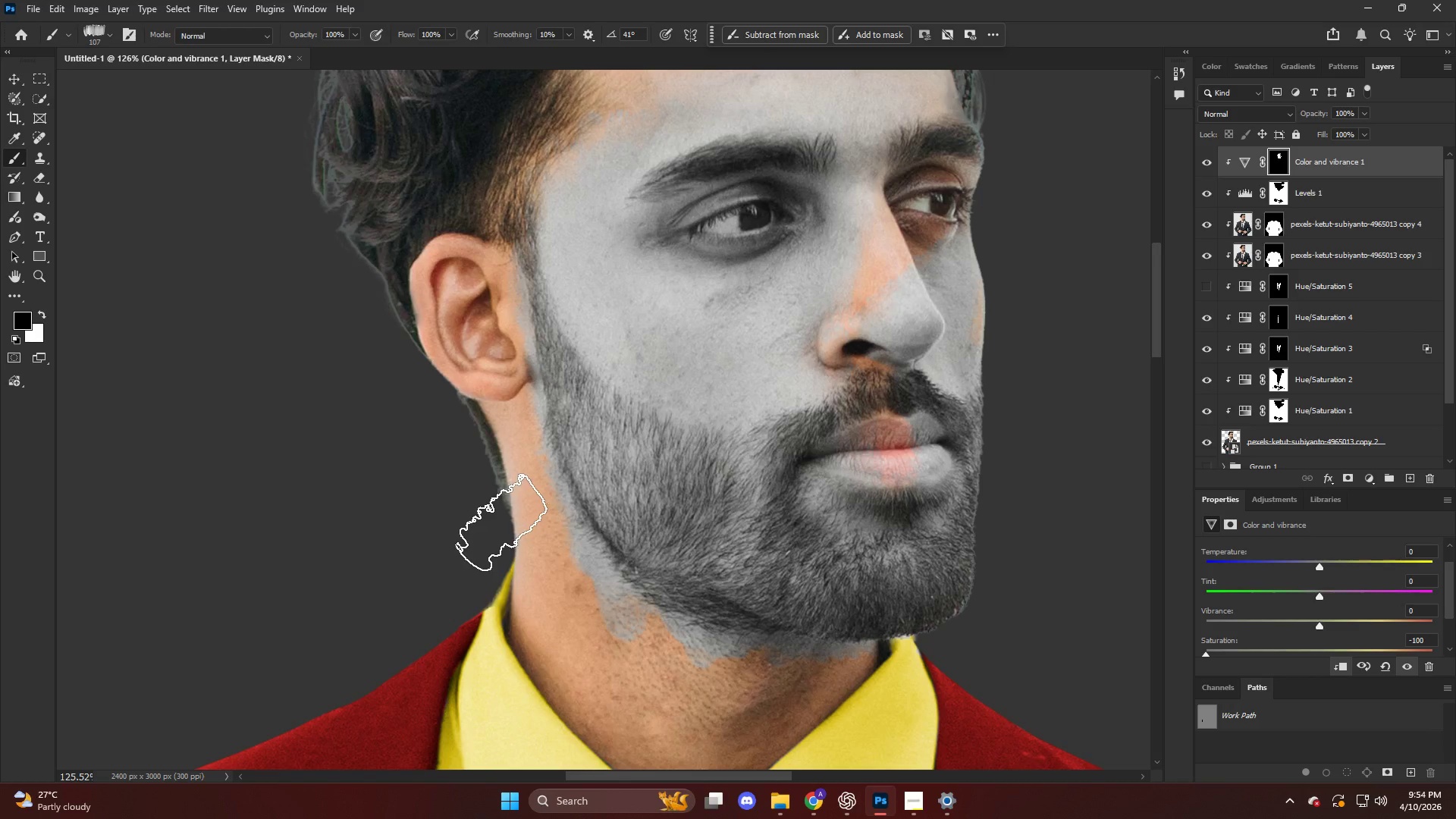 
left_click_drag(start_coordinate=[503, 525], to_coordinate=[808, 703])
 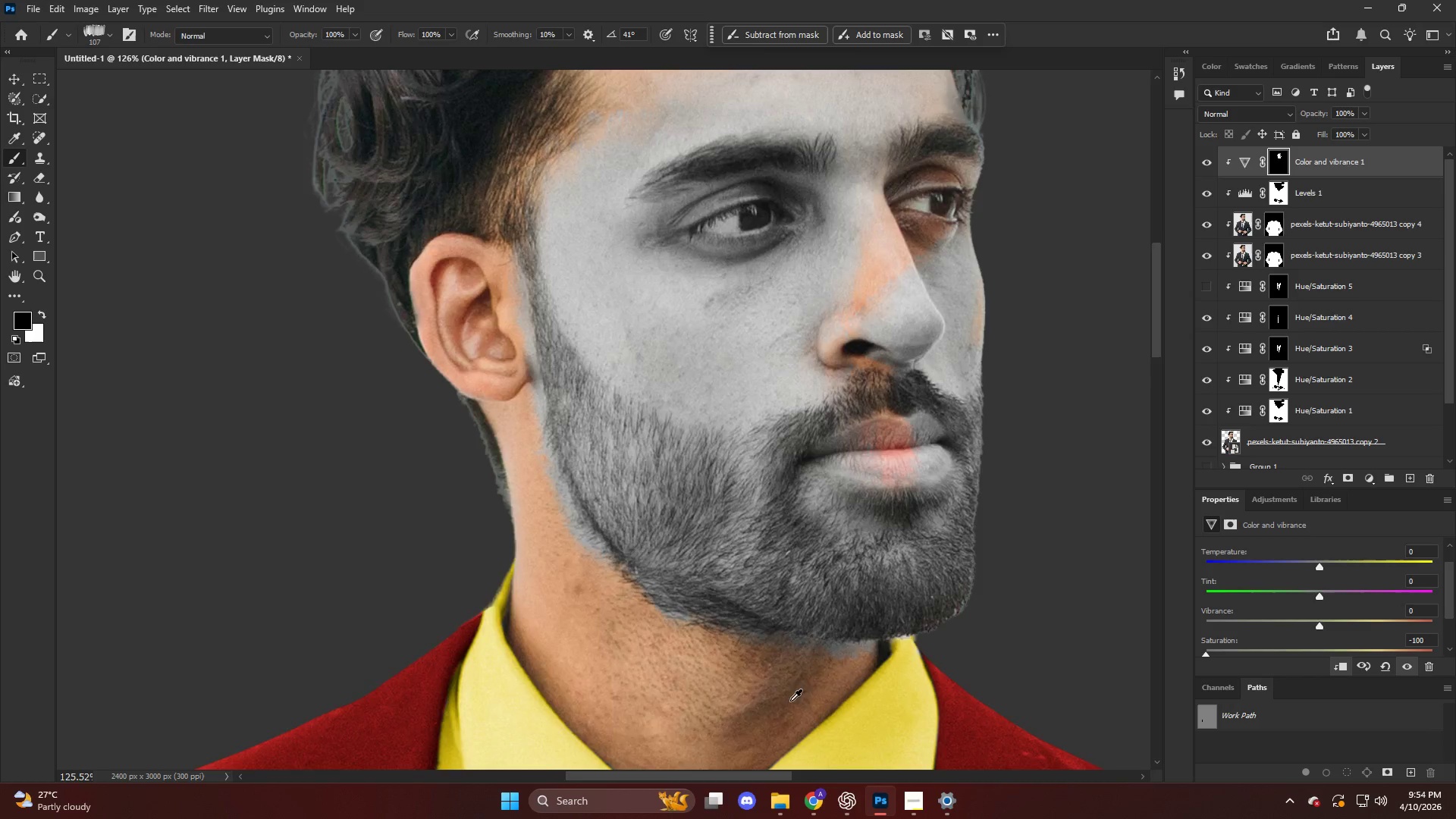 
hold_key(key=AltLeft, duration=0.38)
 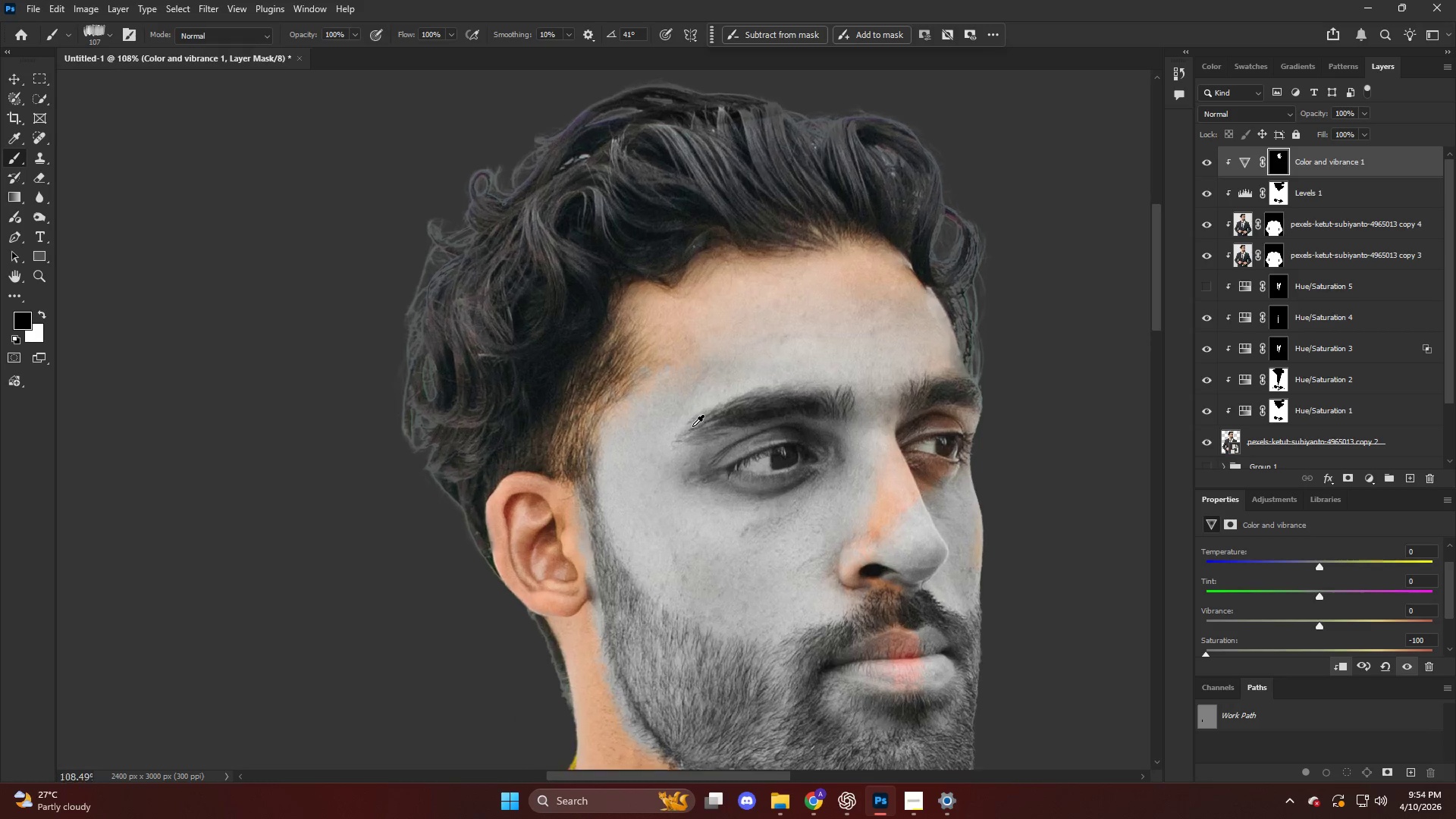 
hold_key(key=AltLeft, duration=0.39)
 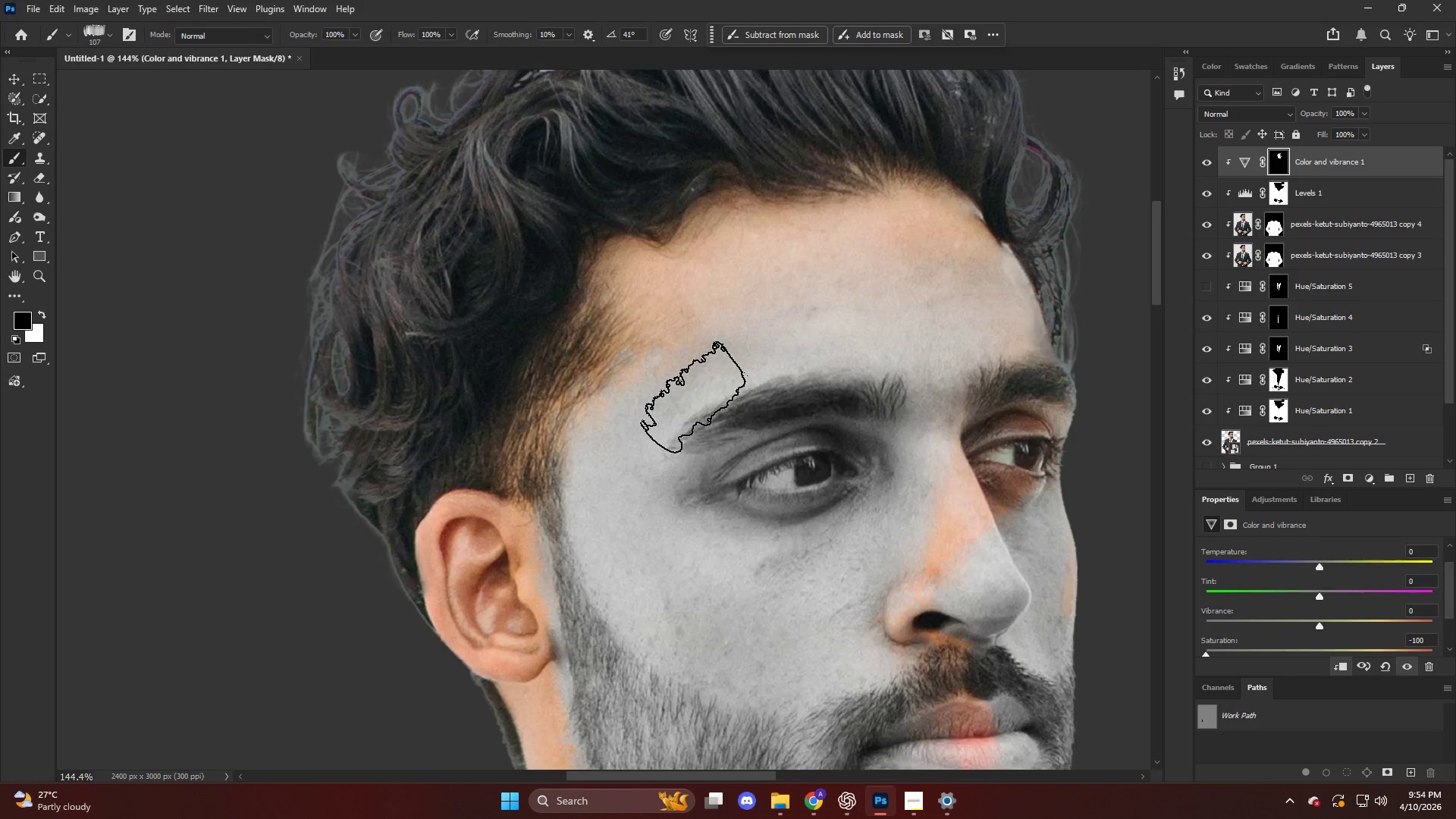 
left_click_drag(start_coordinate=[692, 397], to_coordinate=[690, 404])
 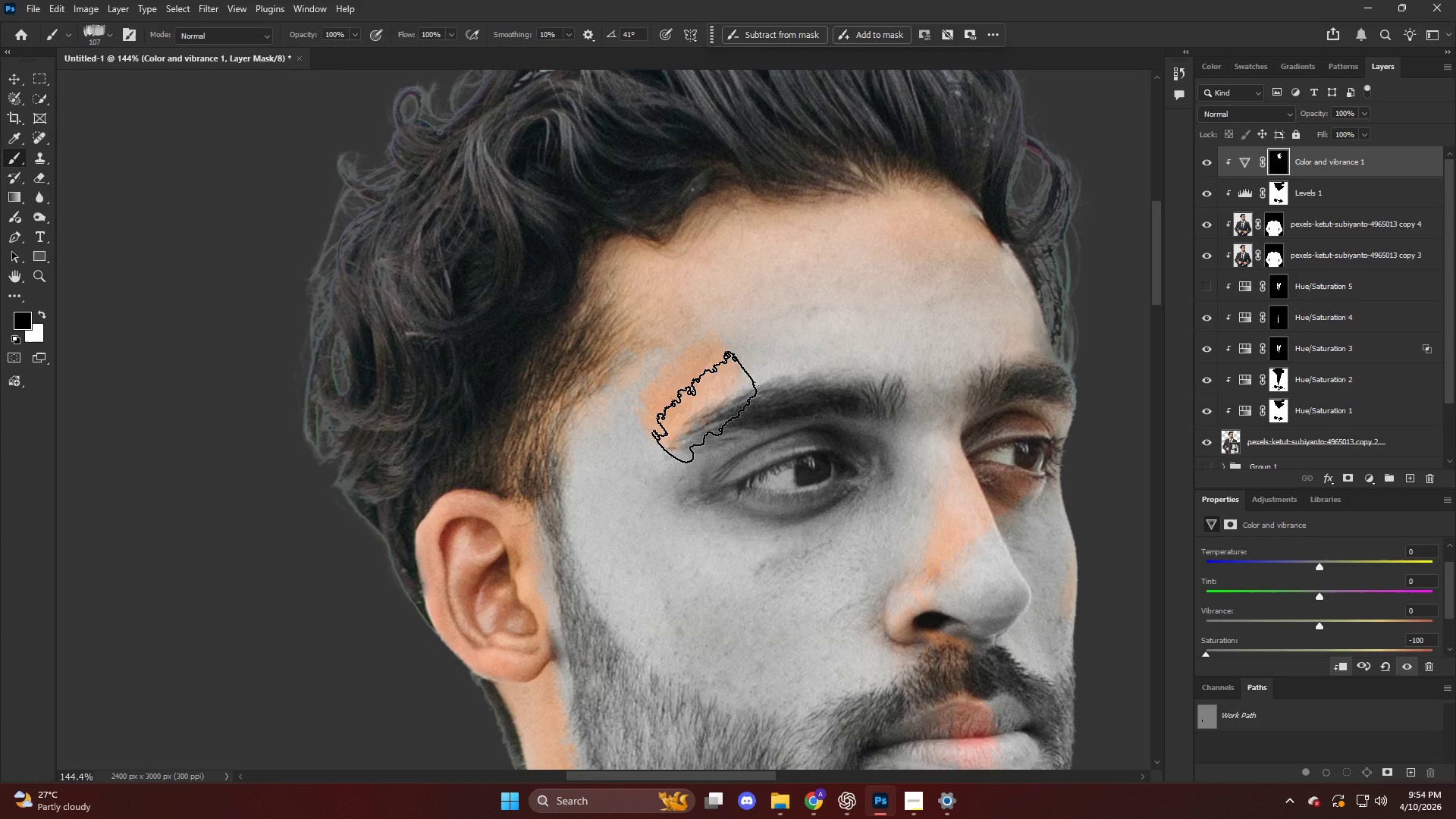 
scroll: coordinate [699, 413], scroll_direction: up, amount: 5.0
 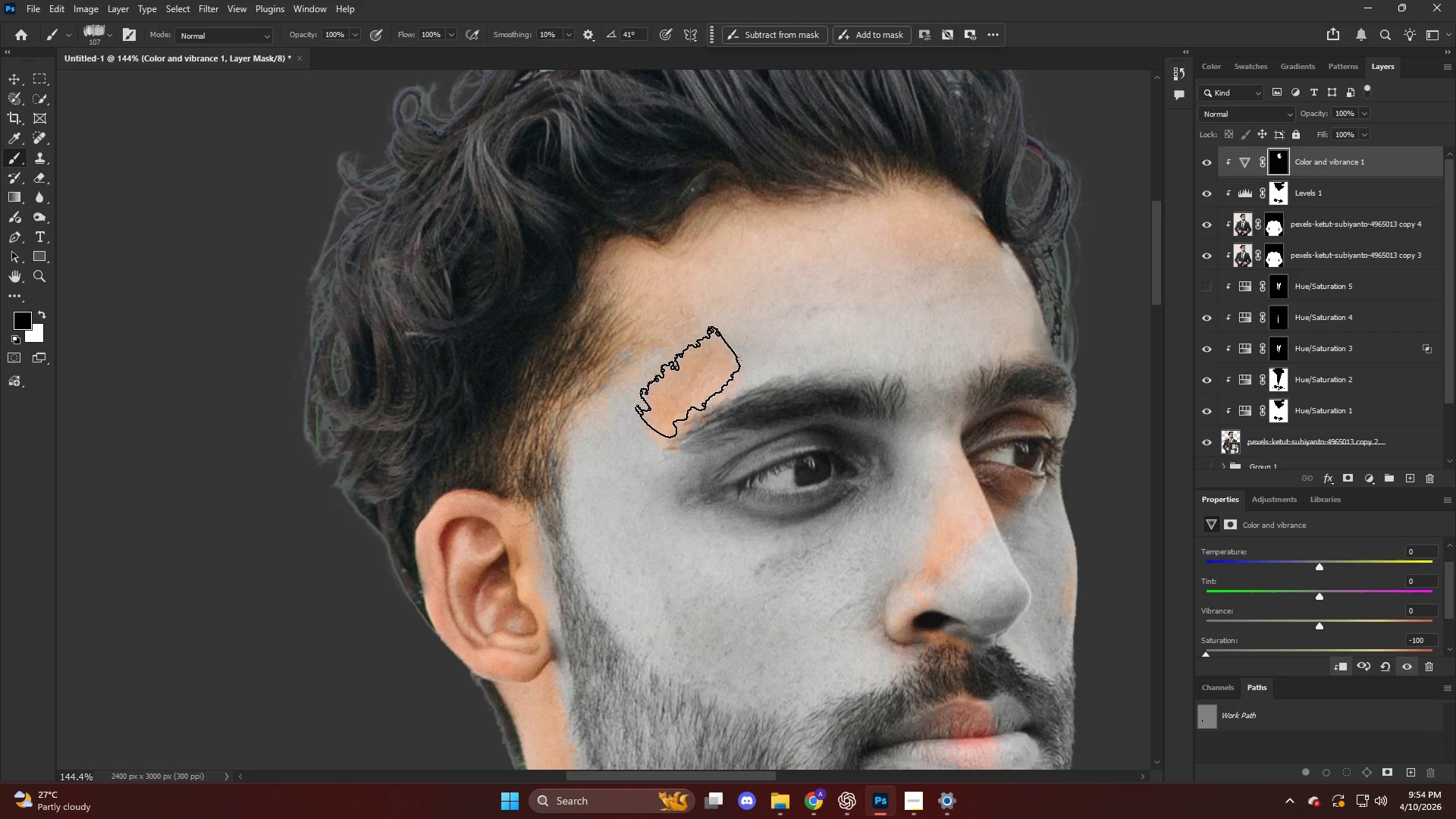 
key(Control+ControlLeft)
 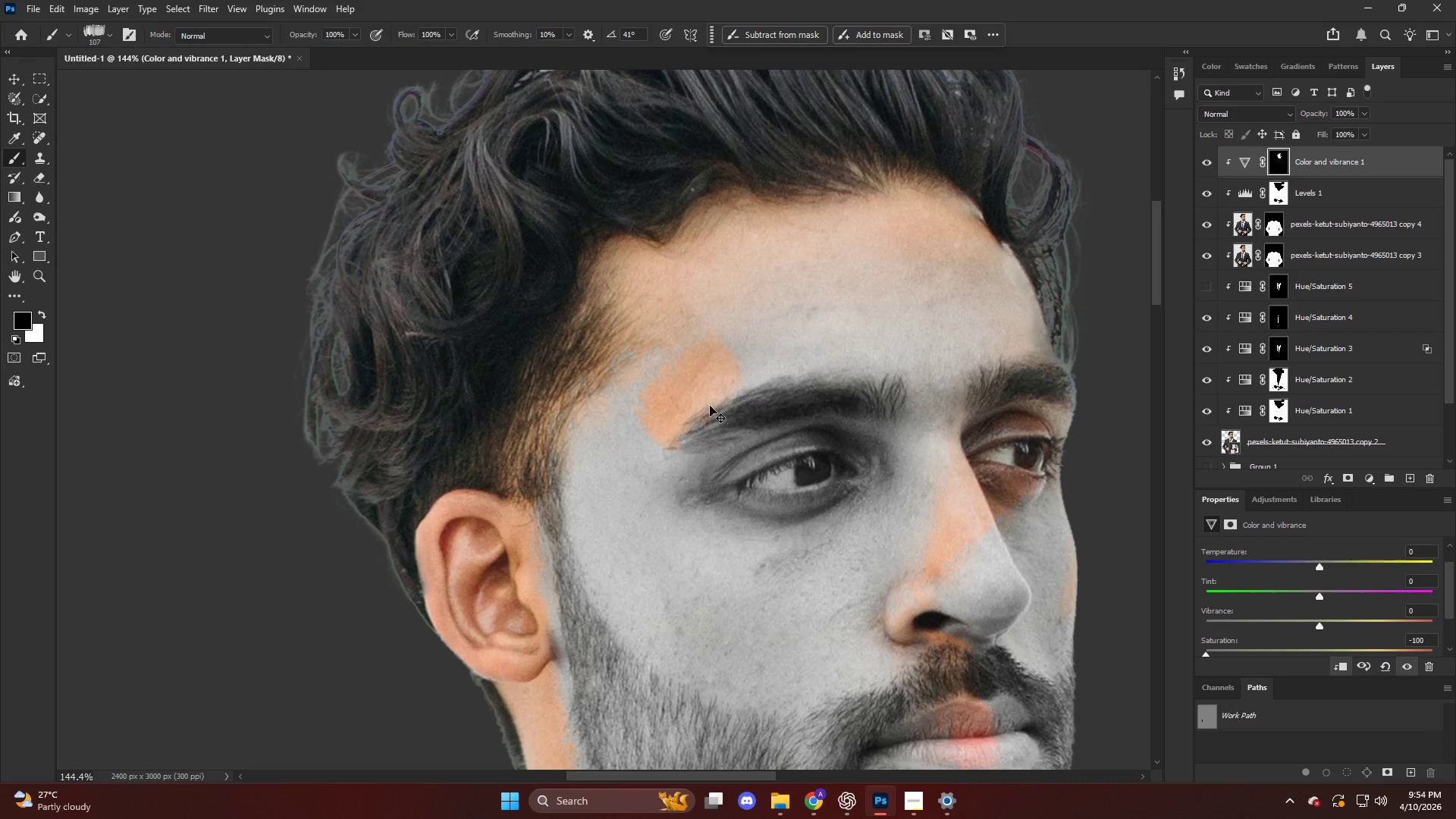 
key(Control+Z)
 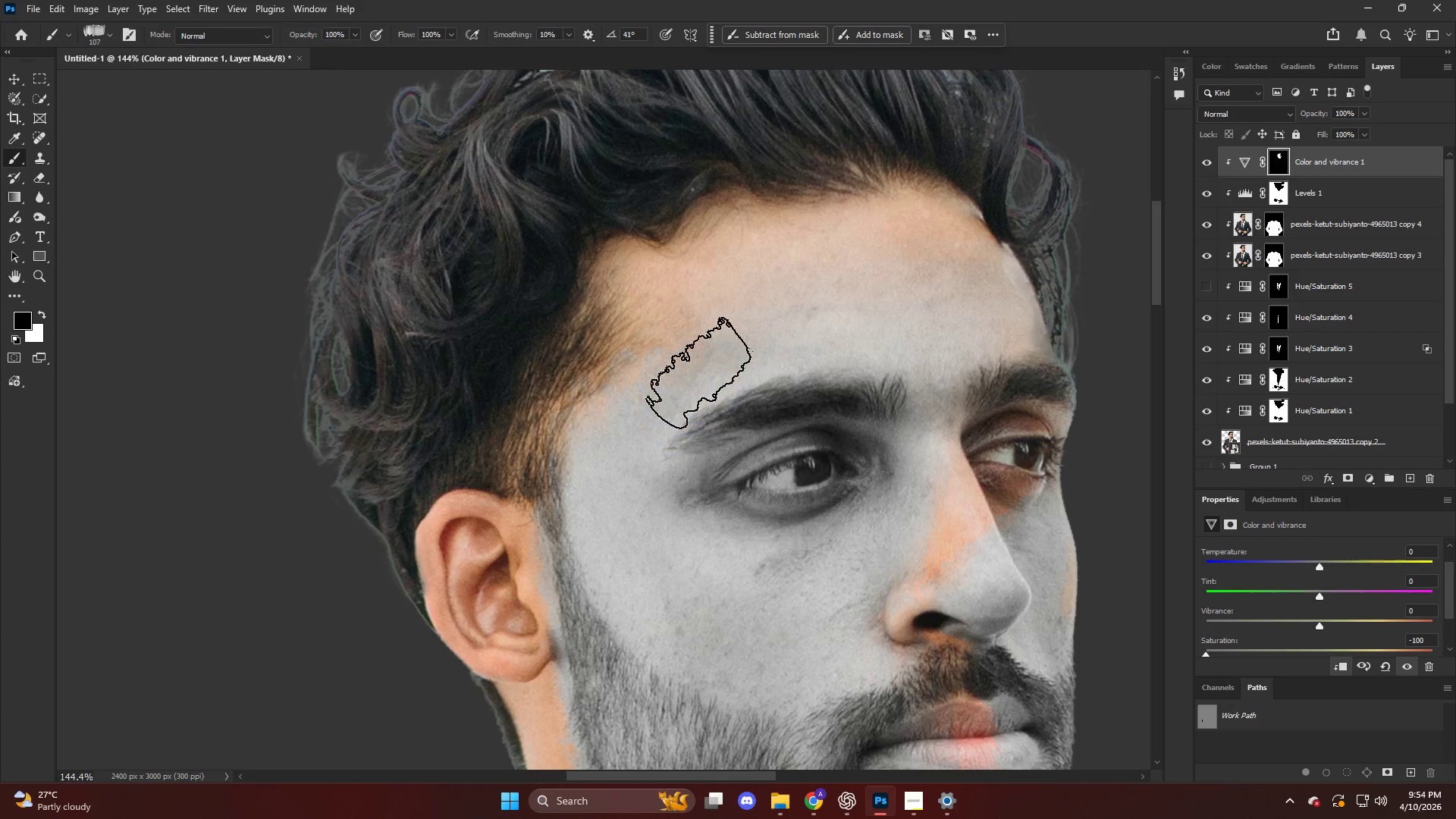 
type(zxb)
 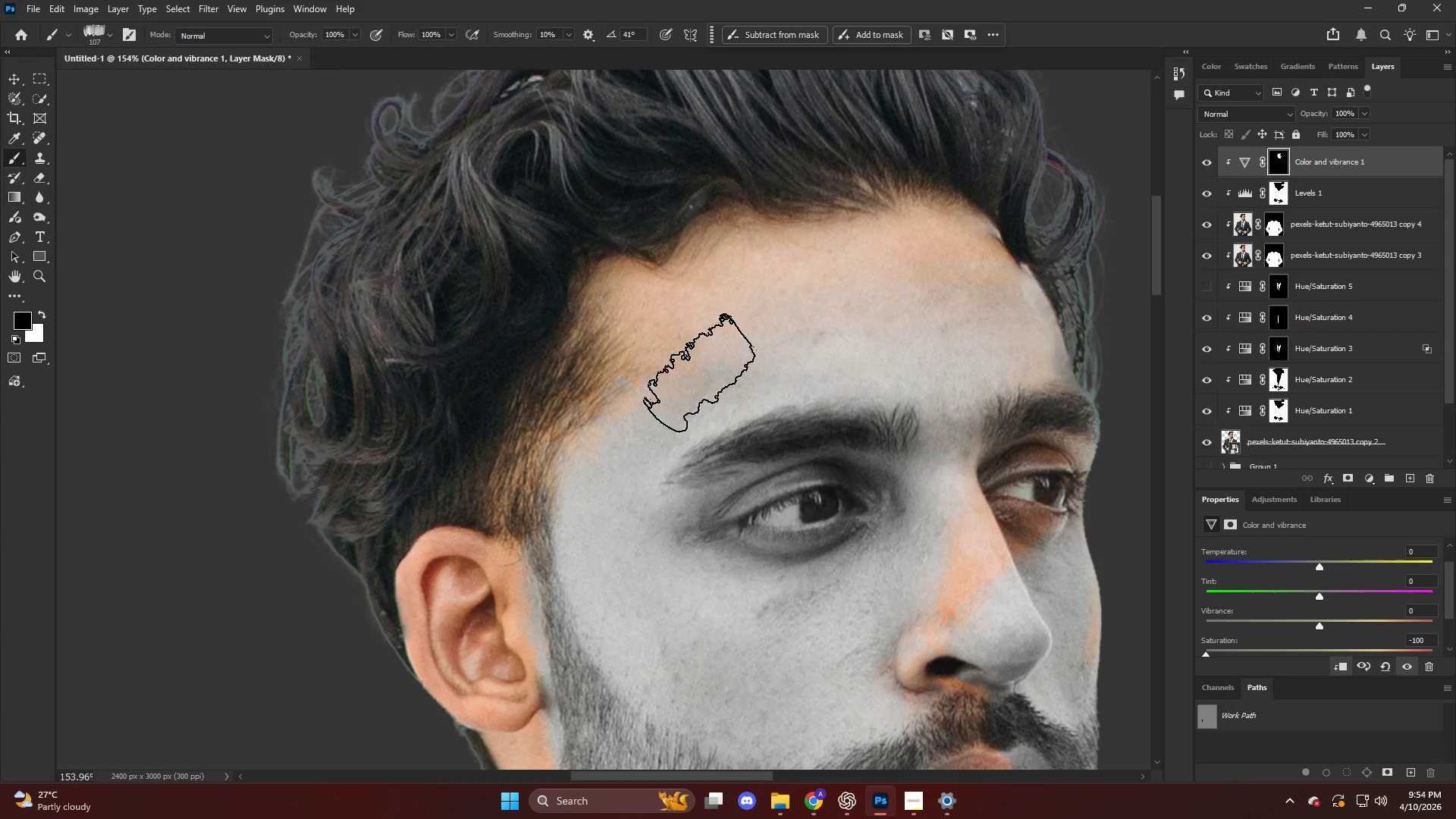 
left_click_drag(start_coordinate=[698, 373], to_coordinate=[689, 303])
 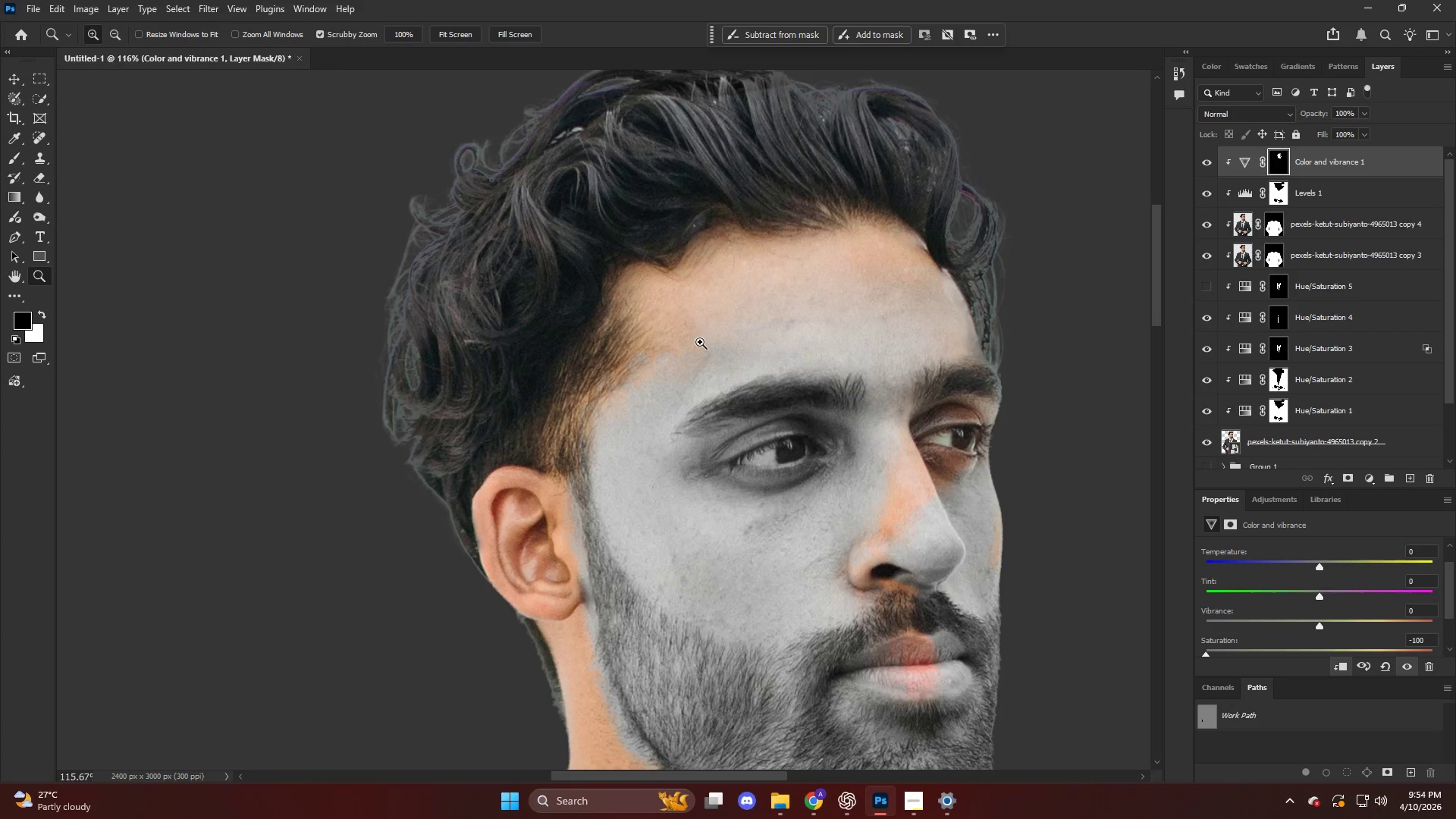 
scroll: coordinate [700, 342], scroll_direction: up, amount: 2.0
 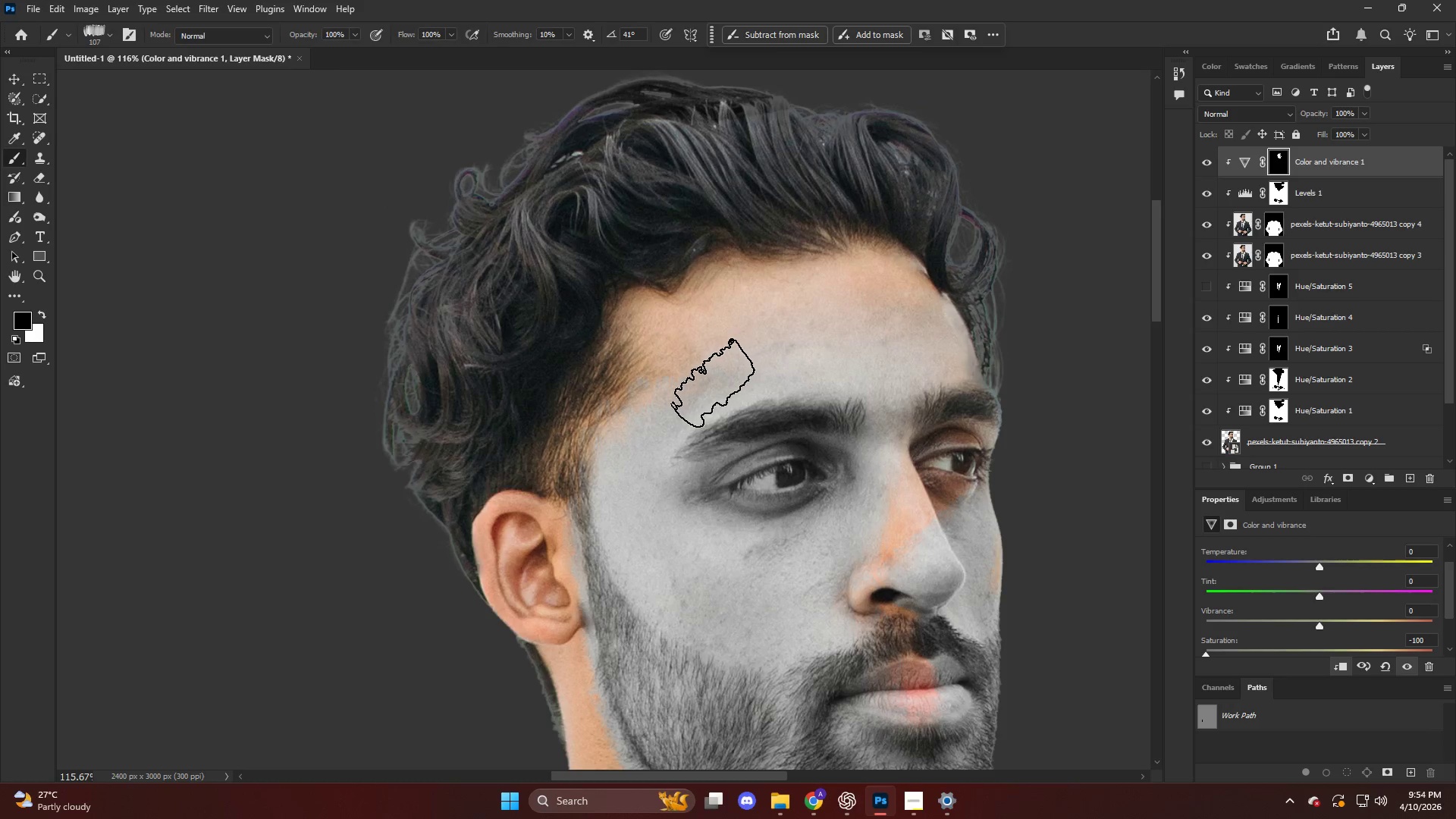 
key(Alt+AltLeft)
 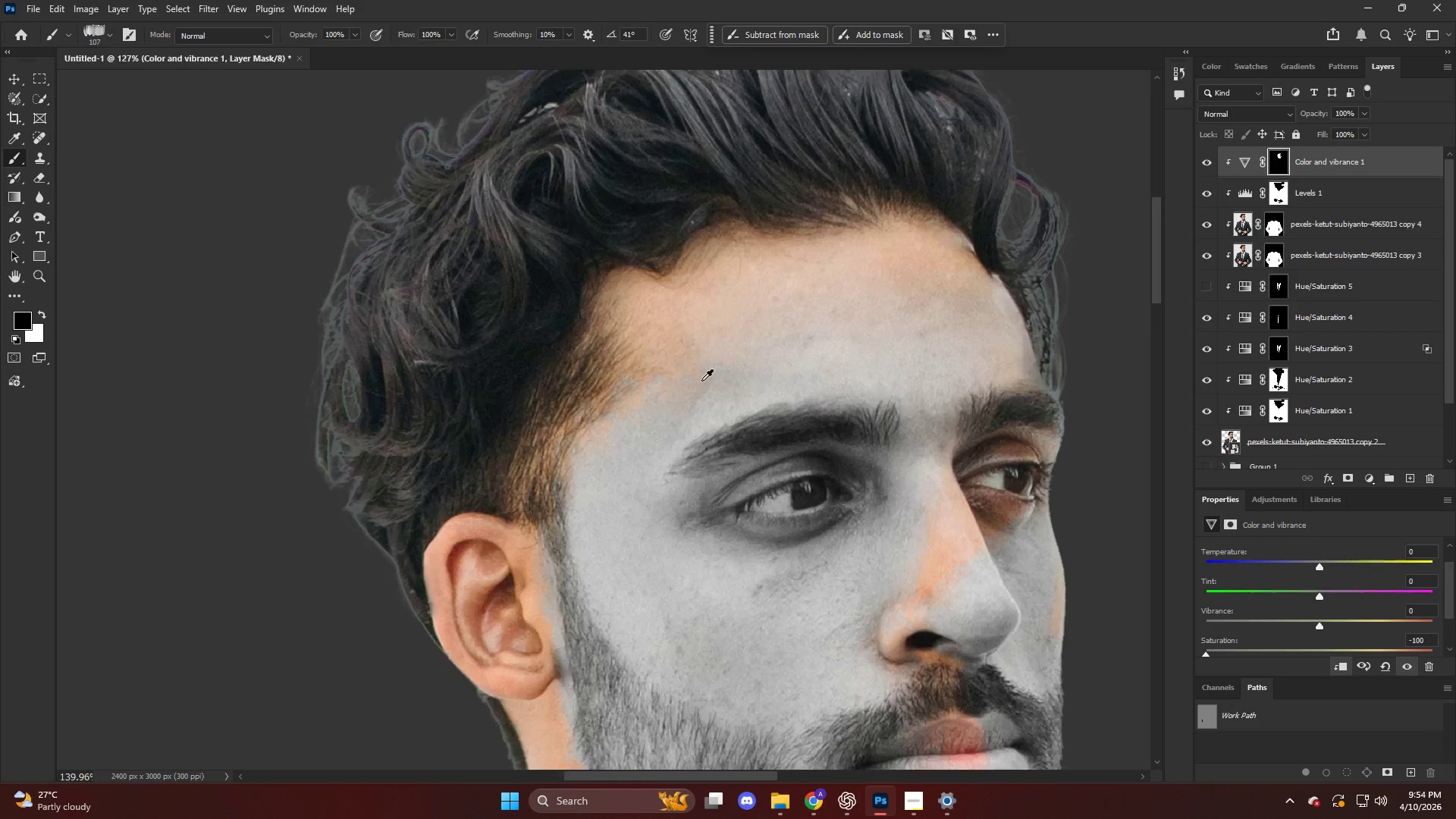 
left_click_drag(start_coordinate=[698, 357], to_coordinate=[720, 367])
 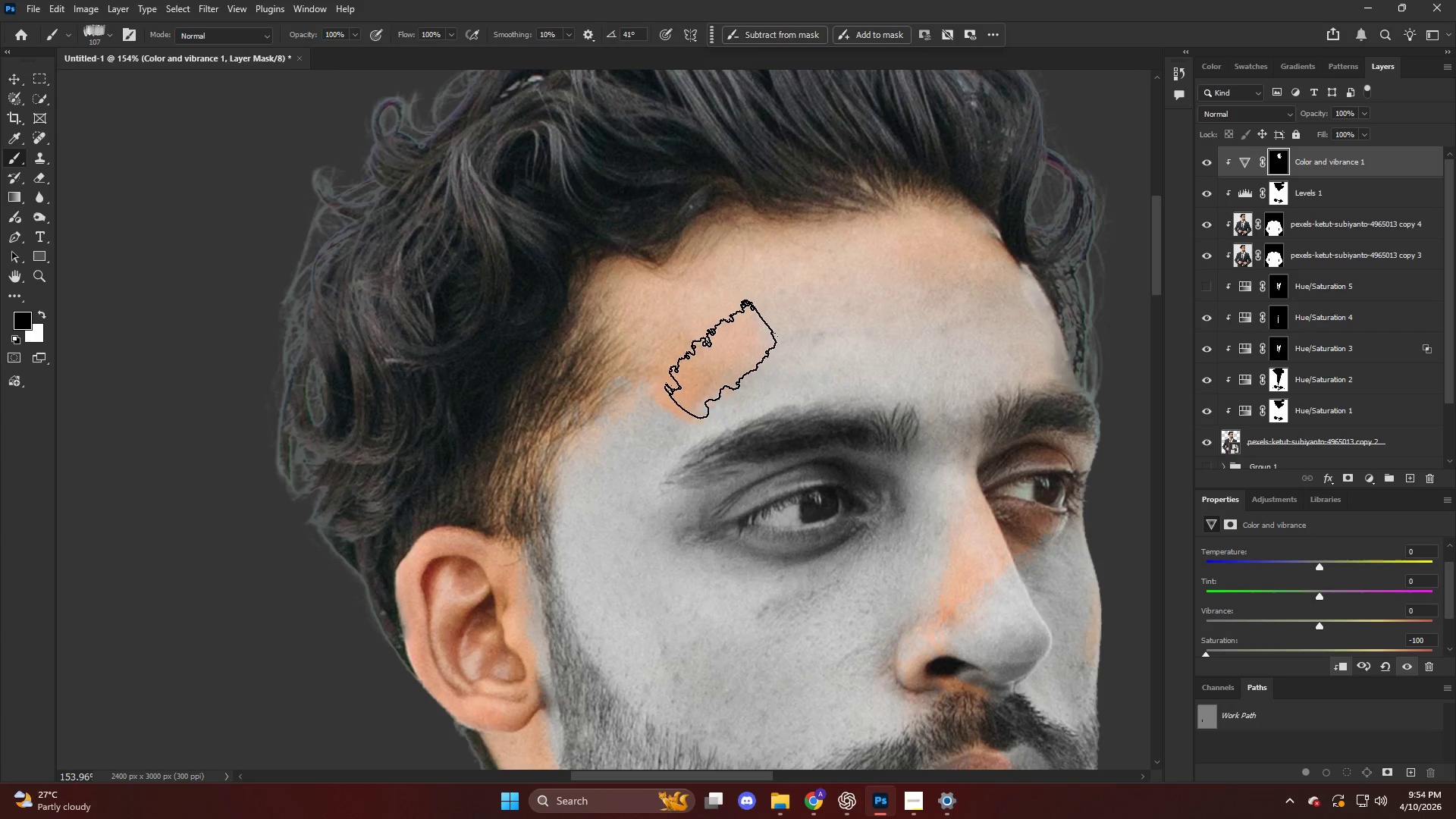 
scroll: coordinate [701, 381], scroll_direction: up, amount: 3.0
 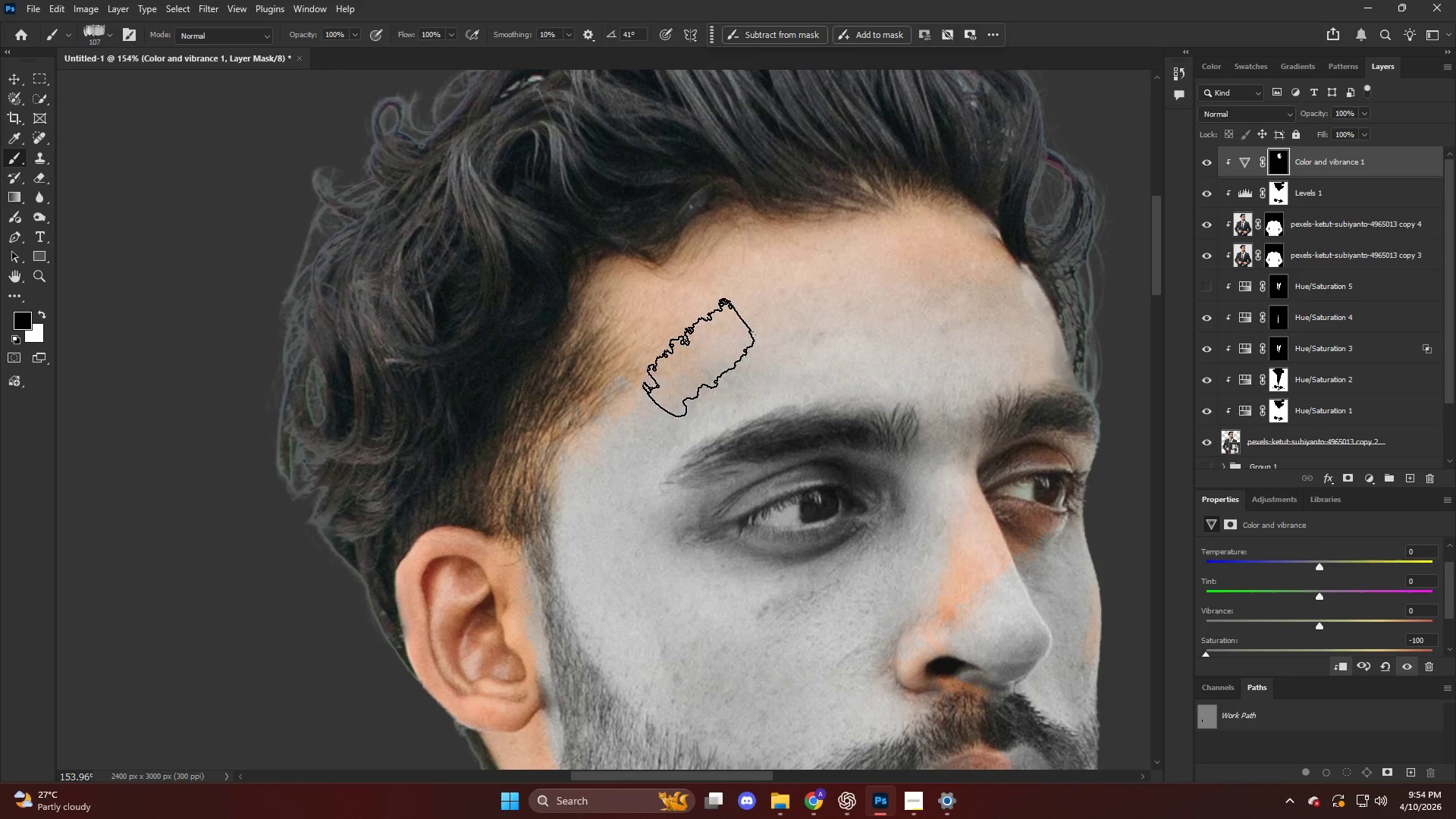 
key(Control+ControlLeft)
 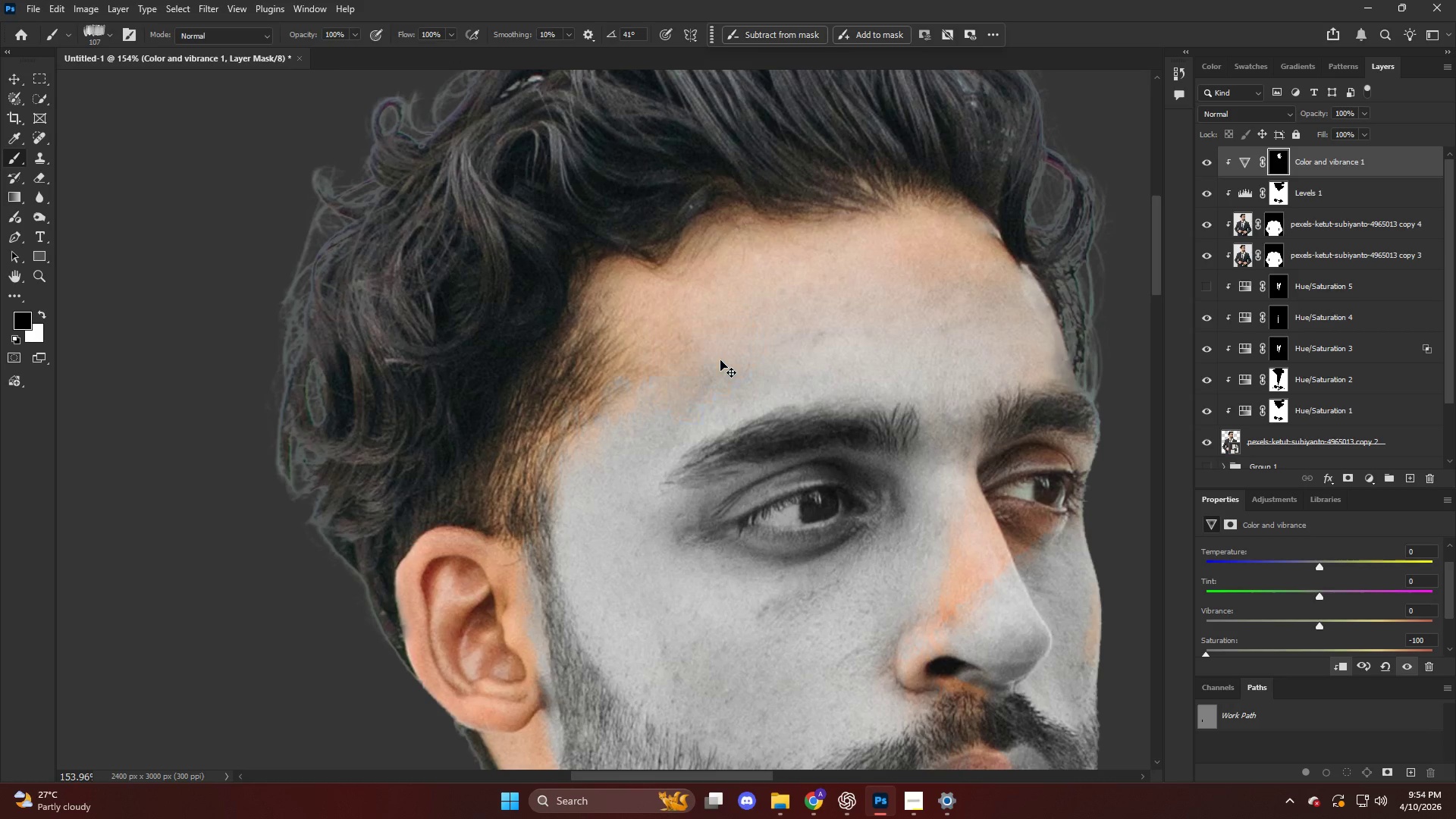 
key(Control+Z)
 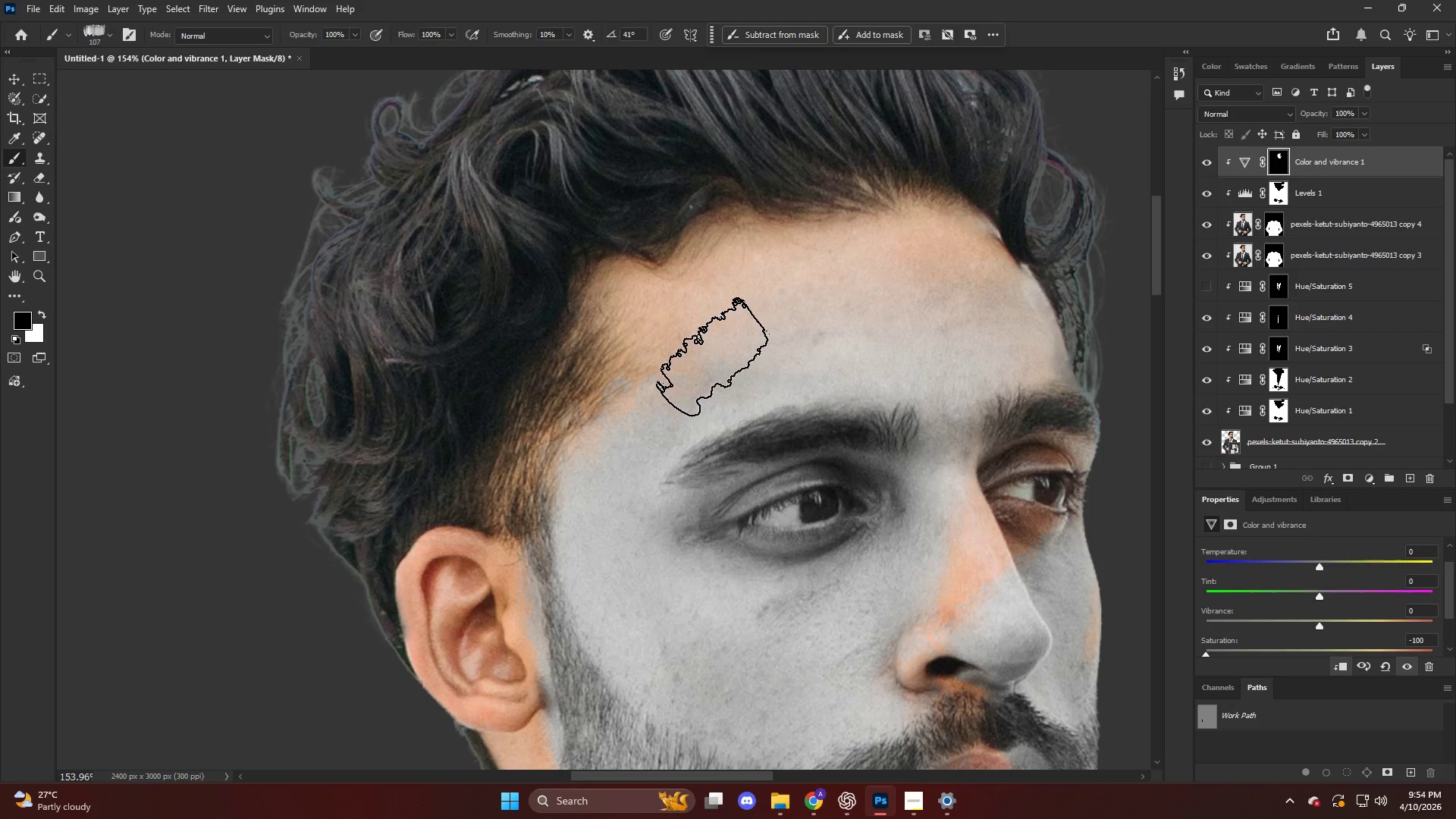 
key(X)
 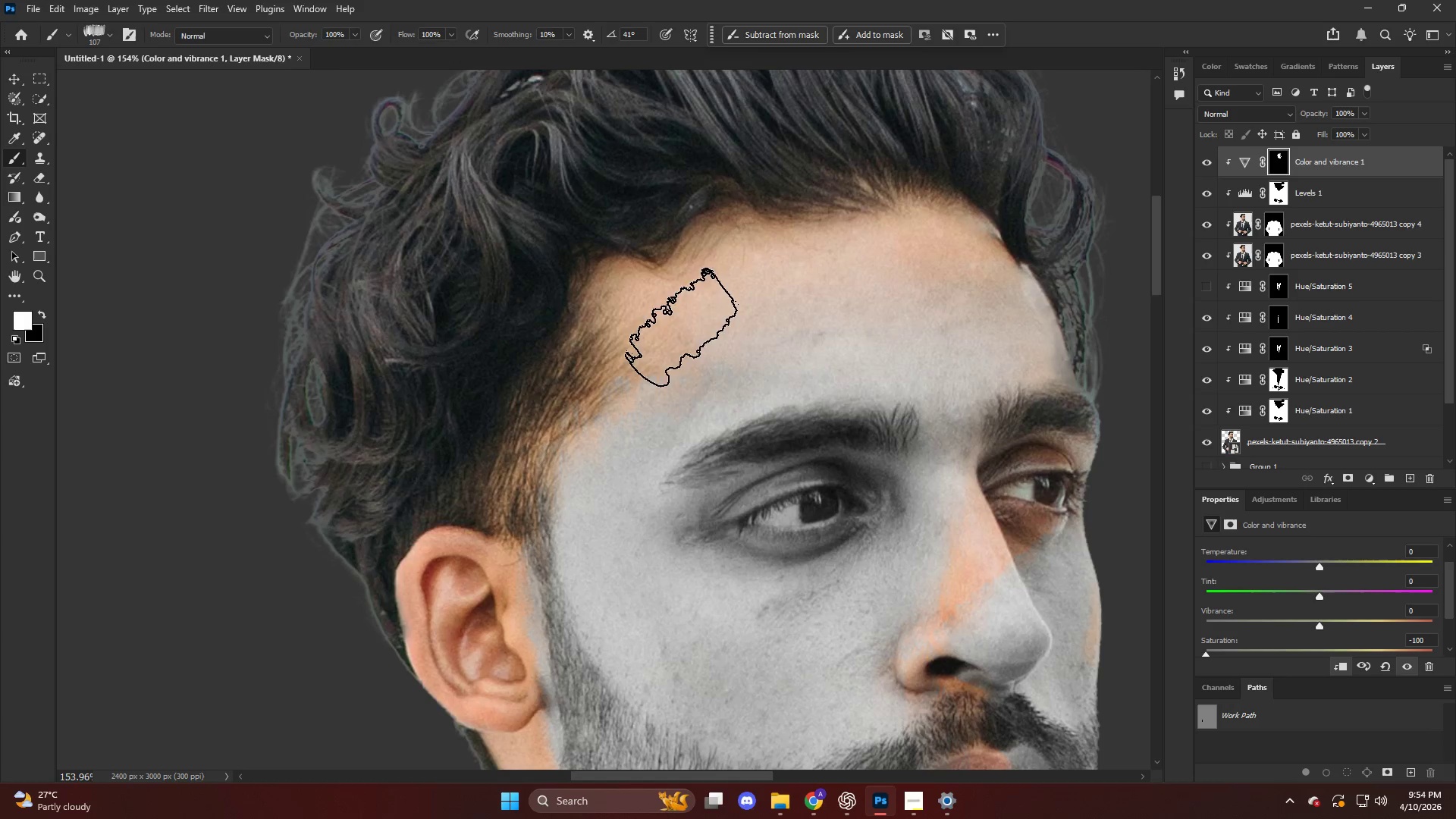 
left_click_drag(start_coordinate=[681, 328], to_coordinate=[910, 406])
 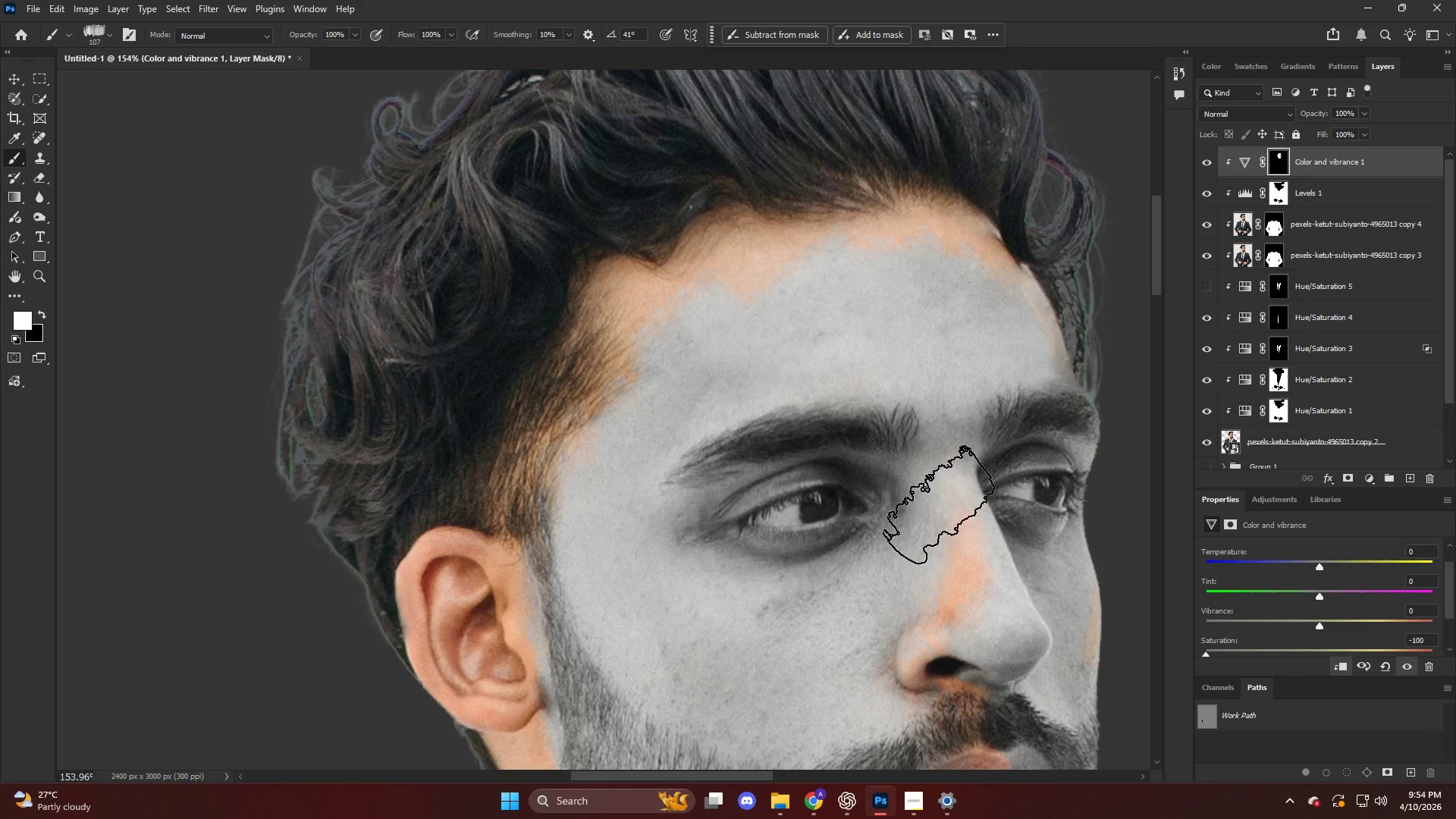 
left_click_drag(start_coordinate=[939, 516], to_coordinate=[946, 657])
 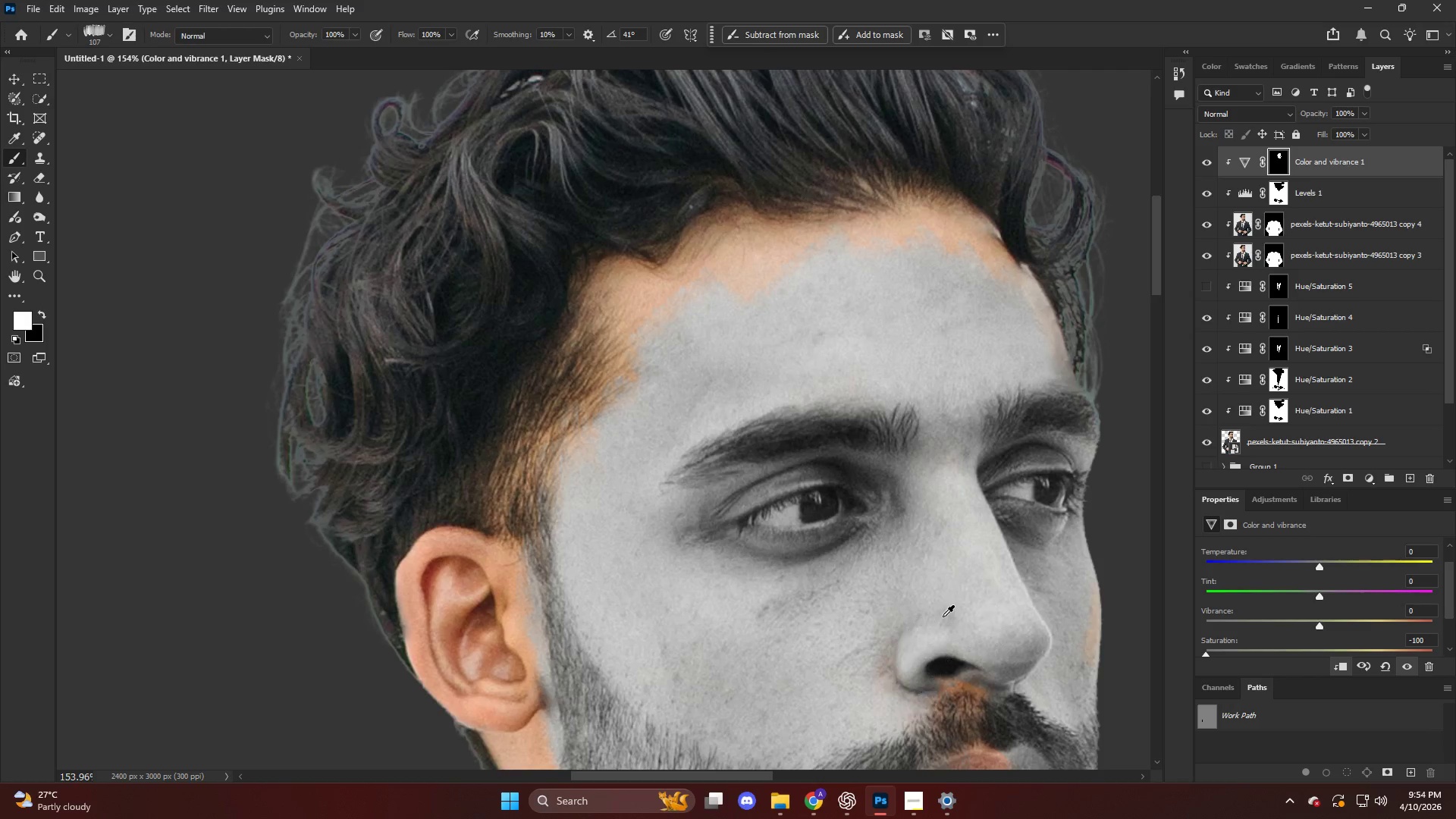 
key(Alt+AltLeft)
 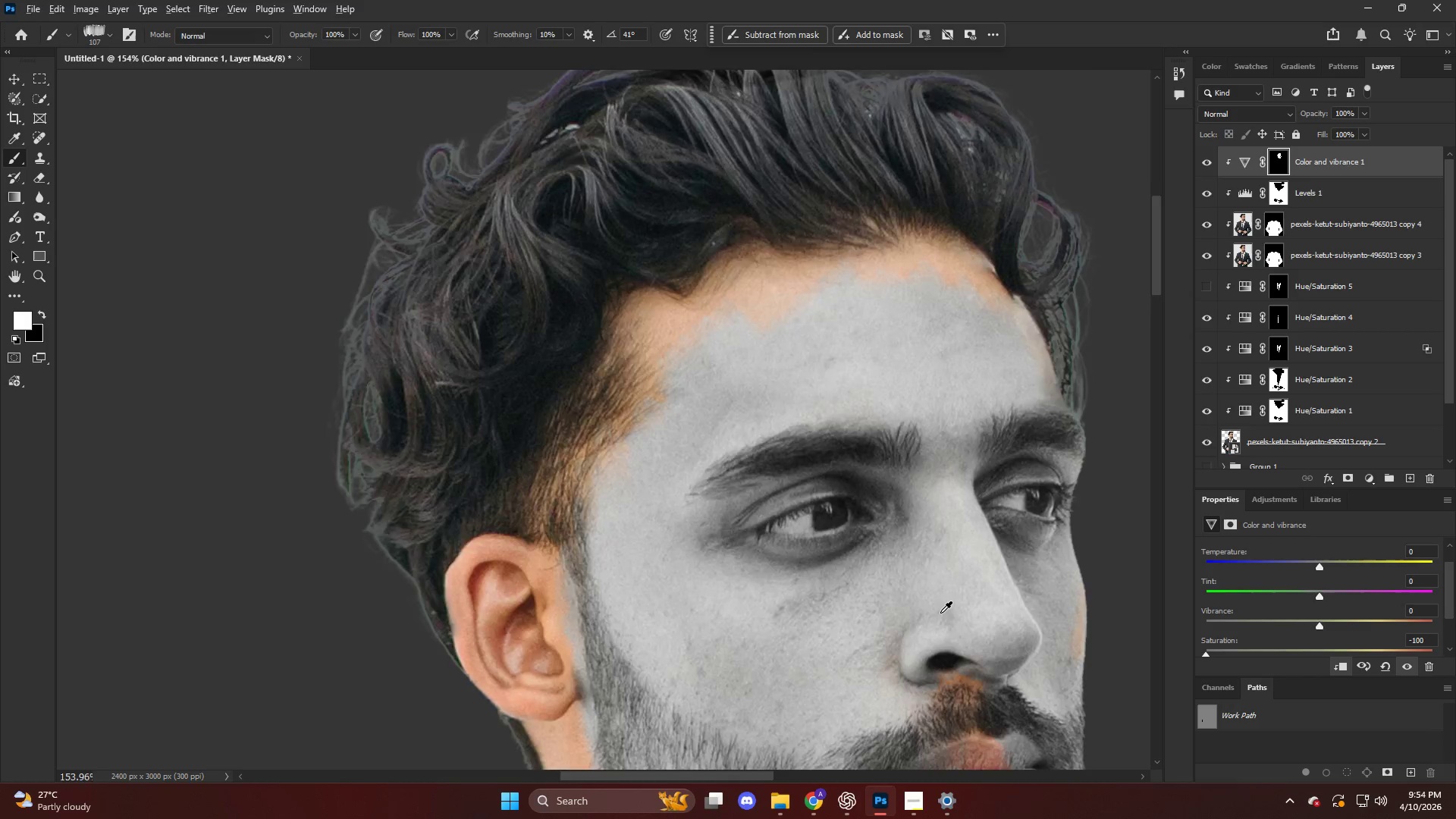 
left_click_drag(start_coordinate=[959, 599], to_coordinate=[861, 495])
 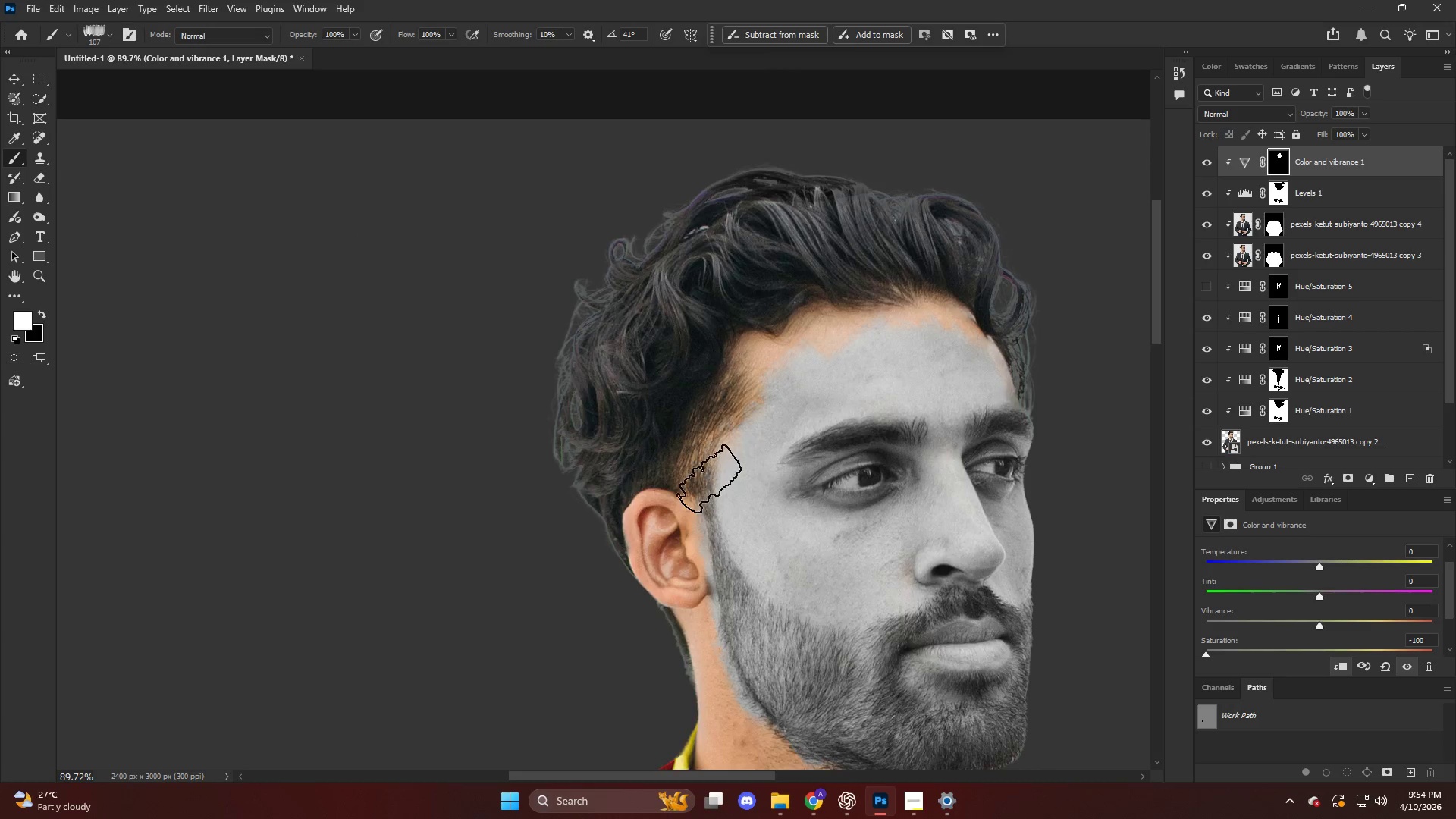 
scroll: coordinate [951, 592], scroll_direction: down, amount: 12.0
 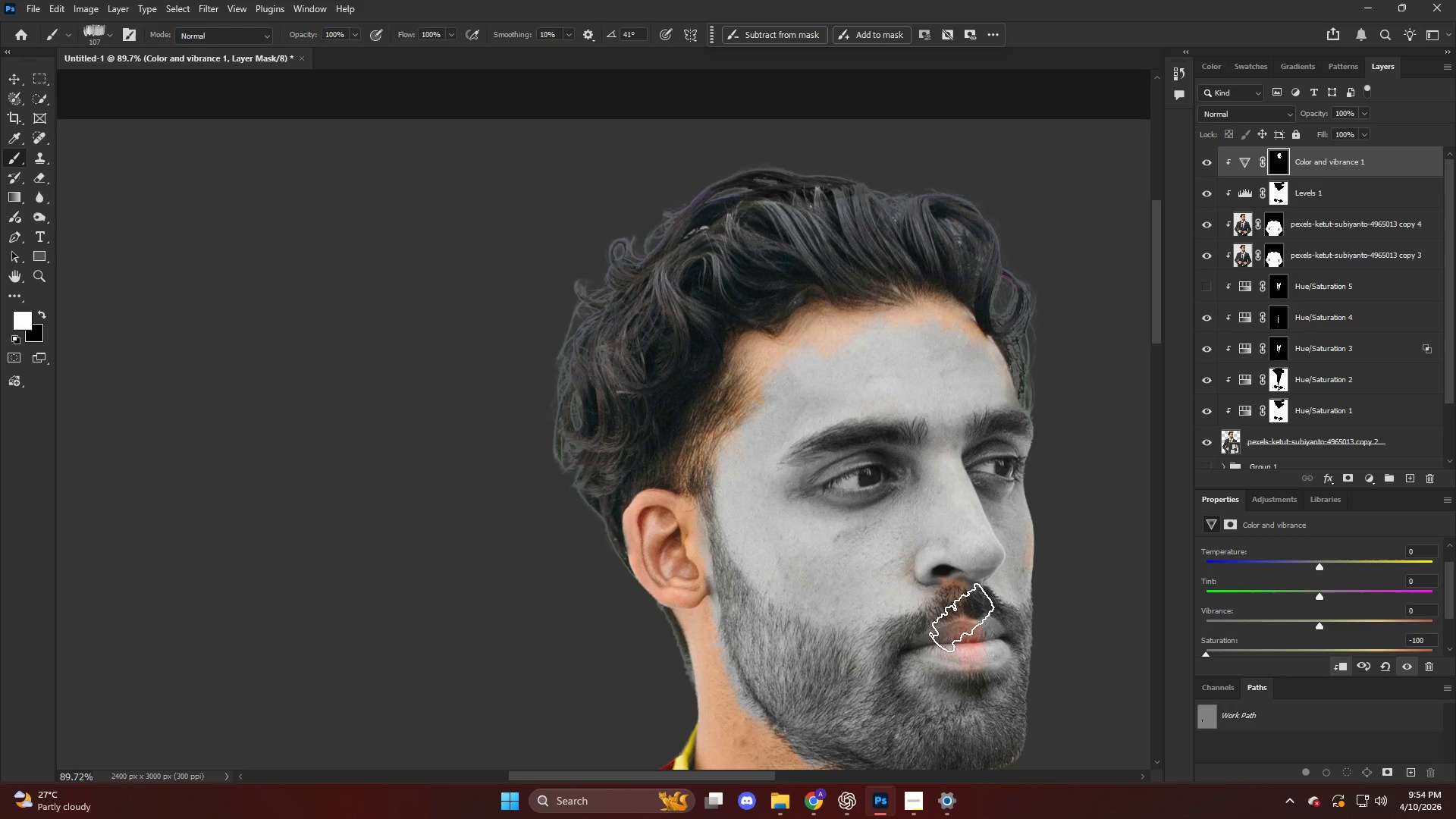 
key(Alt+AltLeft)
 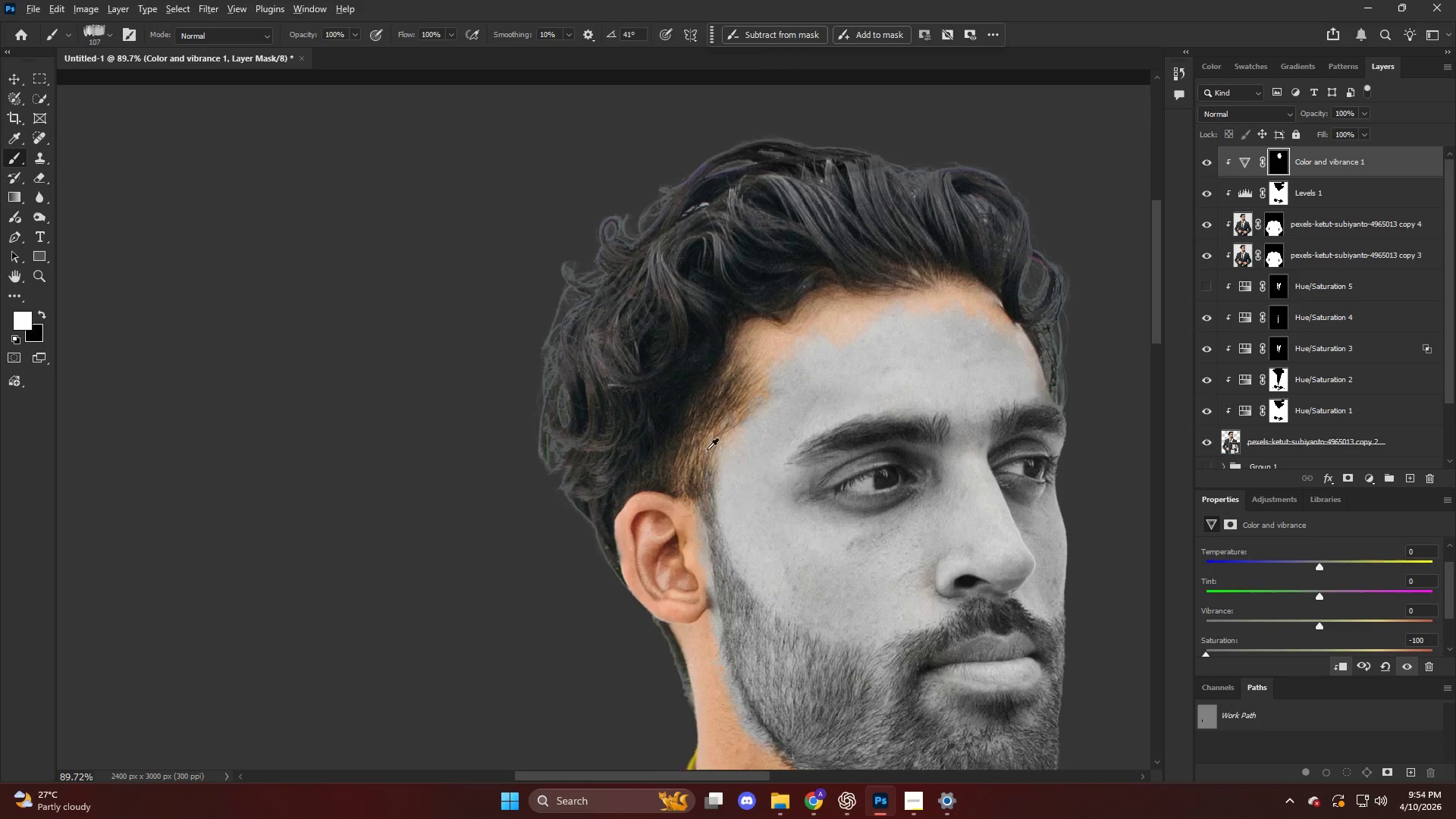 
left_click_drag(start_coordinate=[826, 340], to_coordinate=[833, 356])
 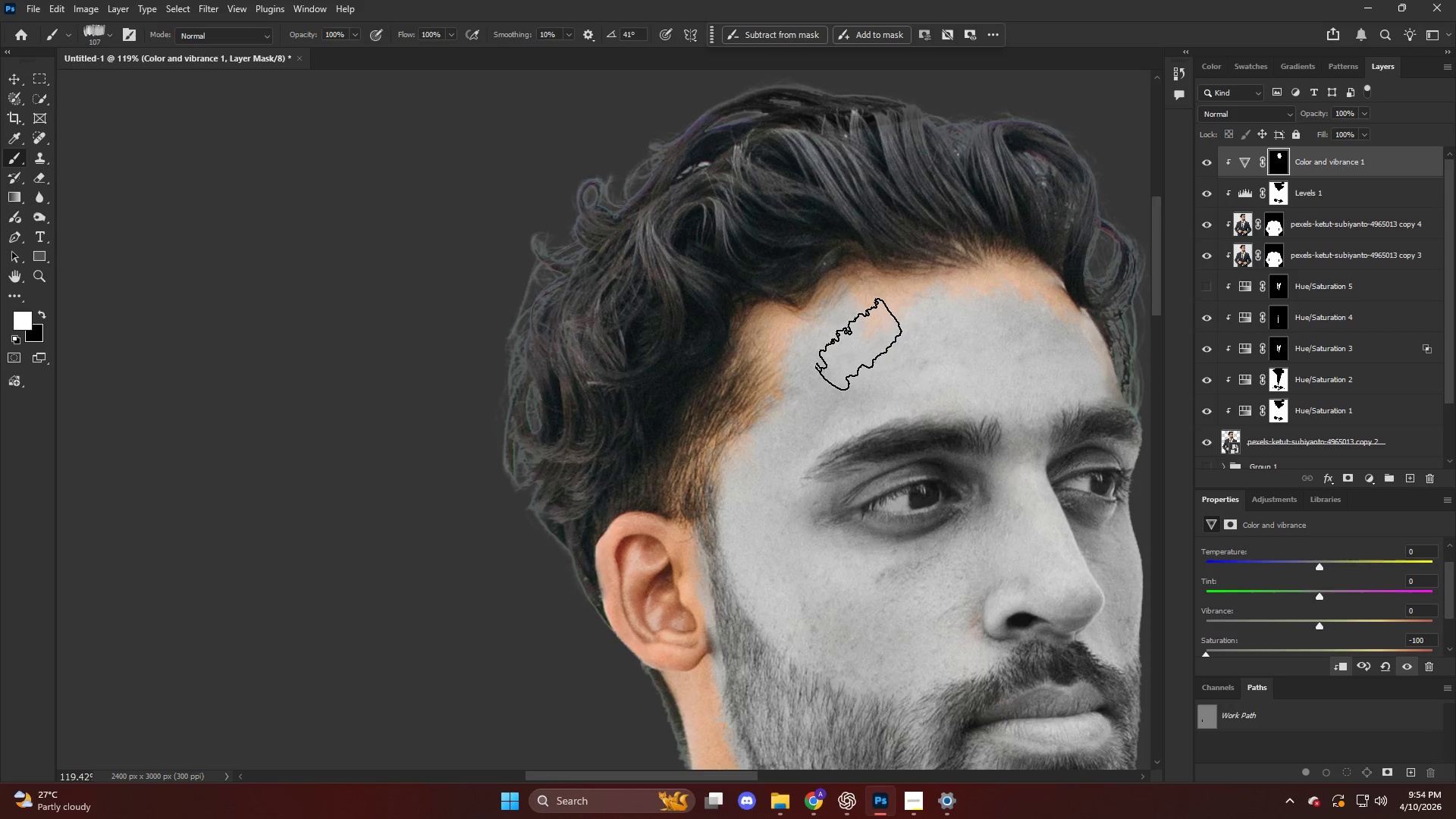 
scroll: coordinate [817, 369], scroll_direction: up, amount: 4.0
 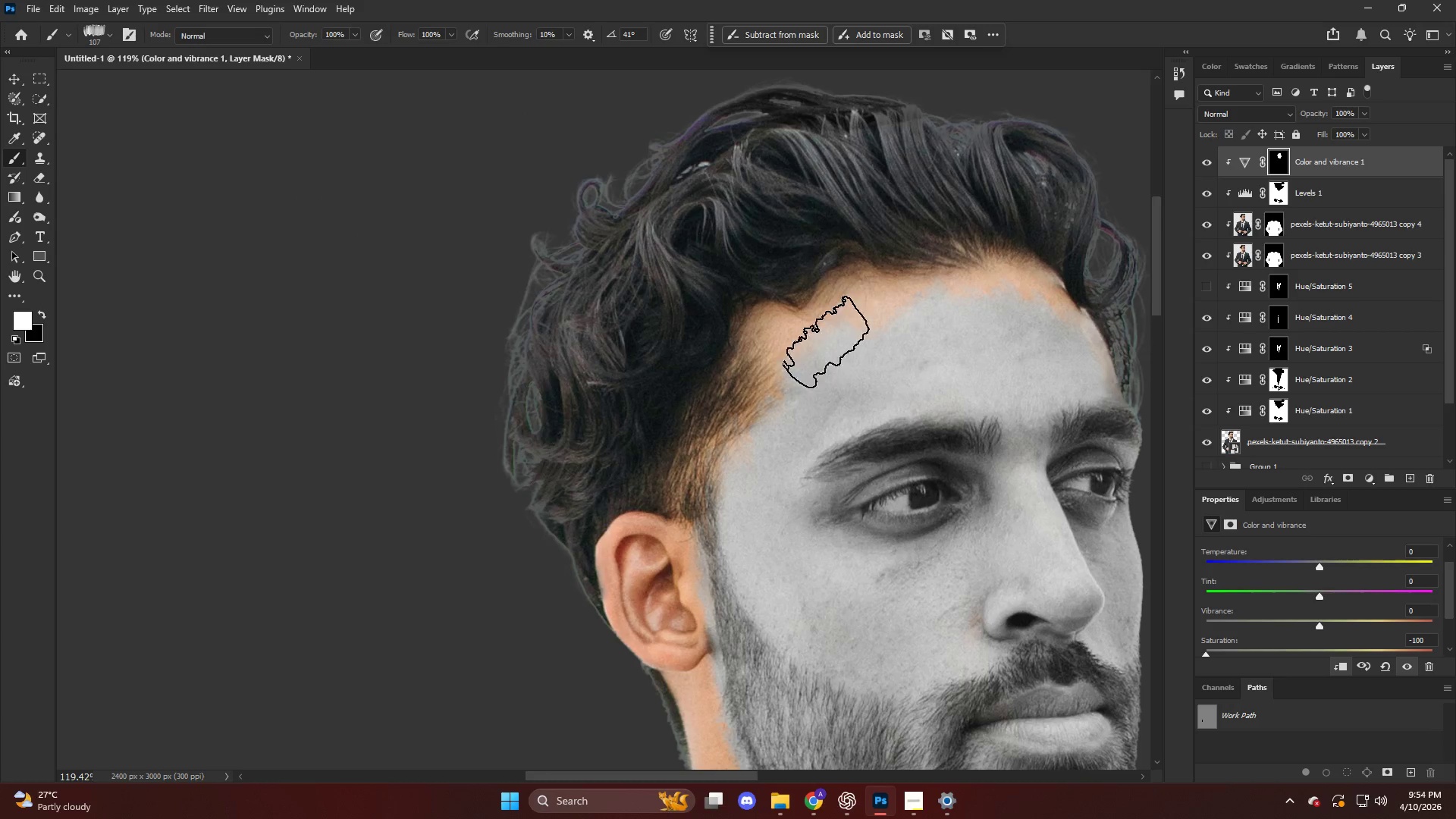 
left_click_drag(start_coordinate=[860, 347], to_coordinate=[893, 366])
 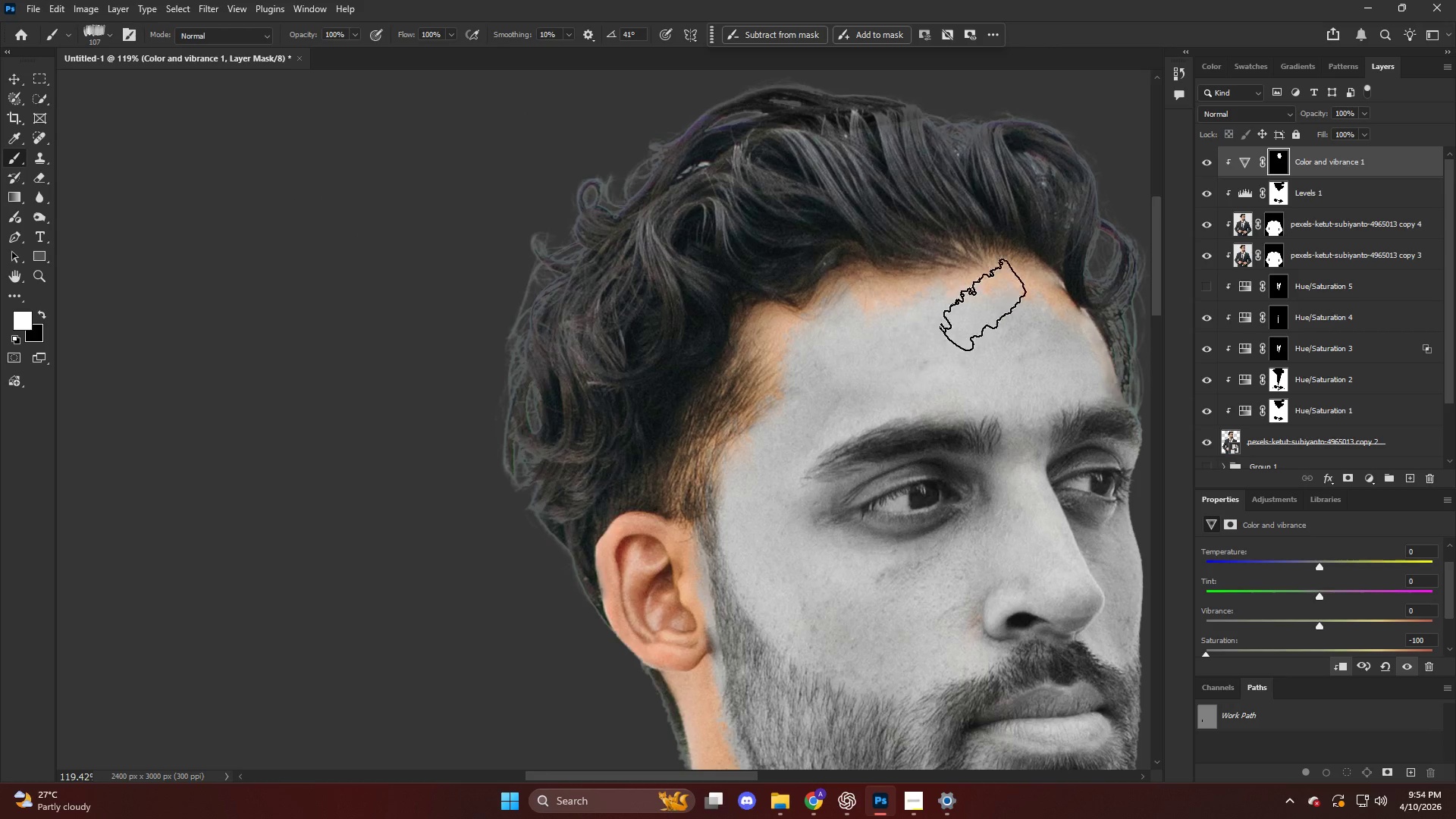 
hold_key(key=AltLeft, duration=0.47)
 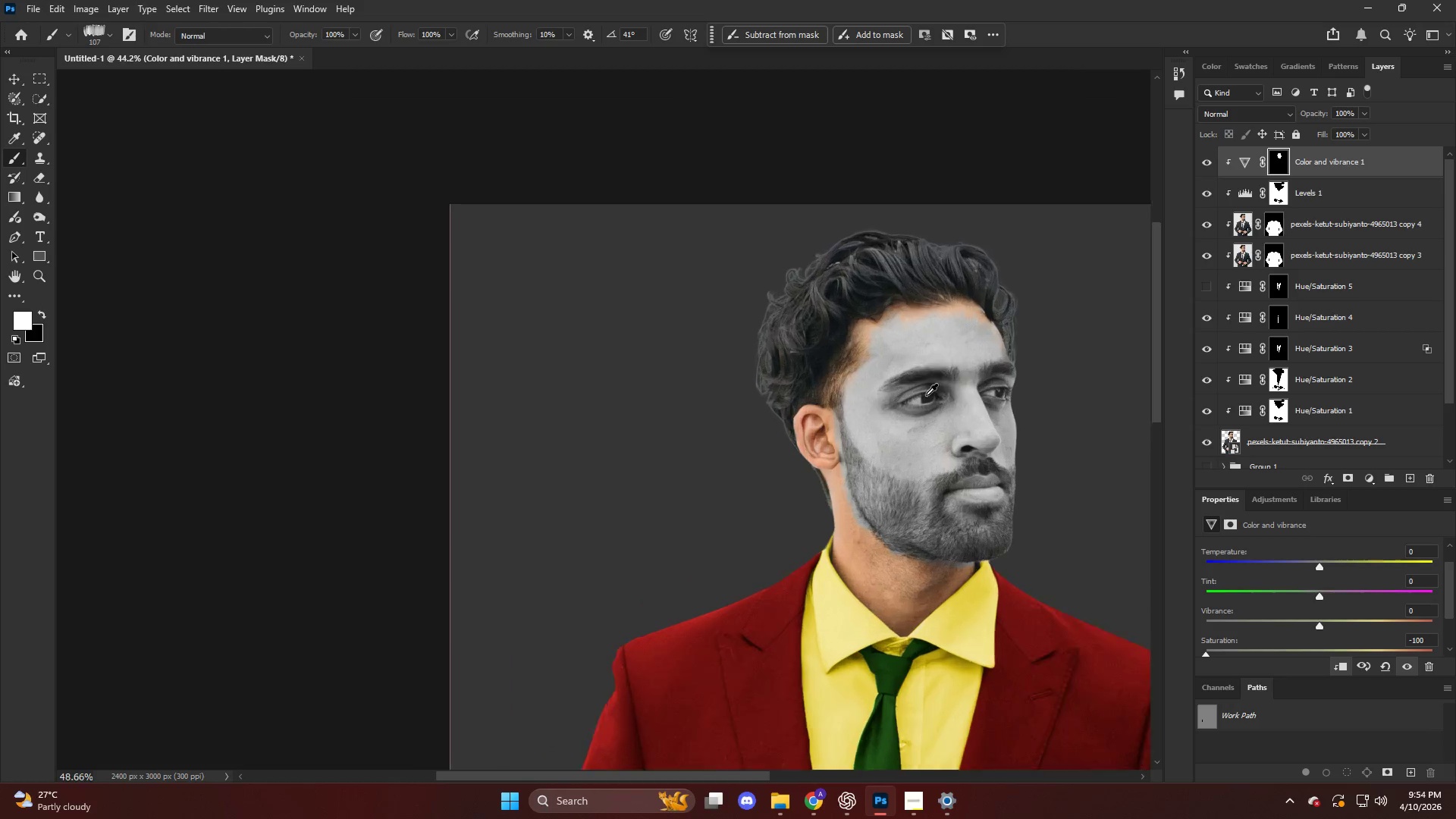 
hold_key(key=AltLeft, duration=0.67)
 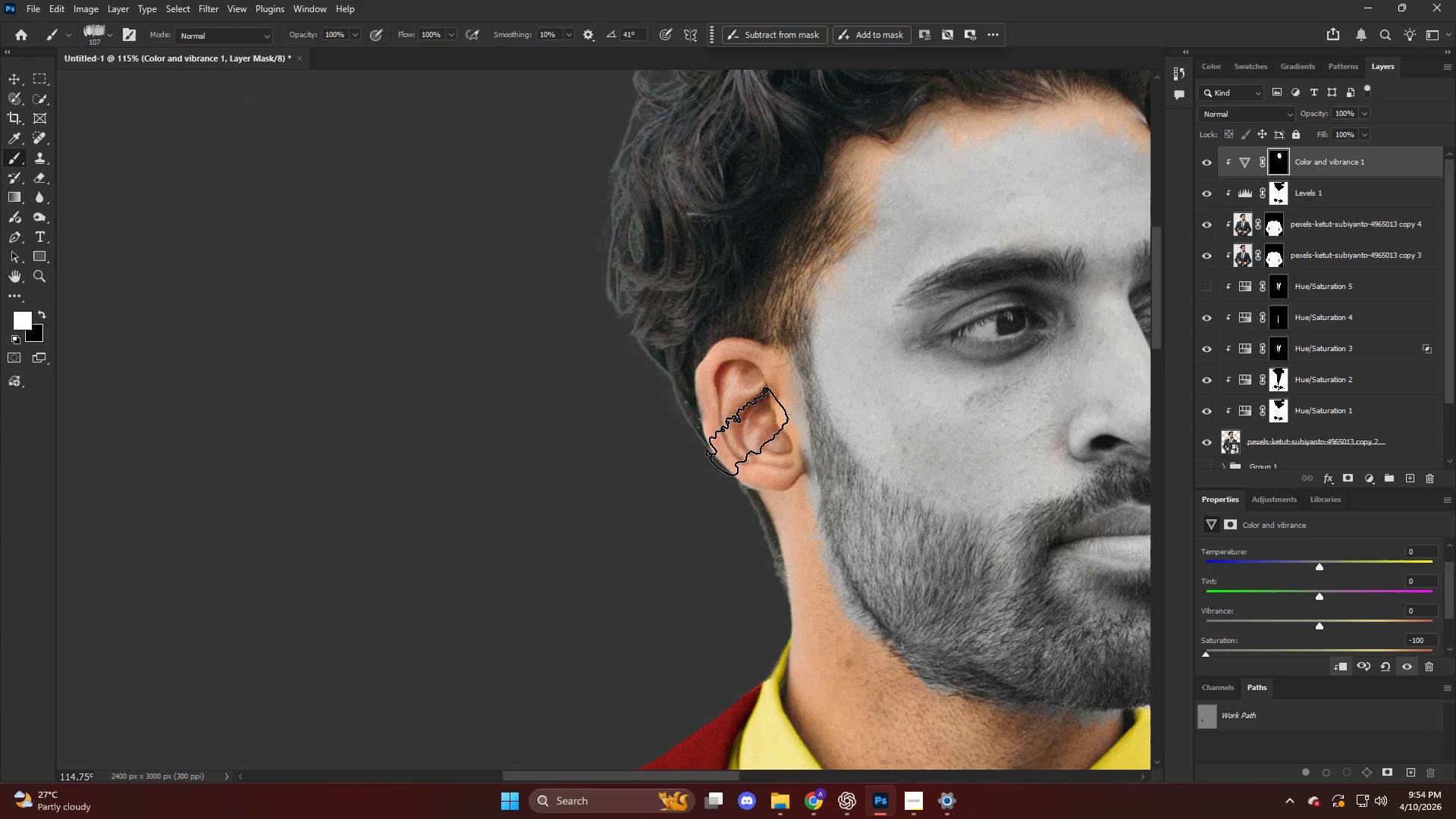 
scroll: coordinate [922, 347], scroll_direction: down, amount: 12.0
 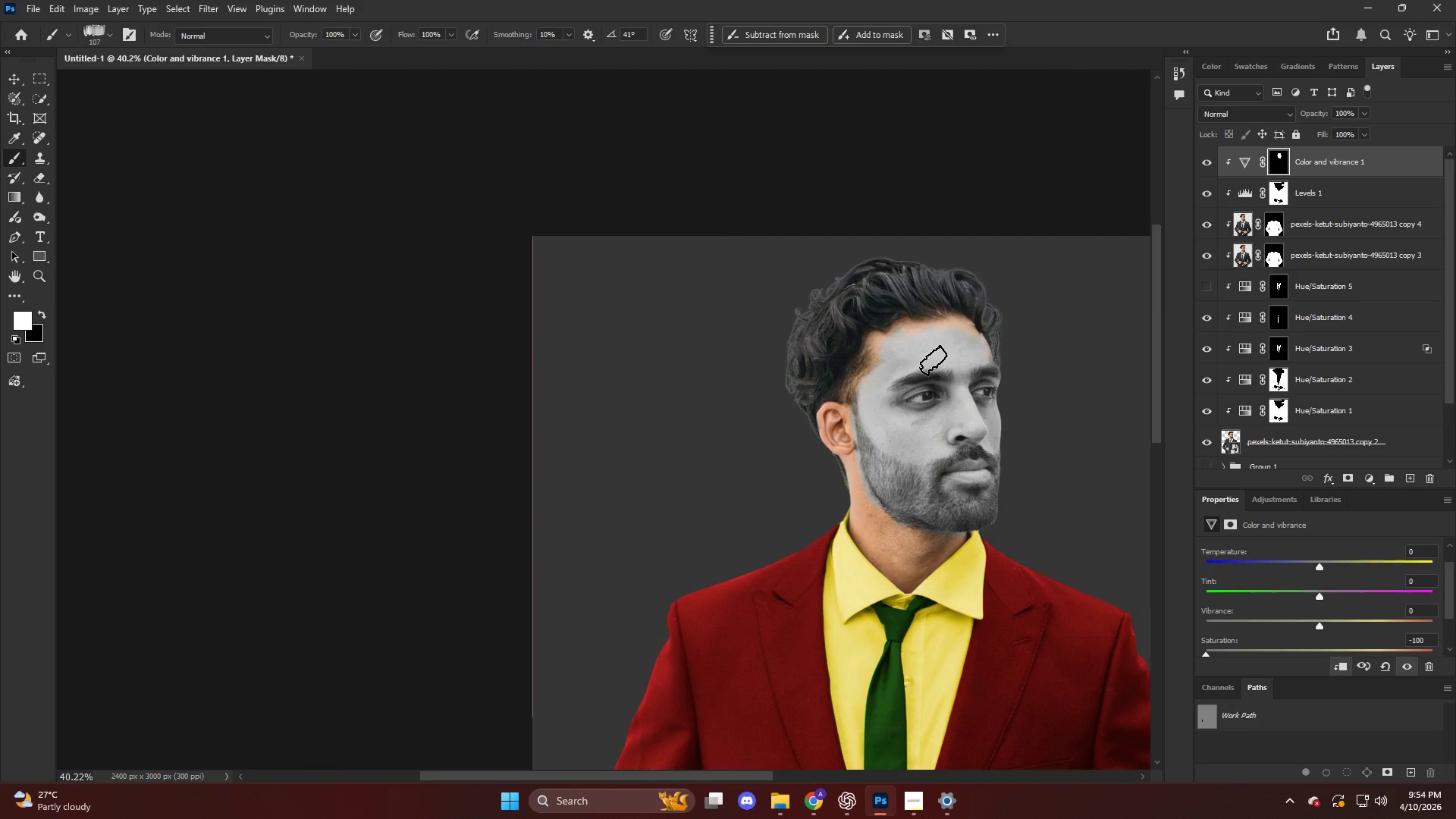 
scroll: coordinate [830, 475], scroll_direction: up, amount: 11.0
 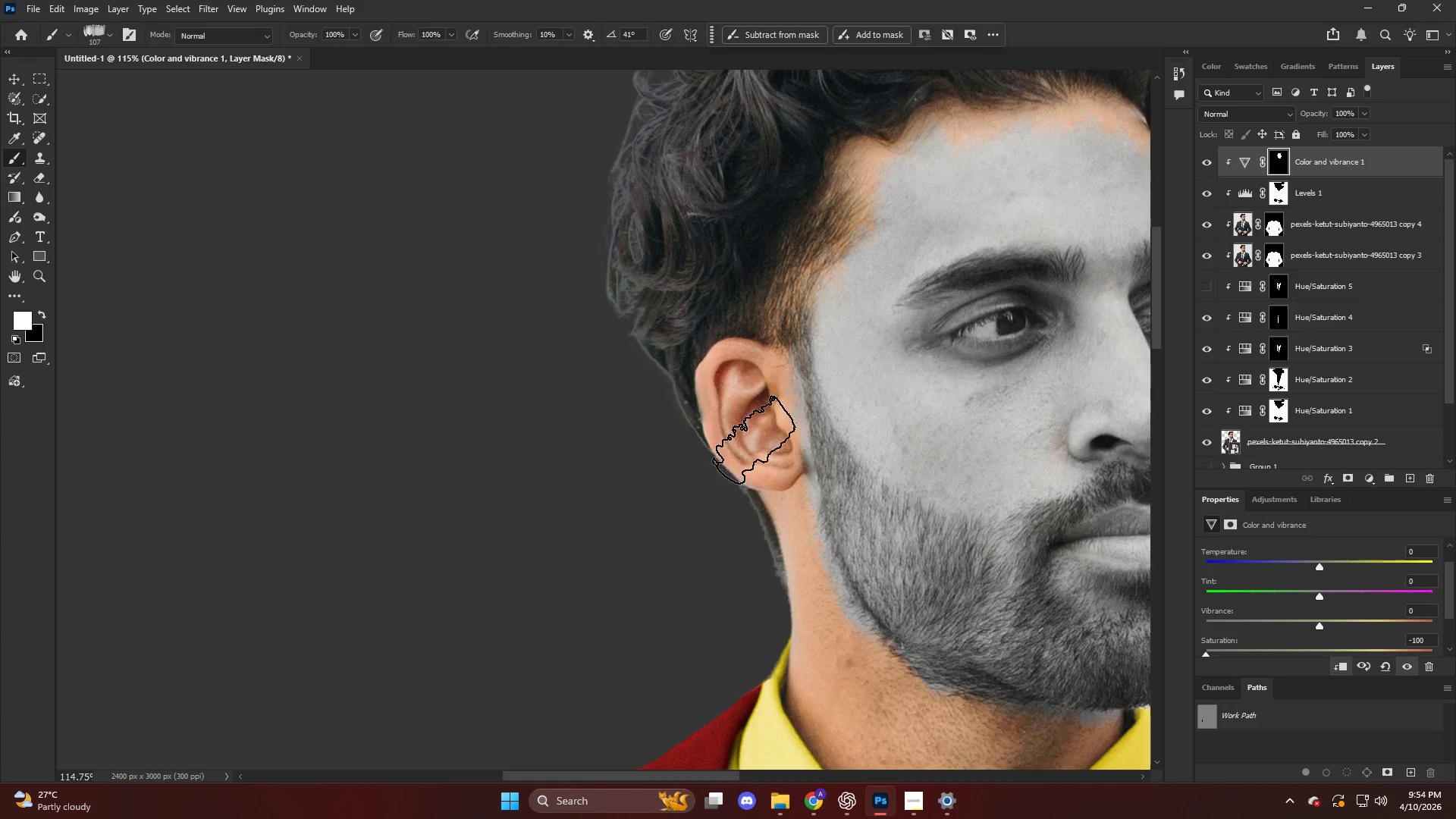 
hold_key(key=AltLeft, duration=0.39)
 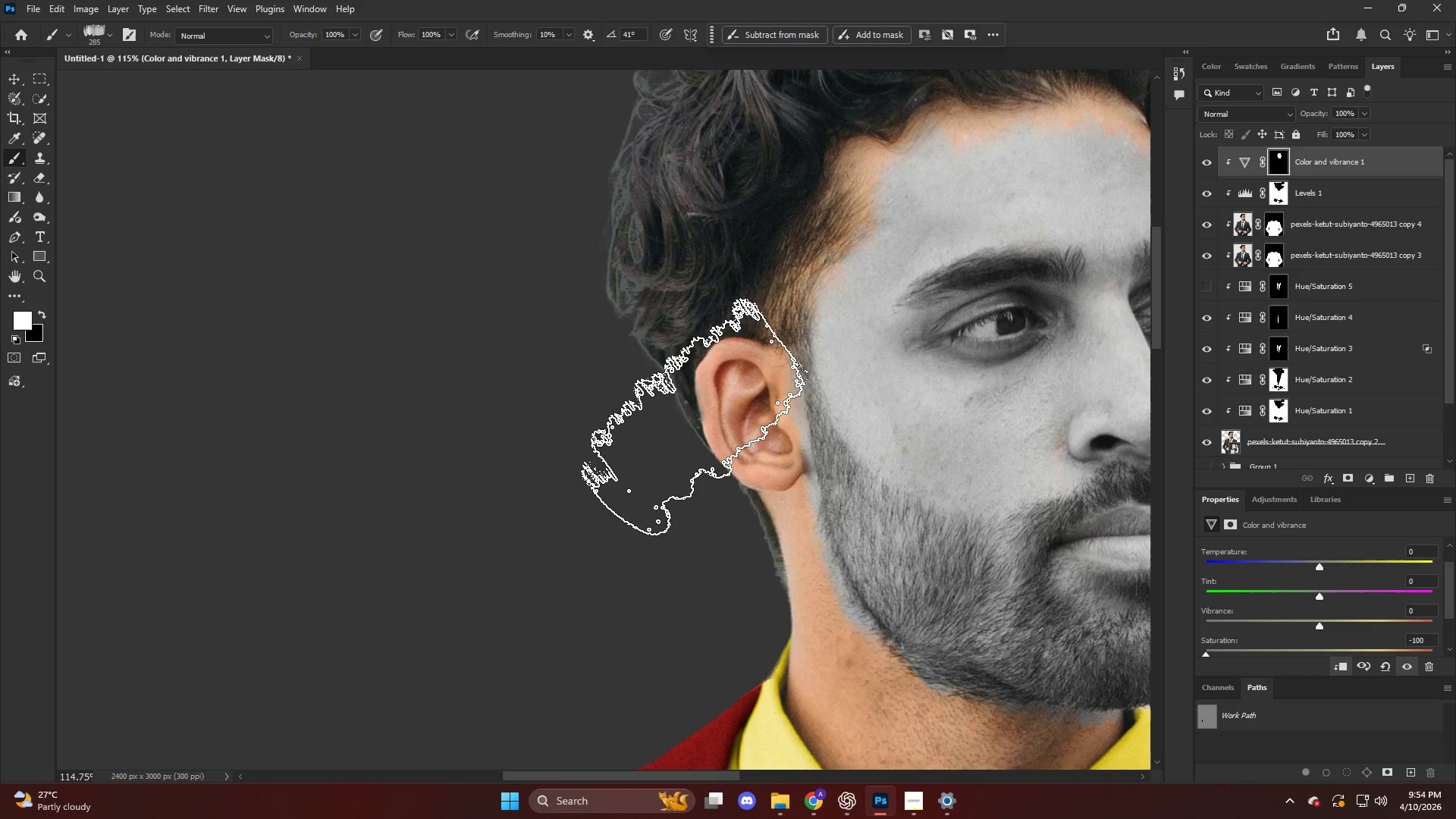 
key(X)
 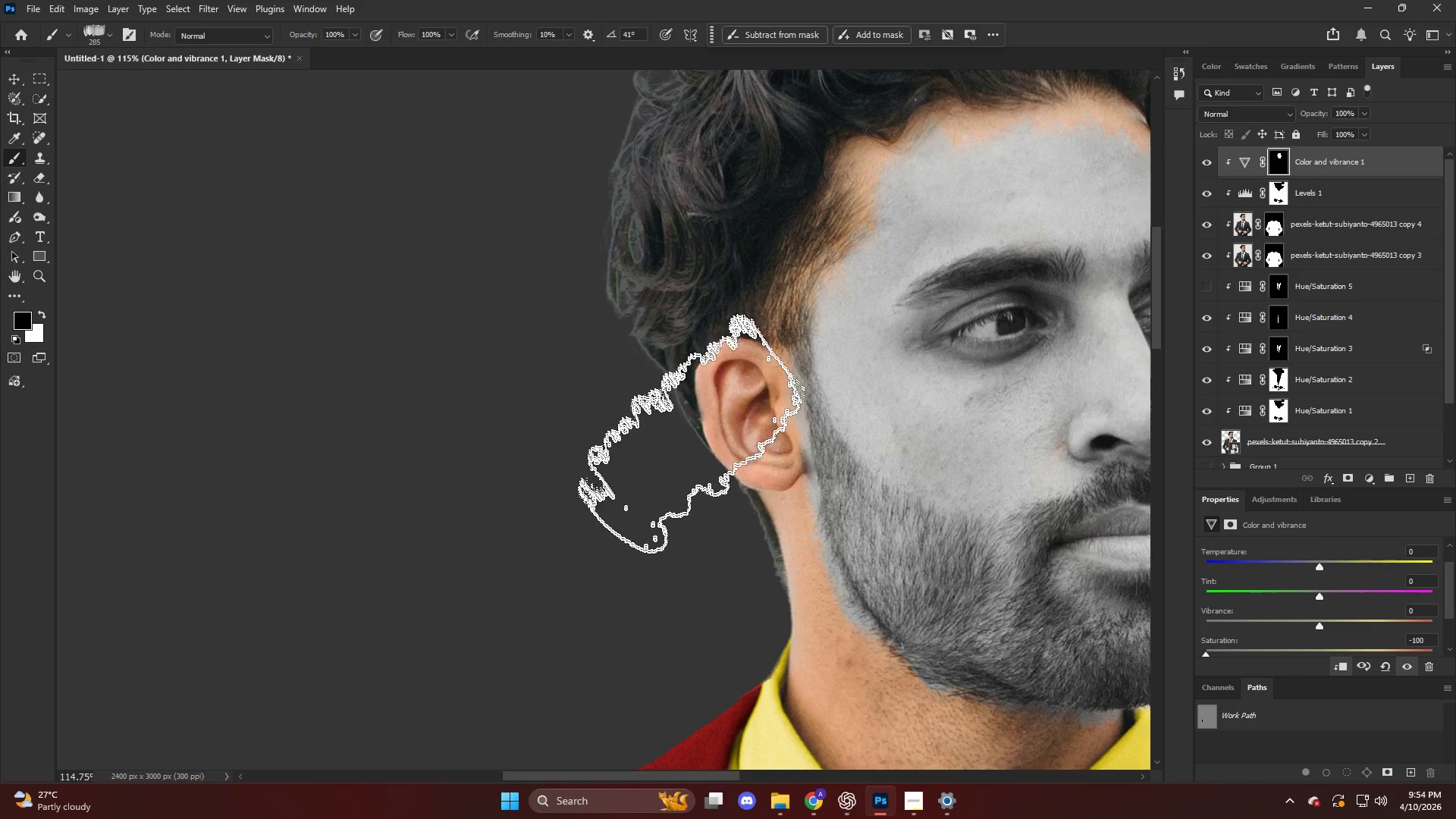 
left_click_drag(start_coordinate=[690, 446], to_coordinate=[685, 482])
 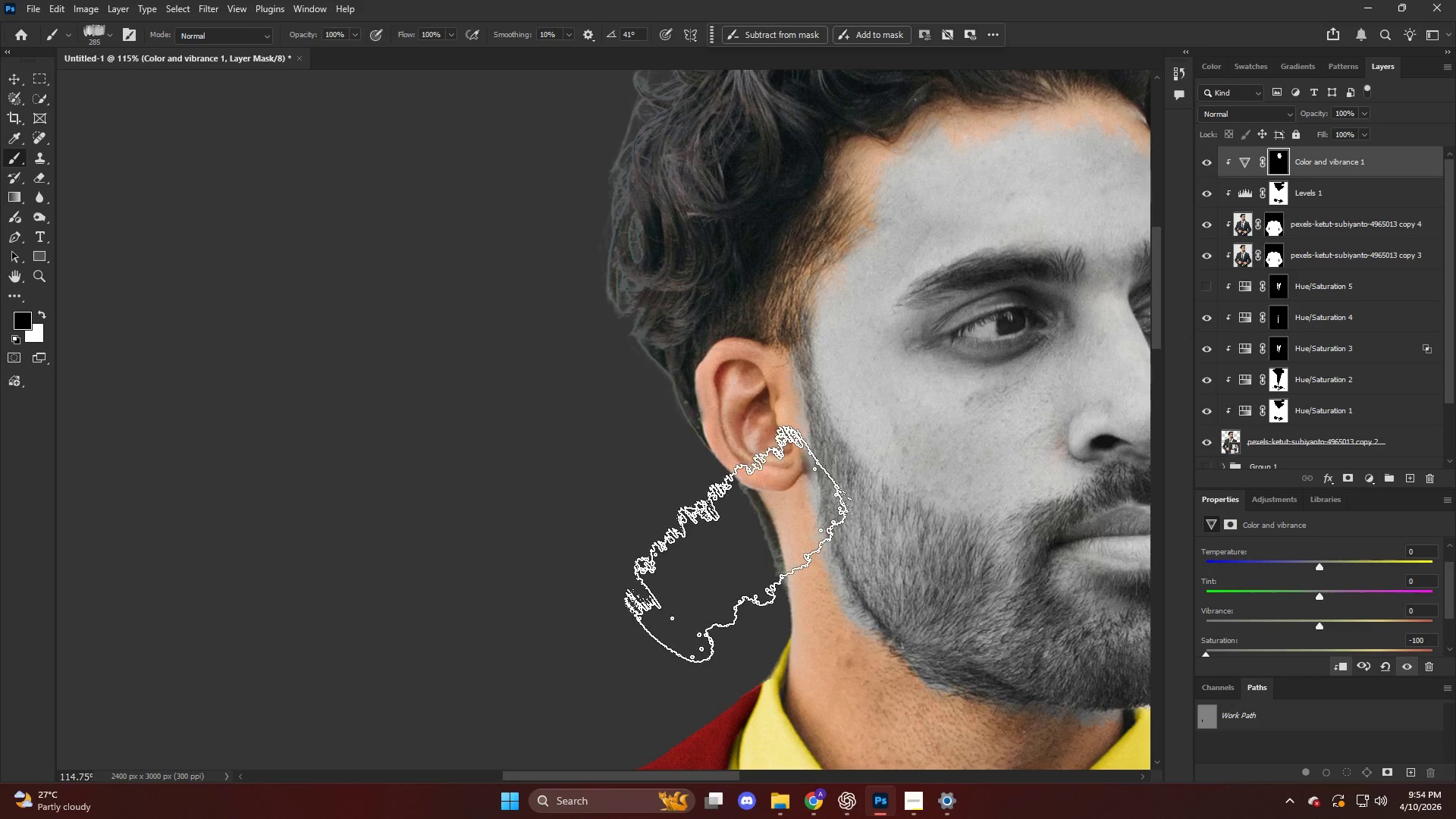 
left_click_drag(start_coordinate=[731, 541], to_coordinate=[682, 554])
 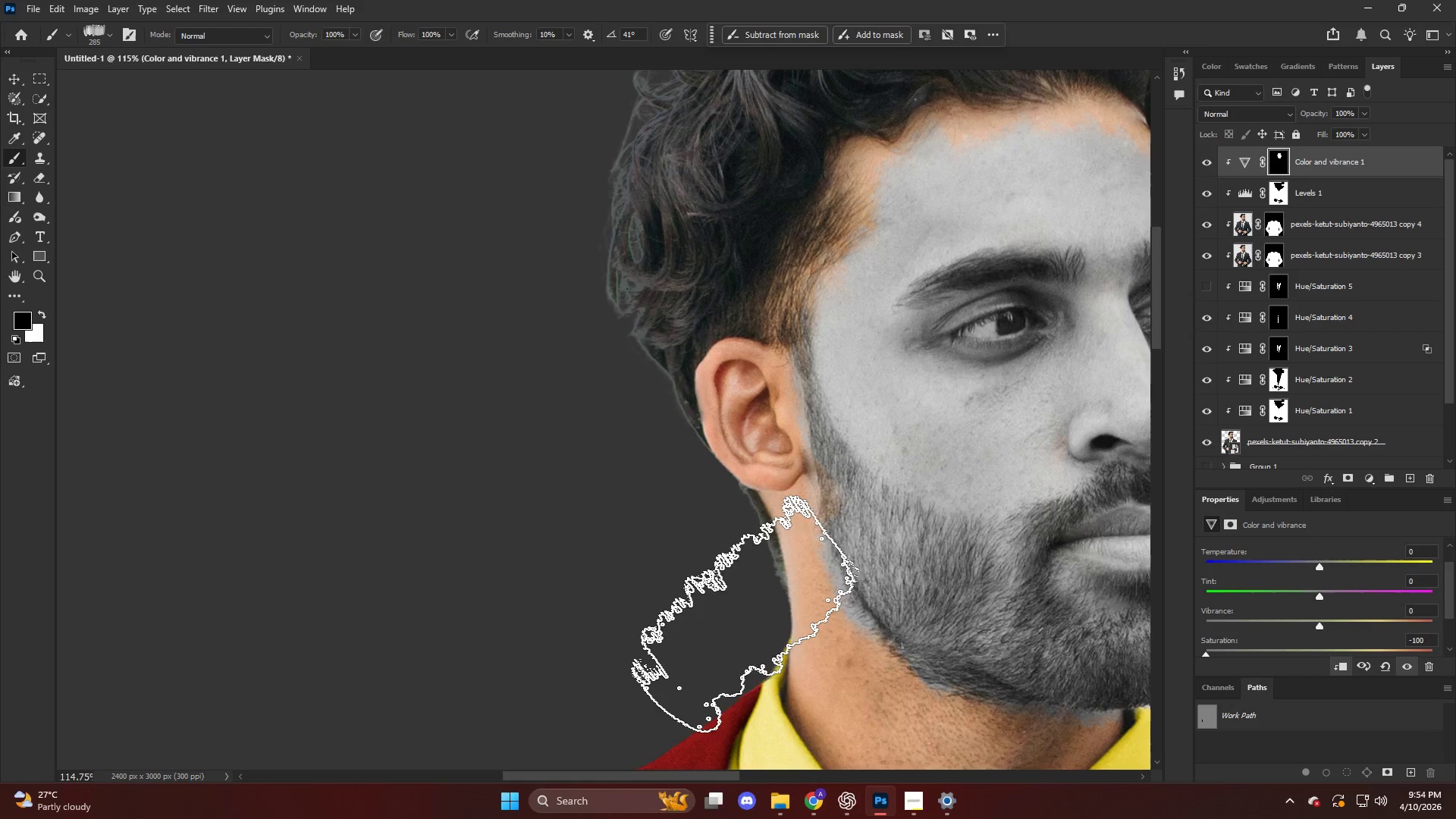 
left_click_drag(start_coordinate=[742, 621], to_coordinate=[686, 643])
 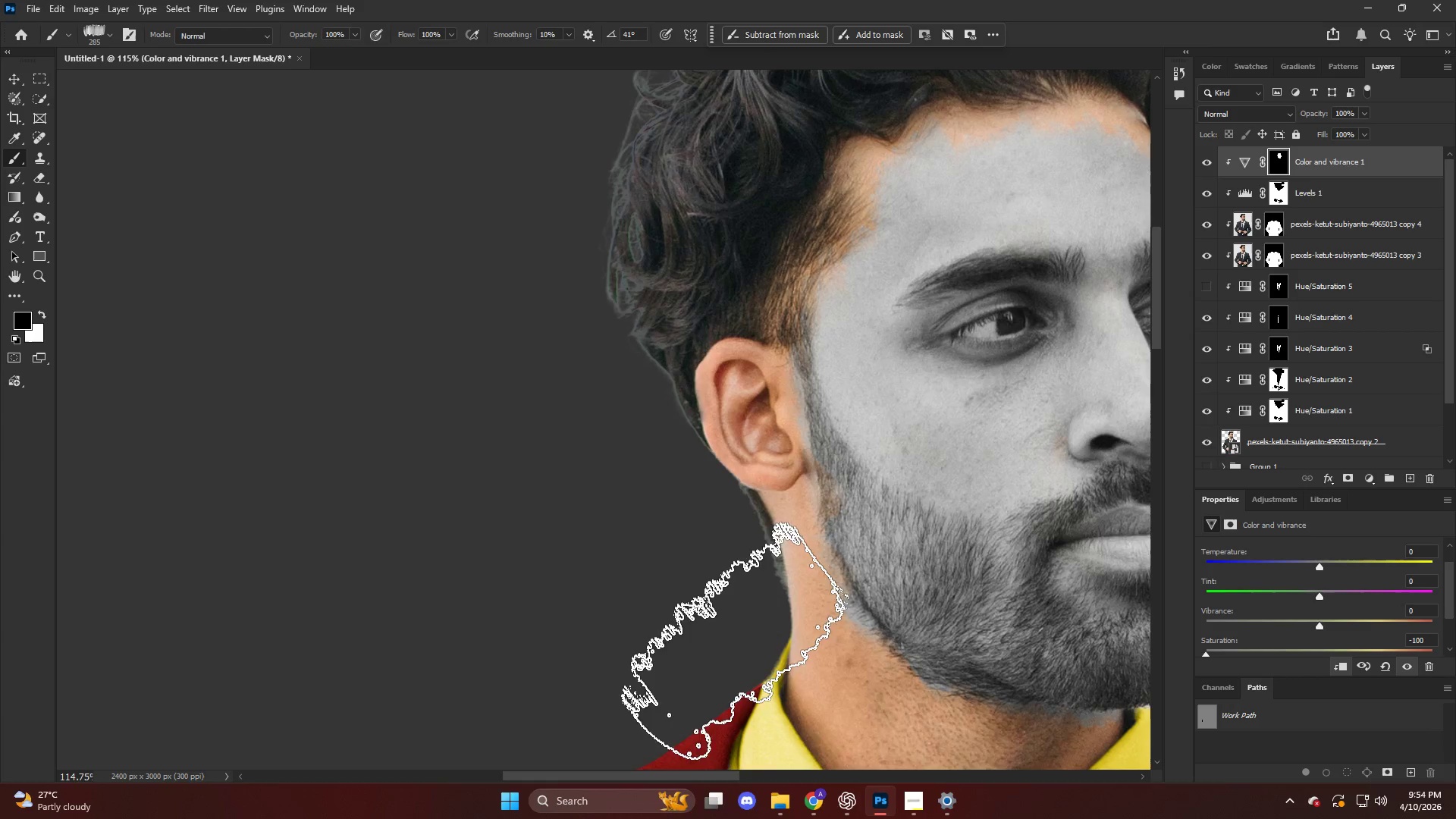 
left_click_drag(start_coordinate=[731, 649], to_coordinate=[747, 704])
 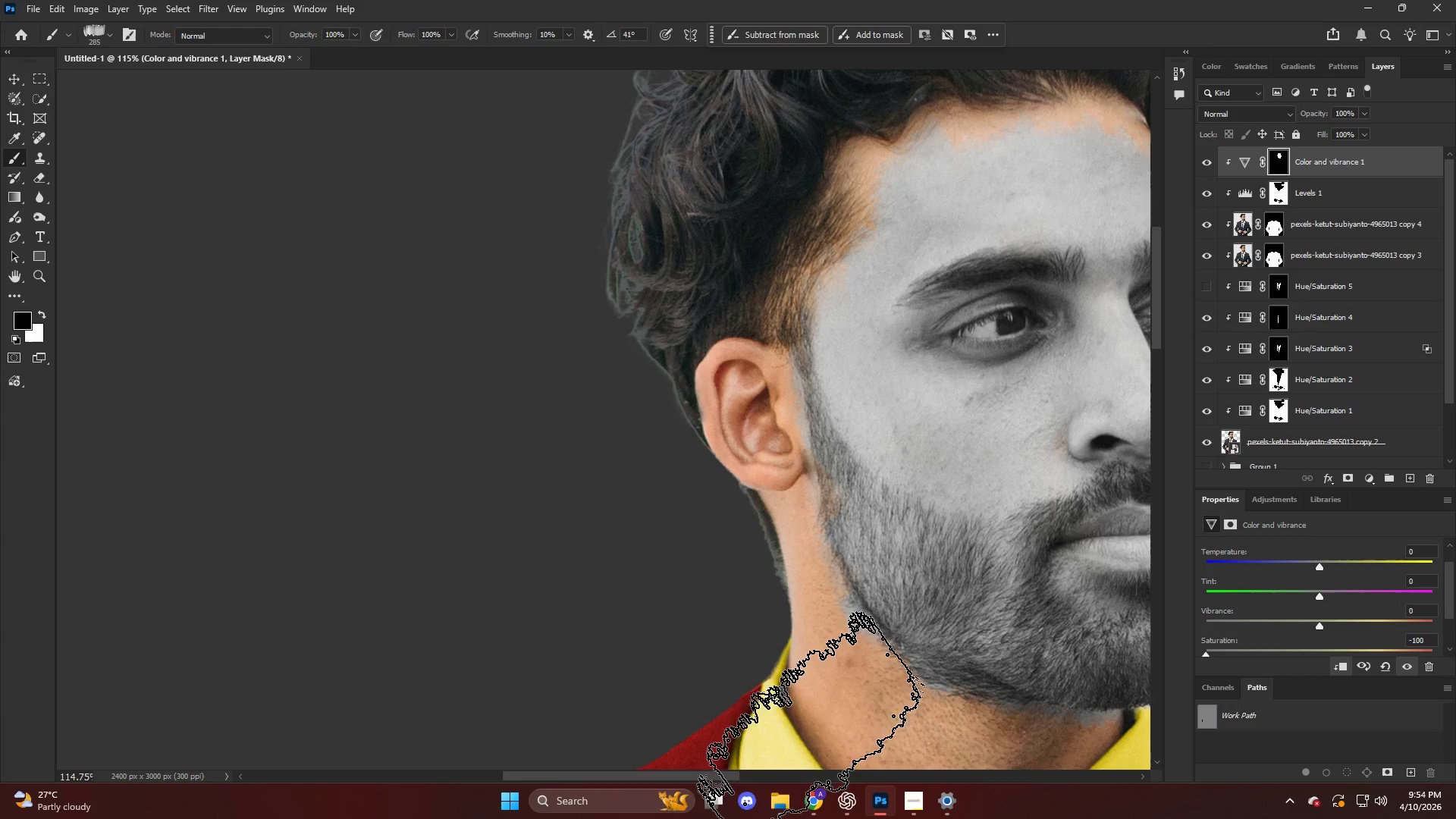 
left_click_drag(start_coordinate=[809, 733], to_coordinate=[795, 784])
 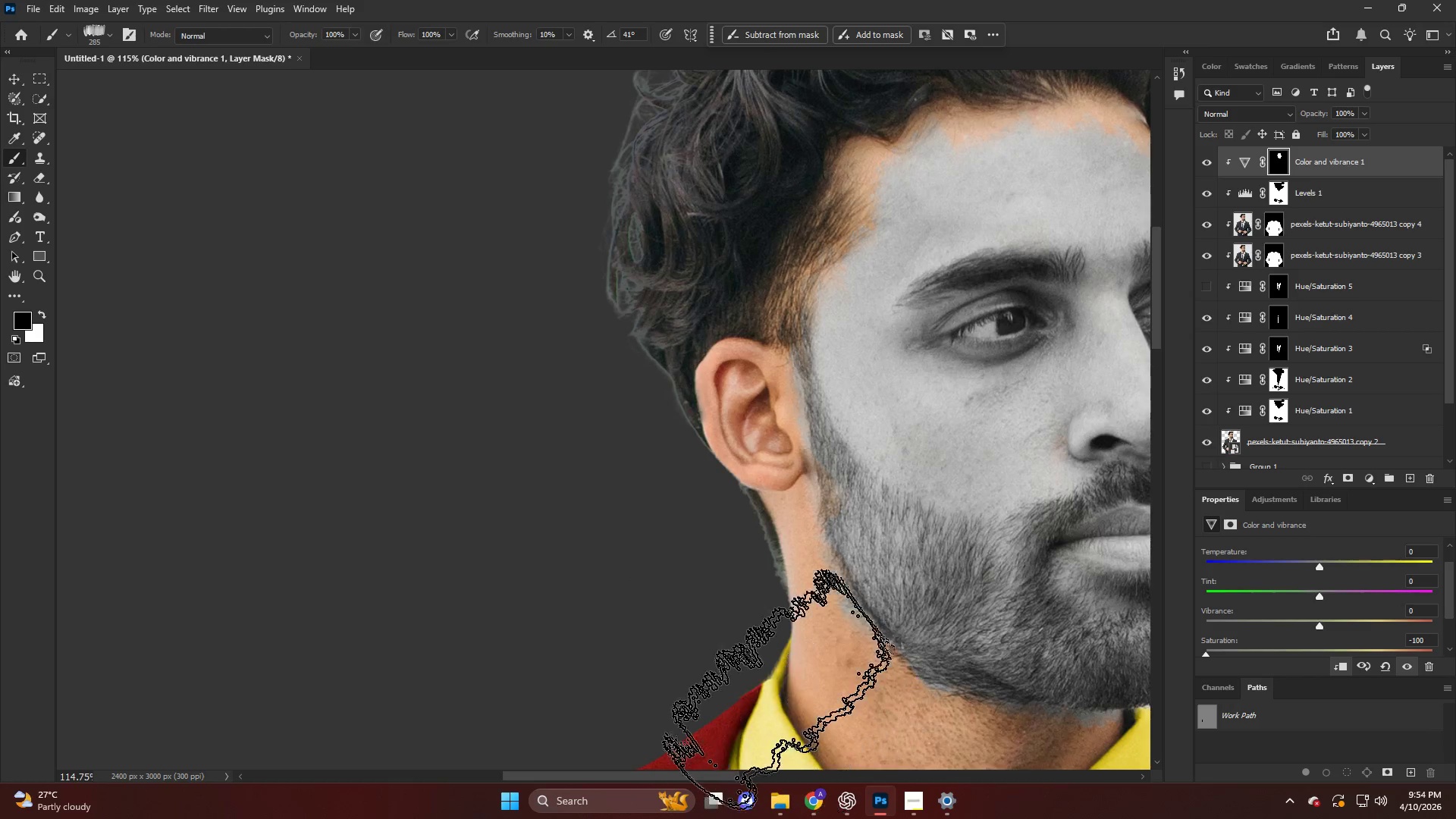 
left_click_drag(start_coordinate=[745, 682], to_coordinate=[681, 670])
 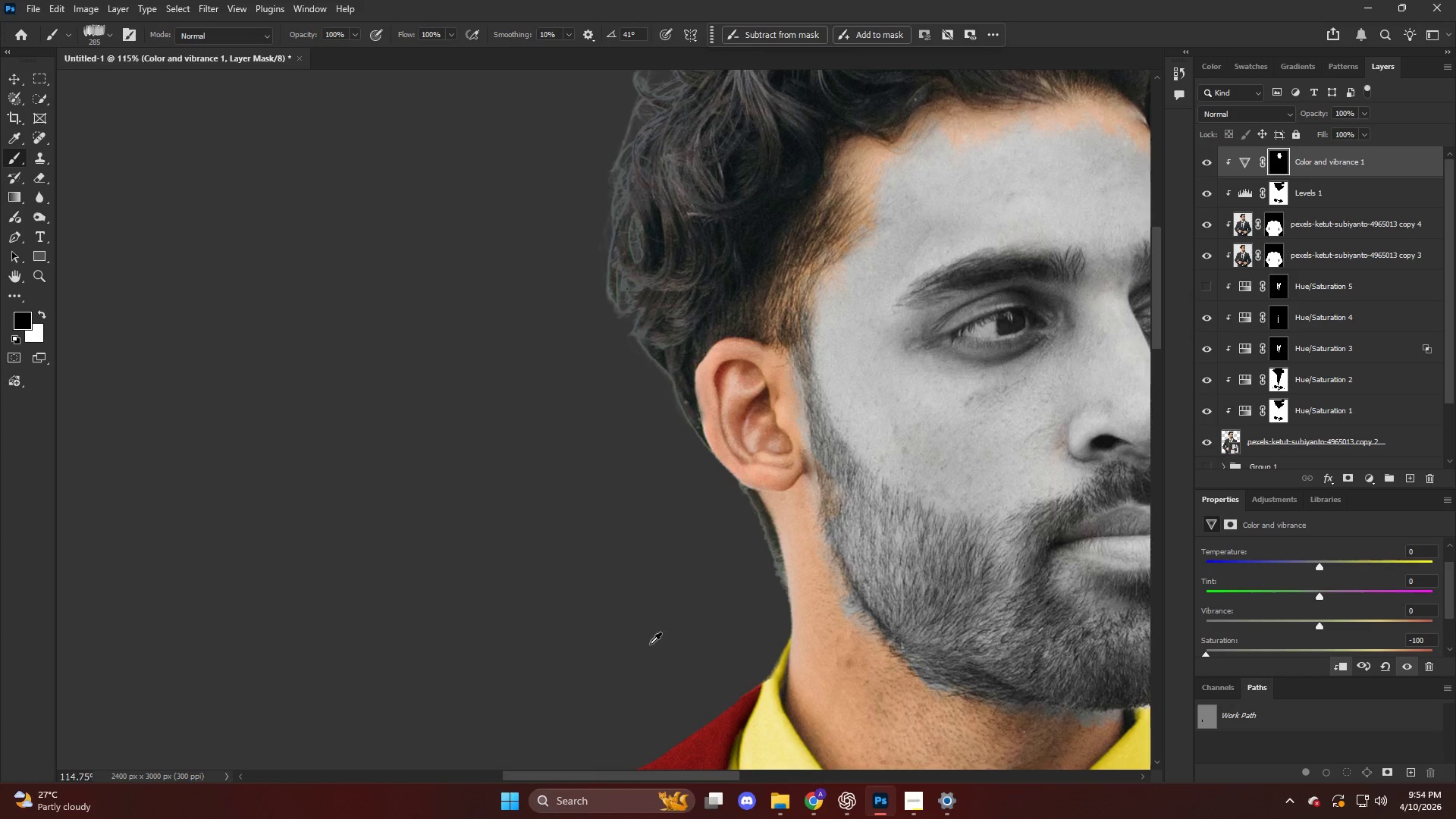 
hold_key(key=AltLeft, duration=0.53)
hold_key(key=AltLeft, duration=0.41)
scroll: coordinate [776, 473], scroll_direction: down, amount: 5.0
 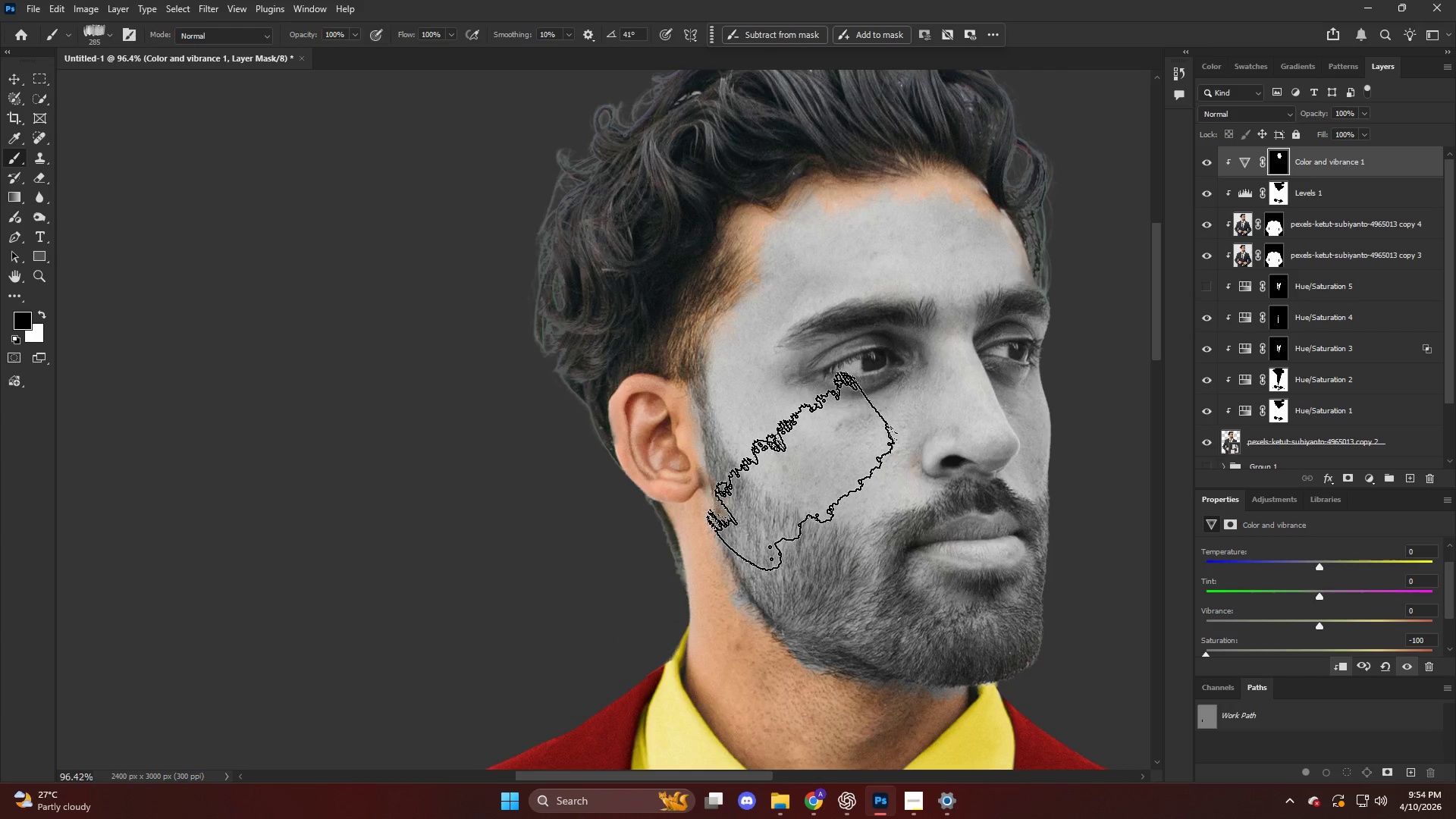 
key(X)
 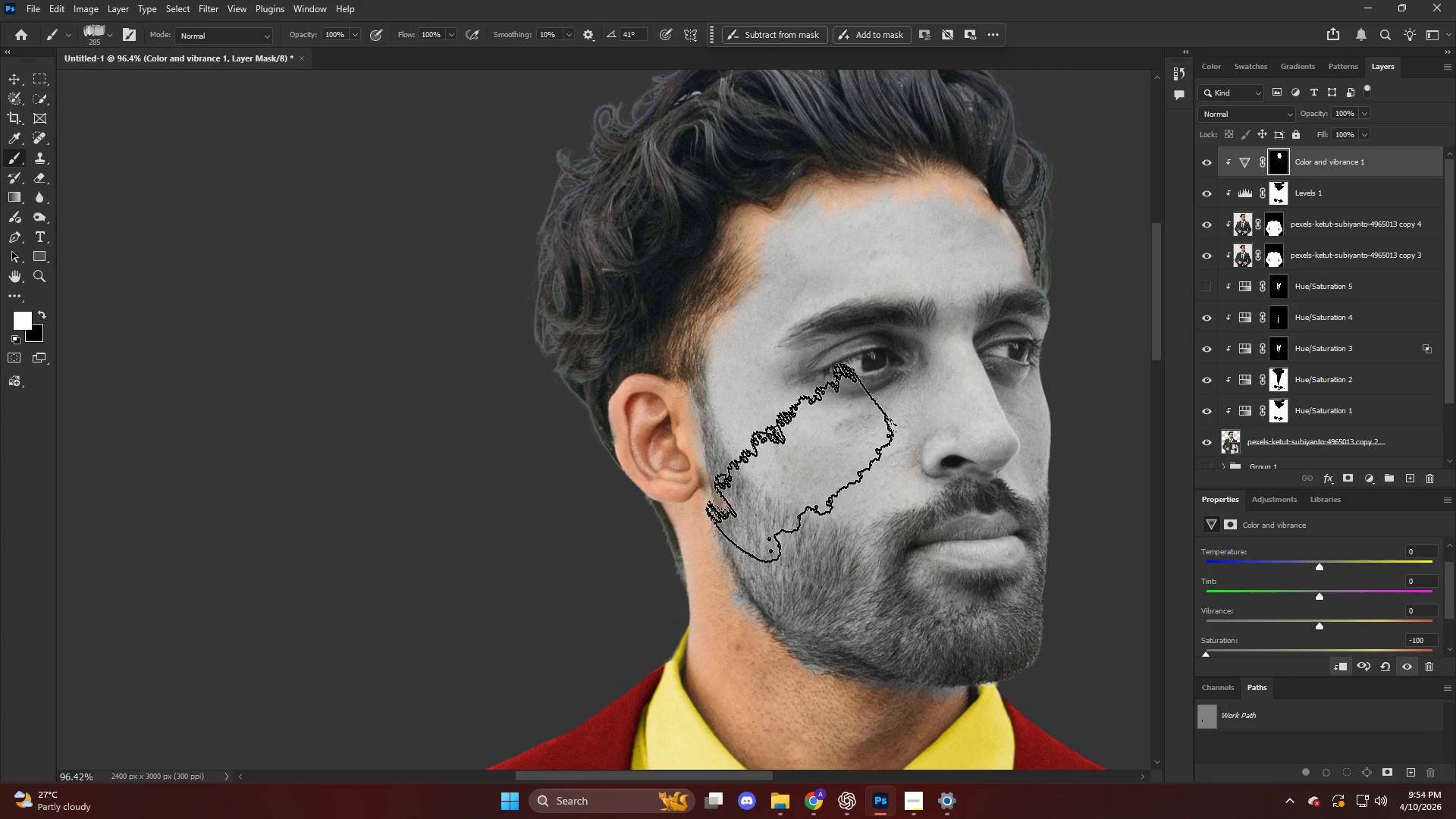 
left_click_drag(start_coordinate=[804, 466], to_coordinate=[847, 527])
 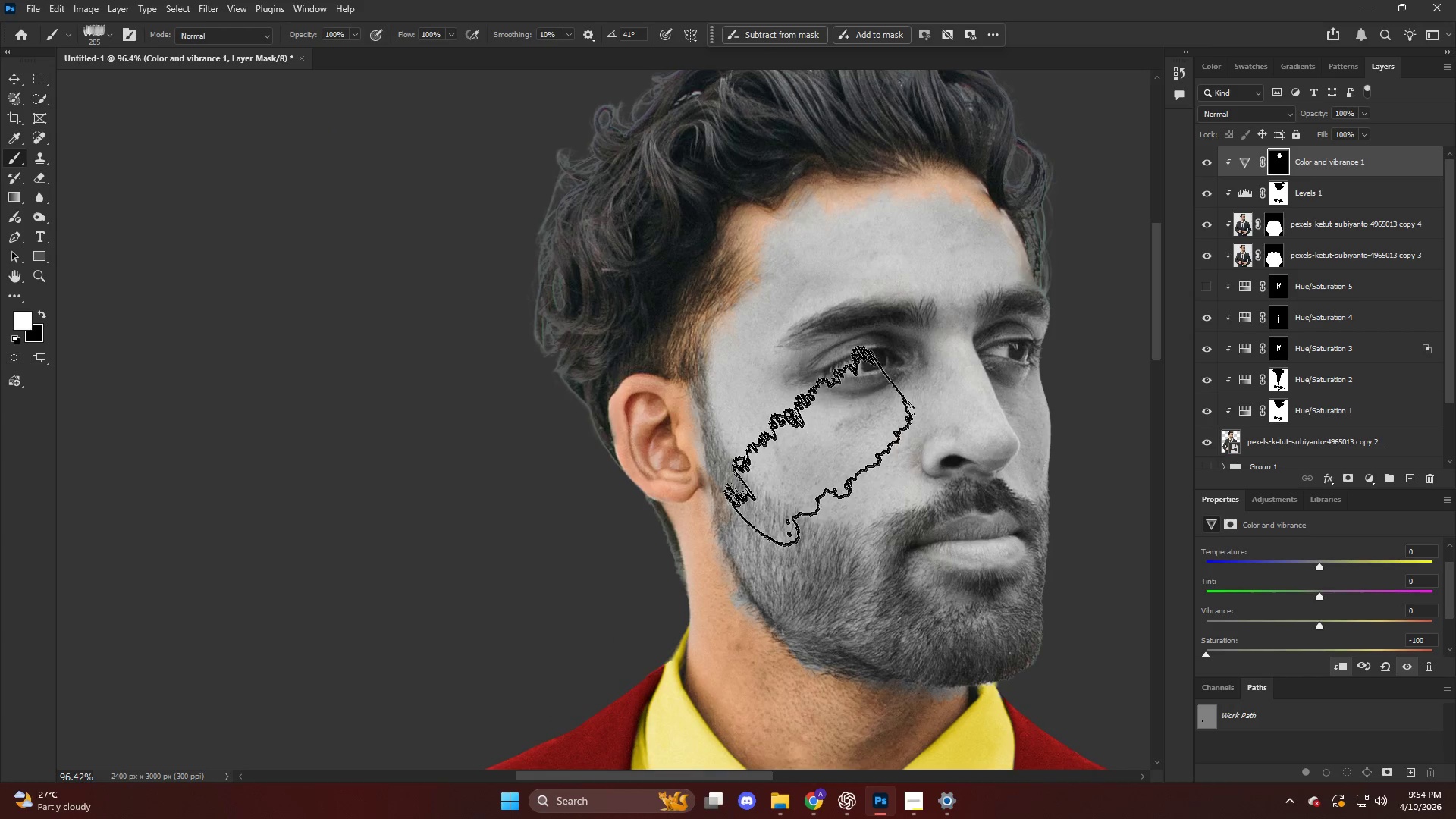 
left_click_drag(start_coordinate=[812, 447], to_coordinate=[804, 459])
 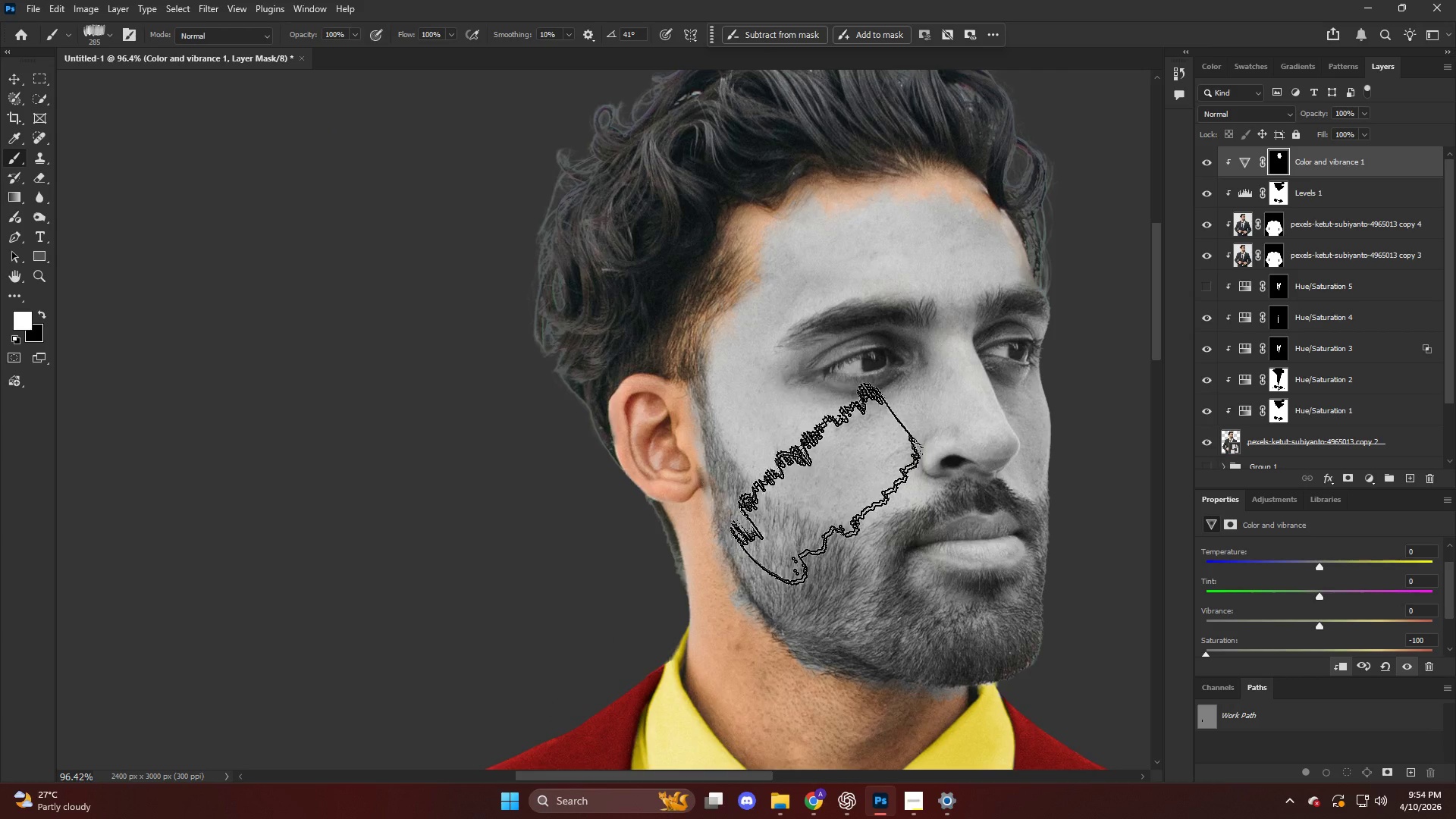 
left_click_drag(start_coordinate=[797, 447], to_coordinate=[839, 500])
 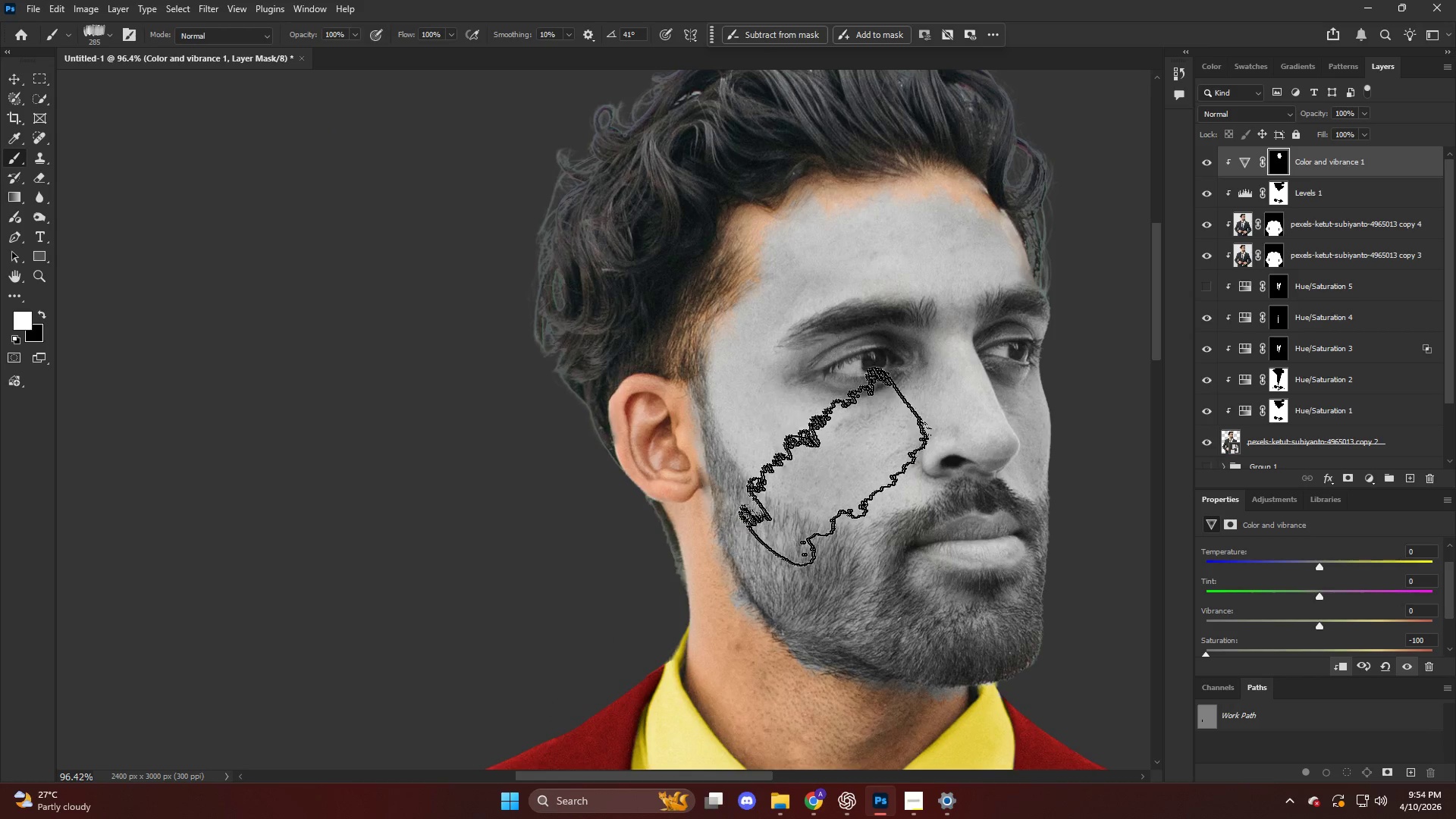 
key(Alt+AltLeft)
 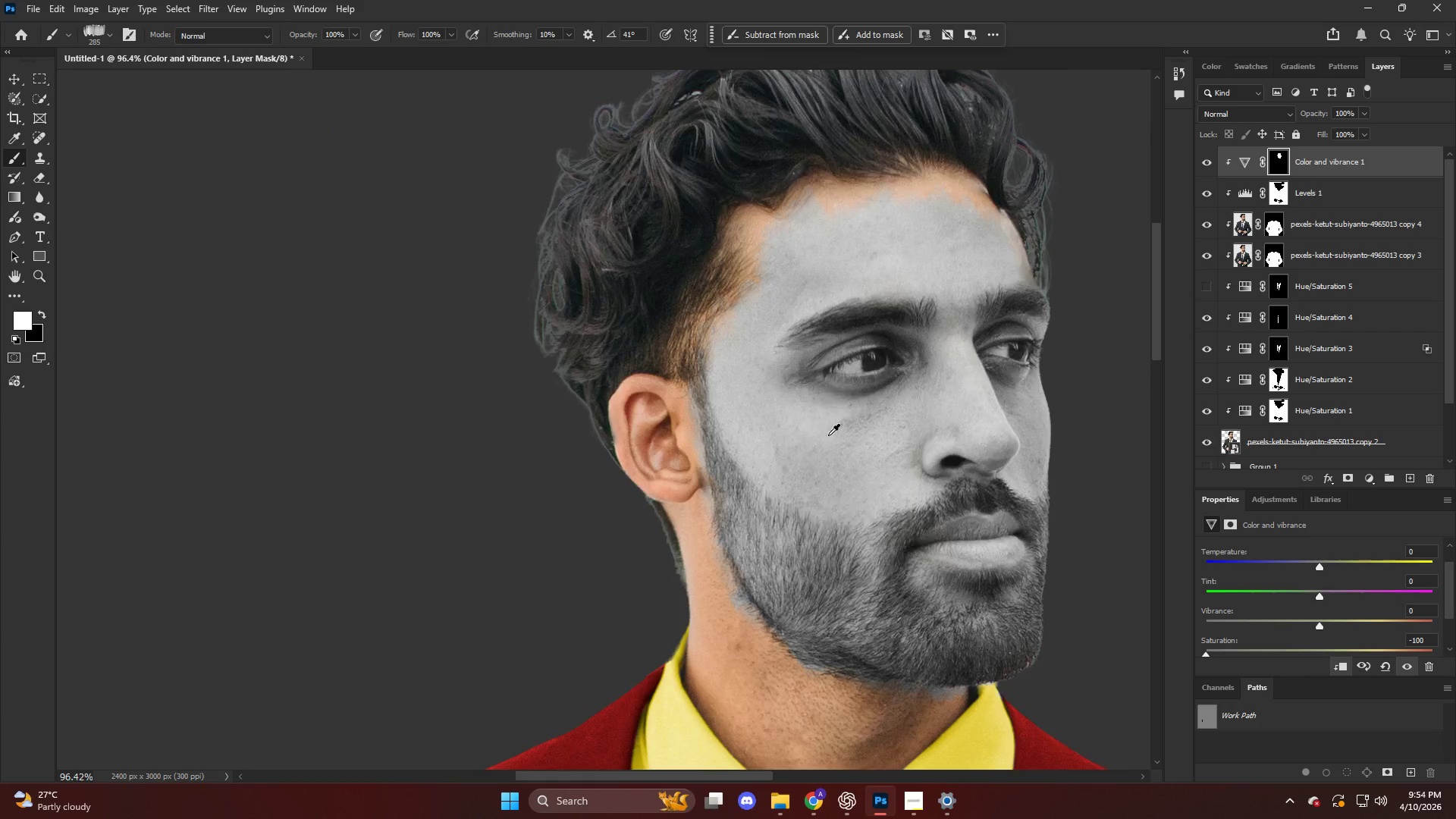 
key(Alt+AltLeft)
 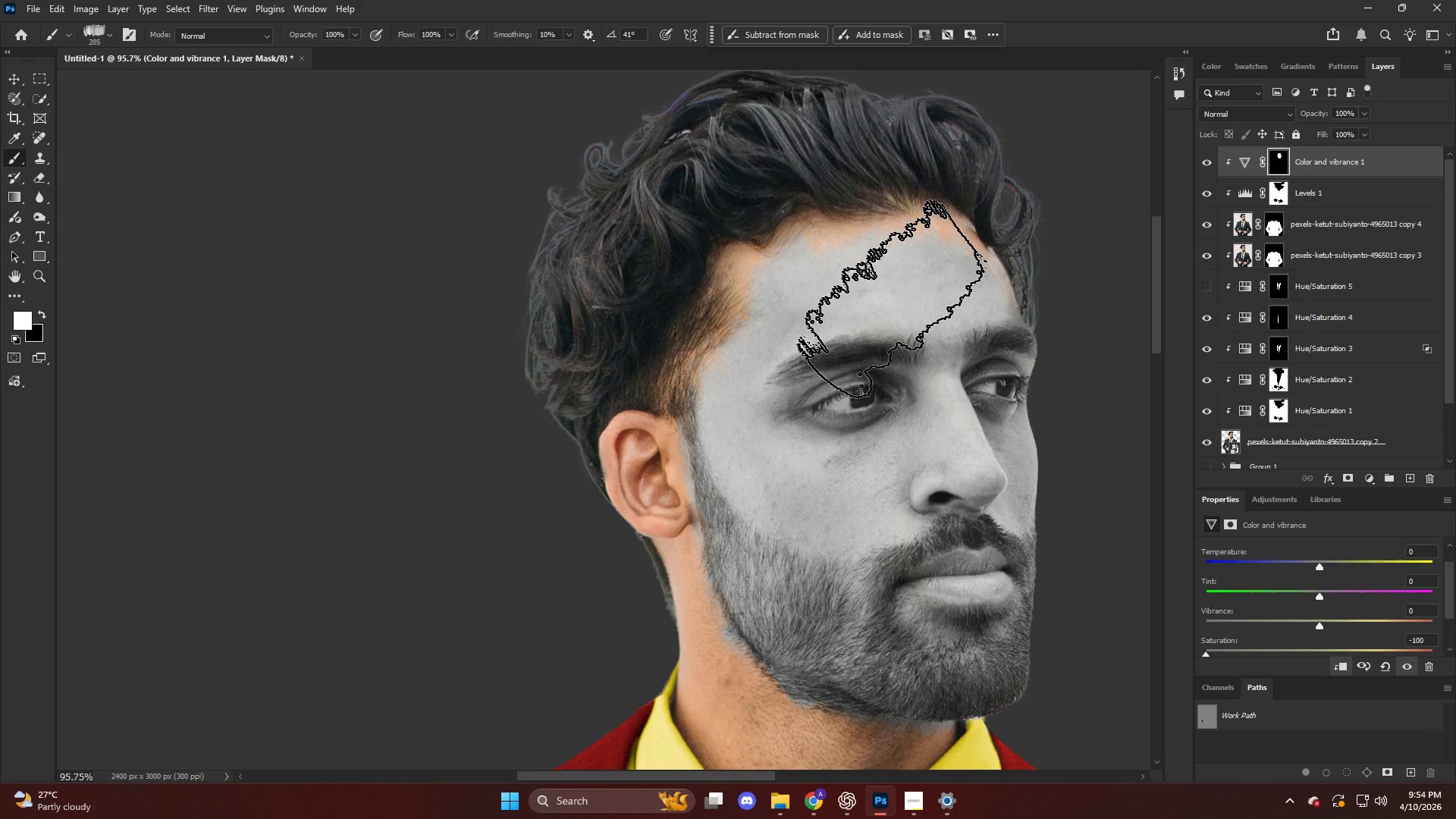 
scroll: coordinate [843, 353], scroll_direction: none, amount: 0.0
 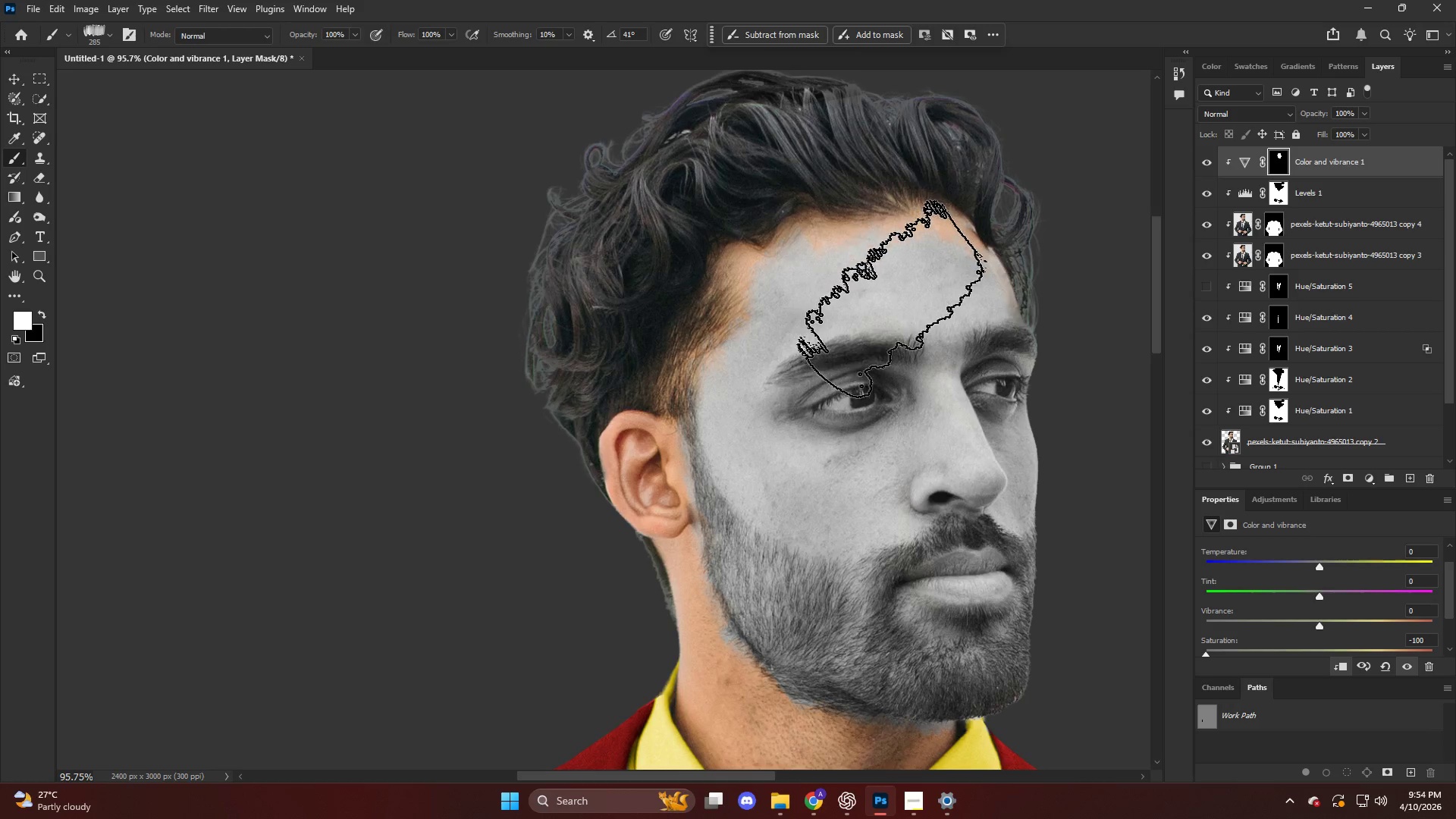 
left_click_drag(start_coordinate=[906, 300], to_coordinate=[925, 348])
 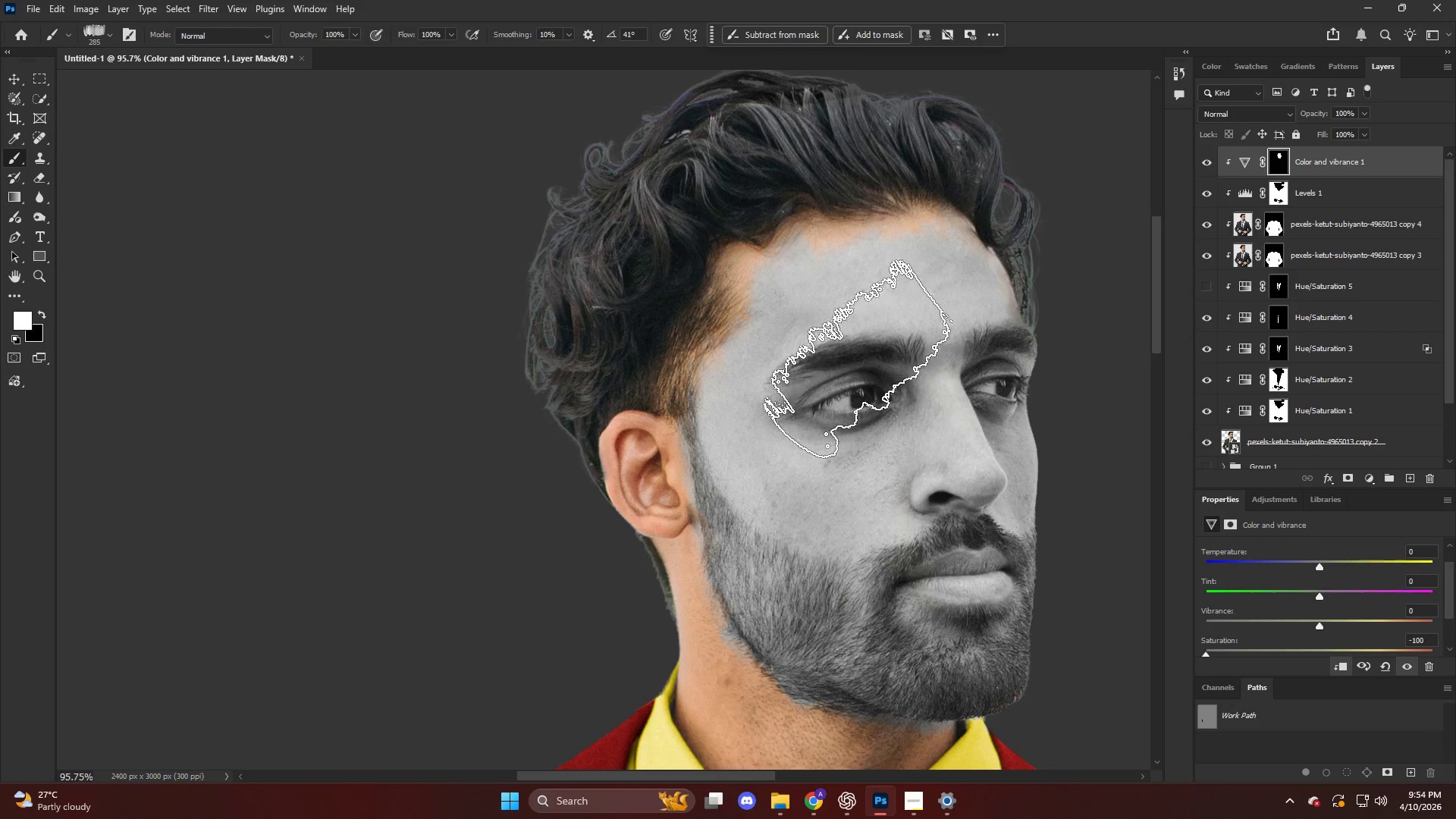 
key(Alt+AltLeft)
 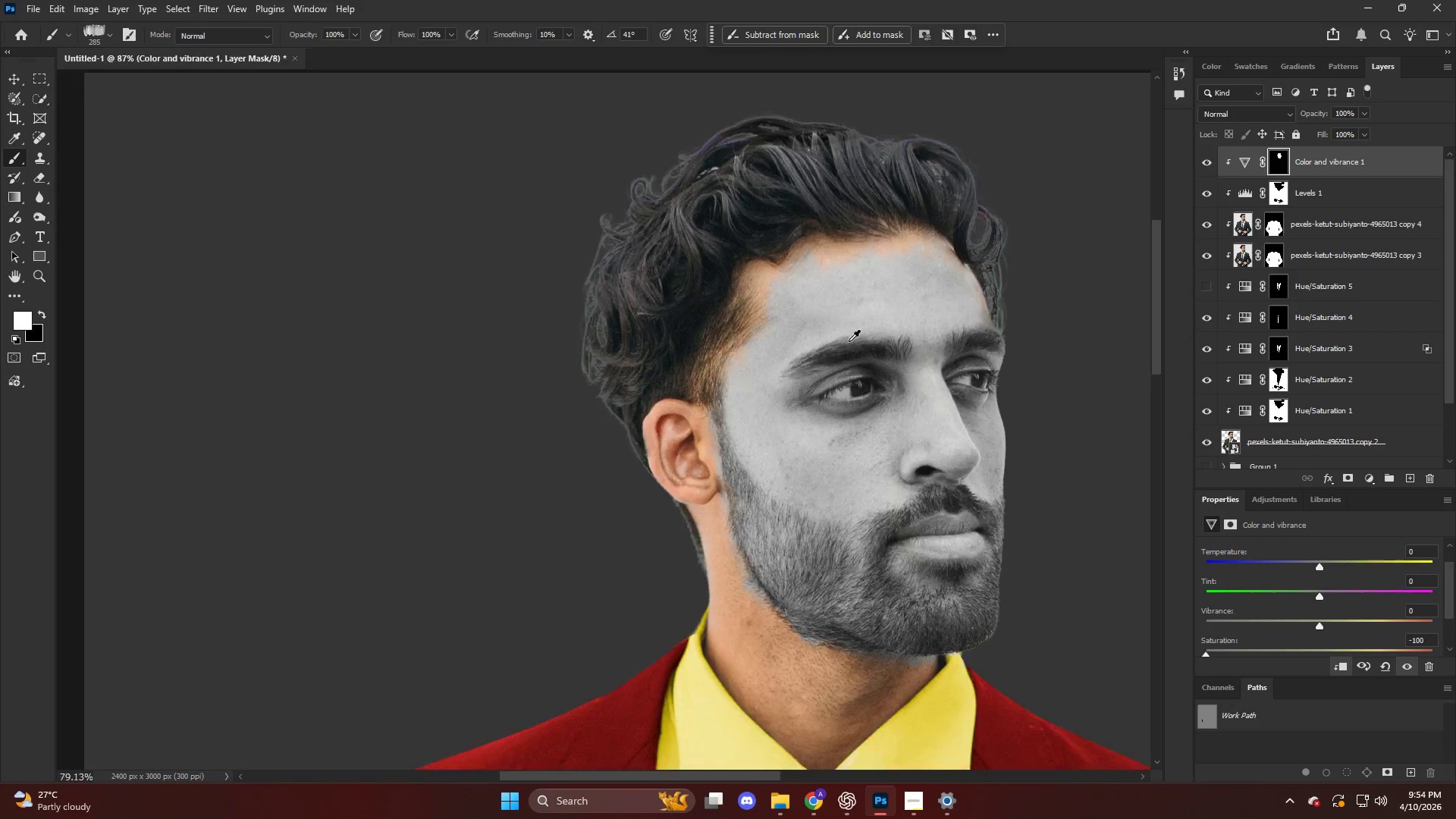 
scroll: coordinate [849, 339], scroll_direction: down, amount: 5.0
 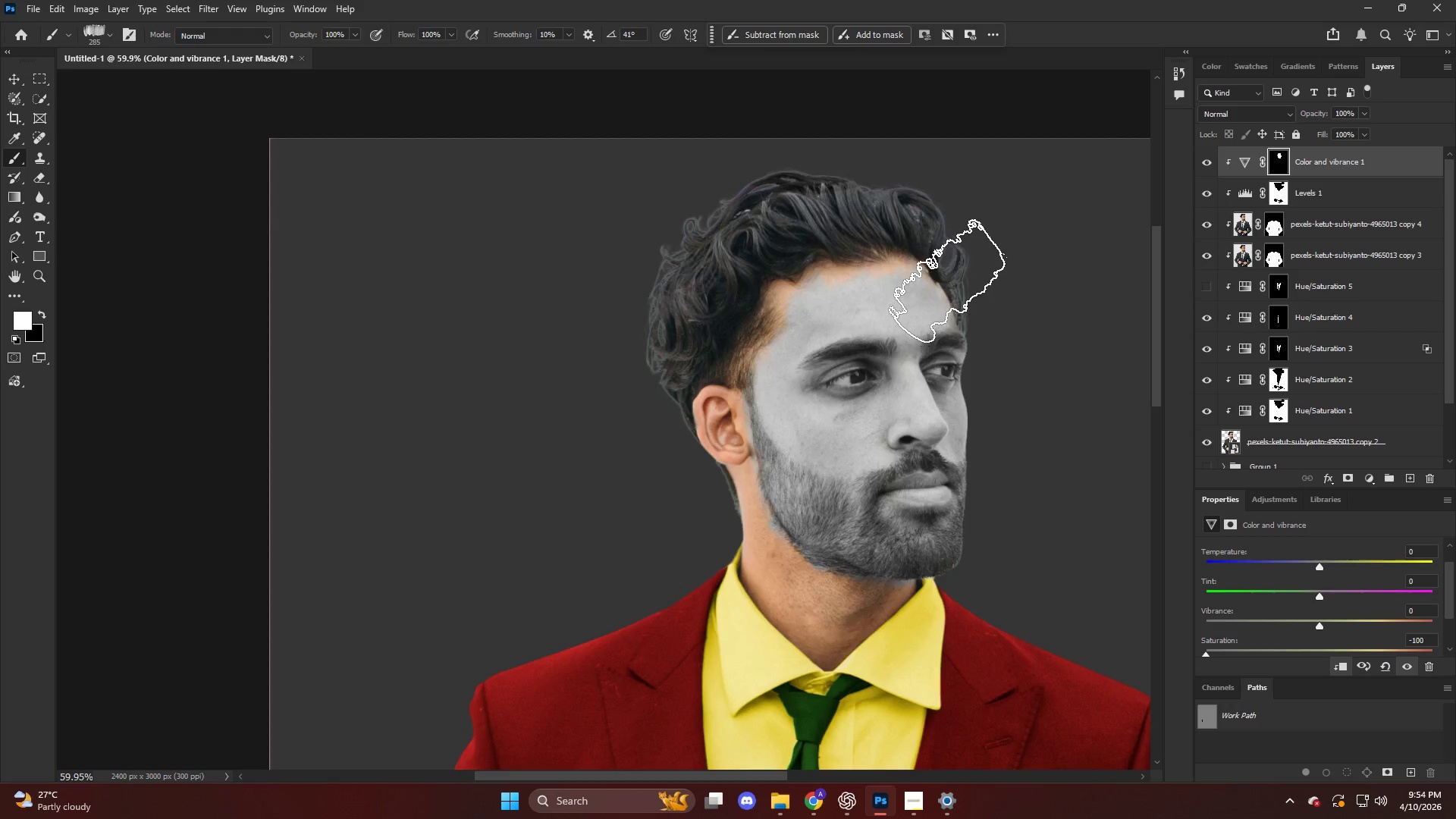 
key(Alt+AltLeft)
 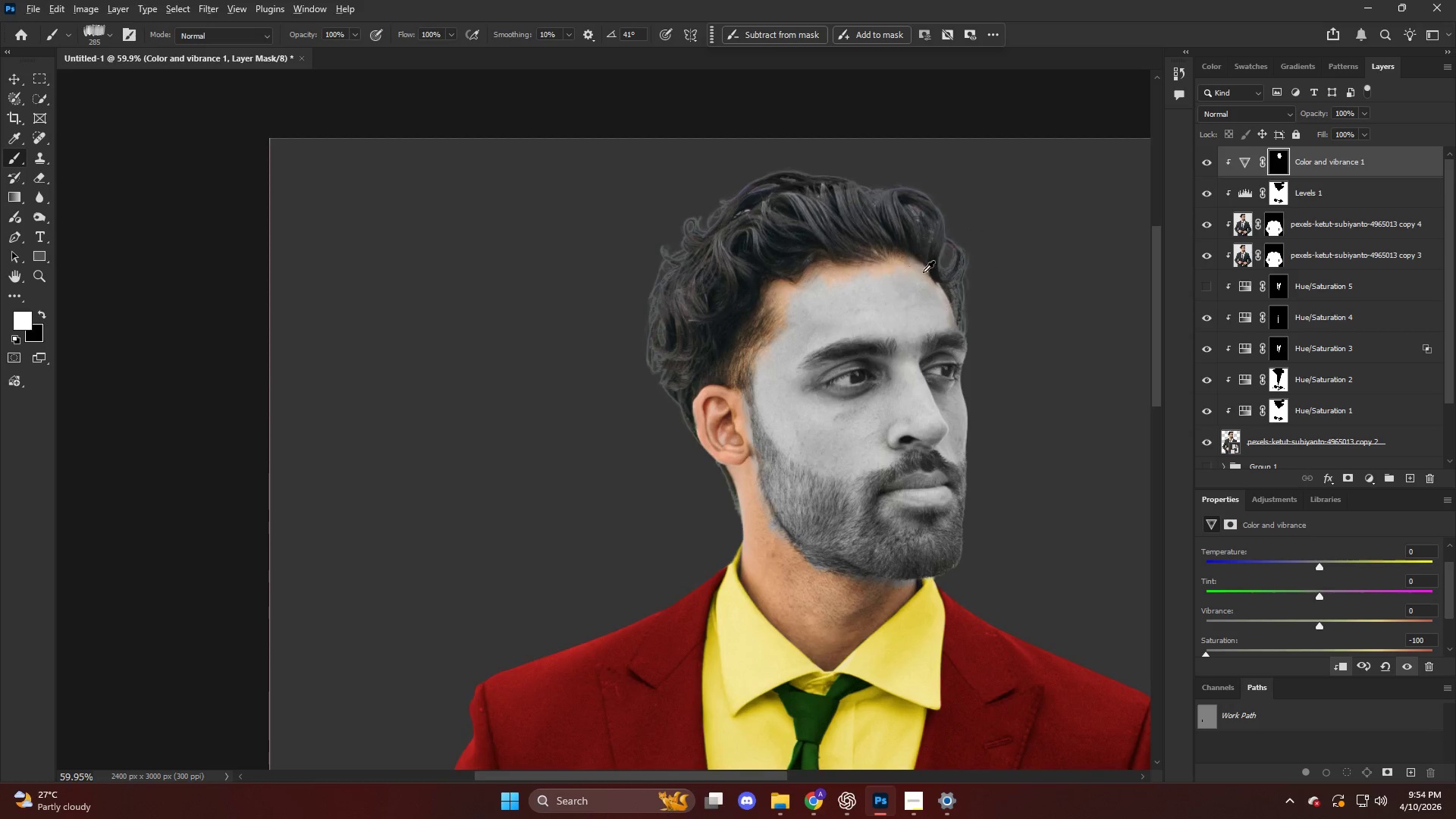 
scroll: coordinate [915, 272], scroll_direction: down, amount: 5.0
 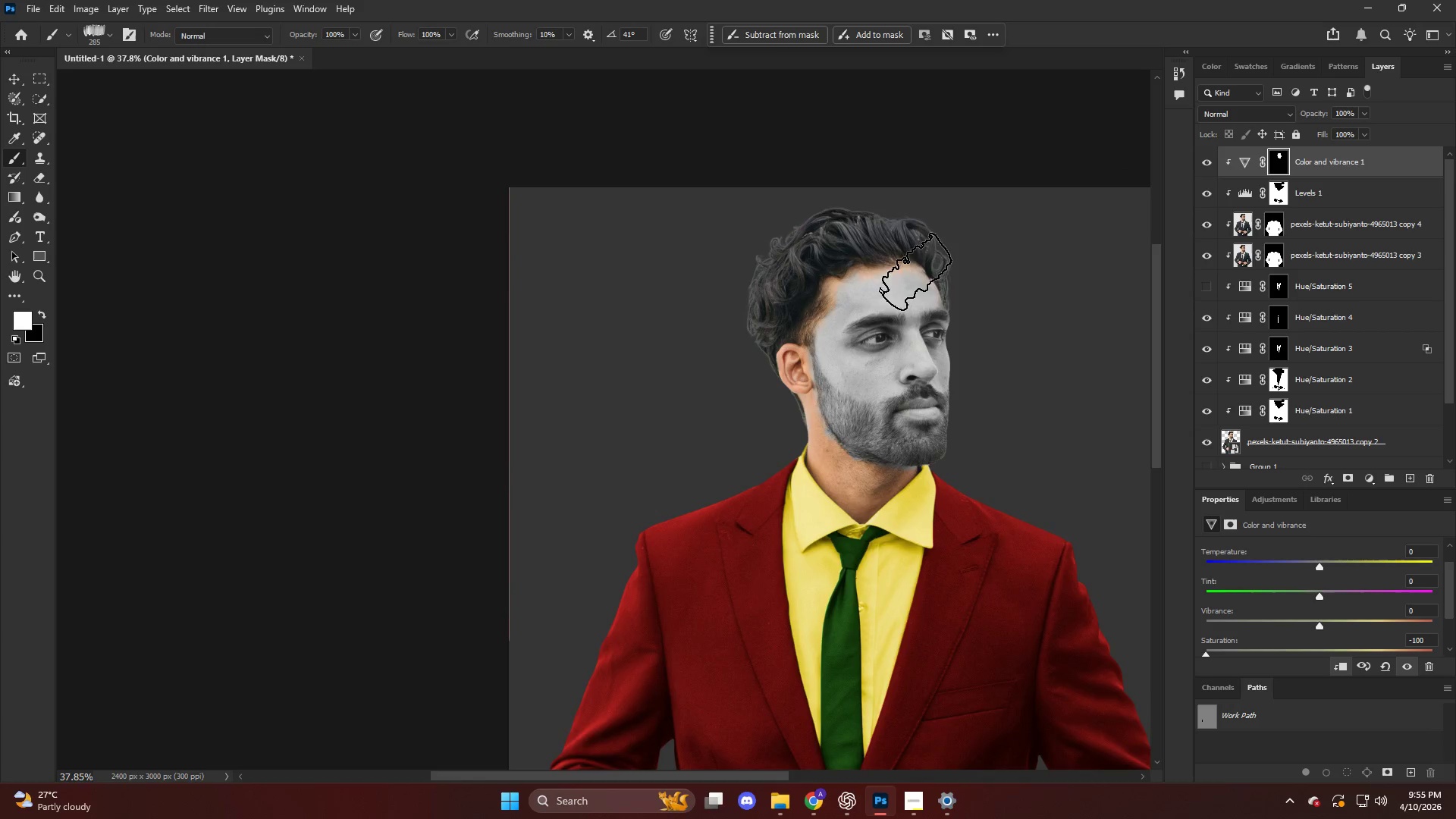 
hold_key(key=AltLeft, duration=1.22)
scroll: coordinate [860, 349], scroll_direction: up, amount: 14.0
 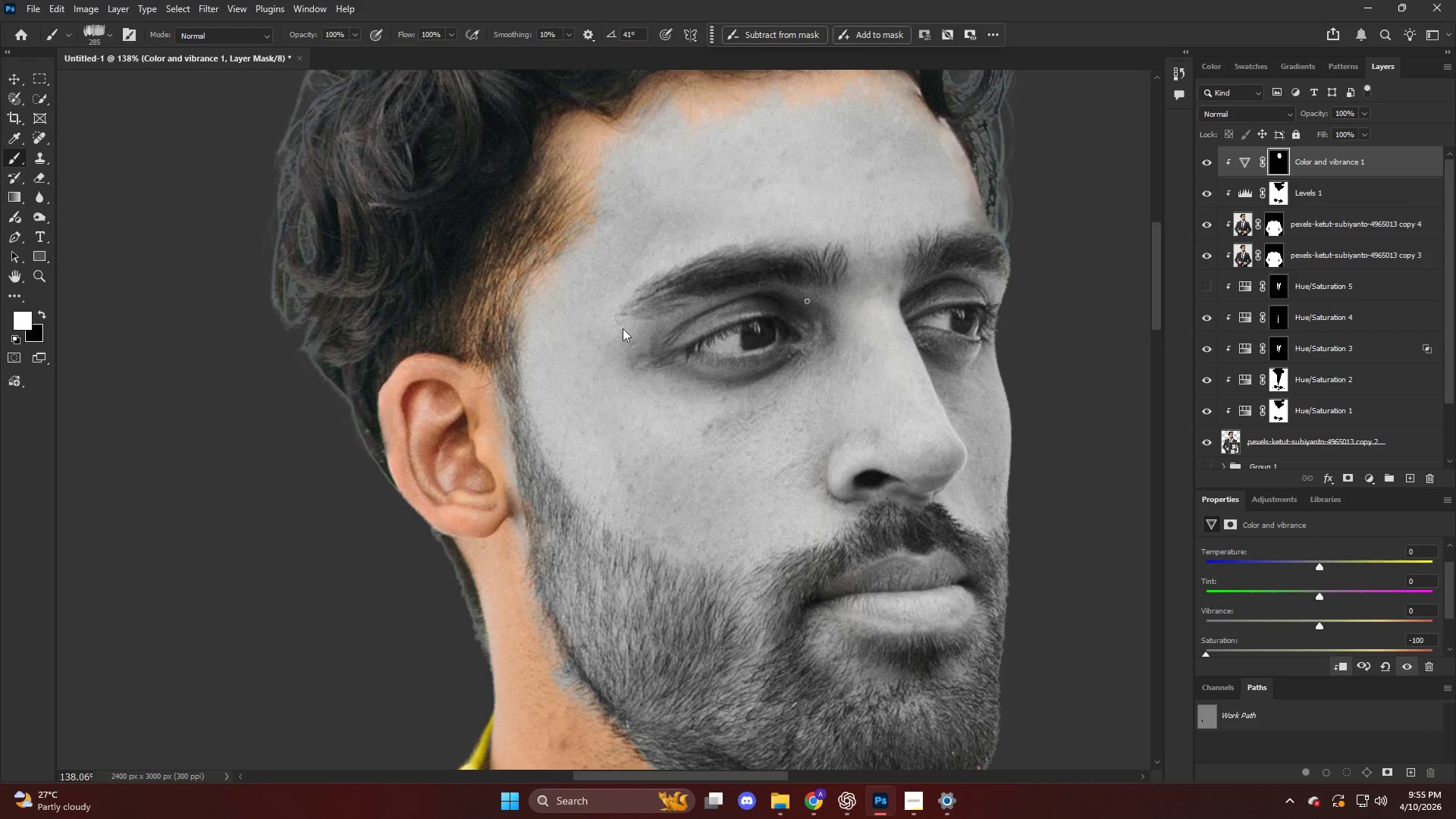 
hold_key(key=AltLeft, duration=0.31)
 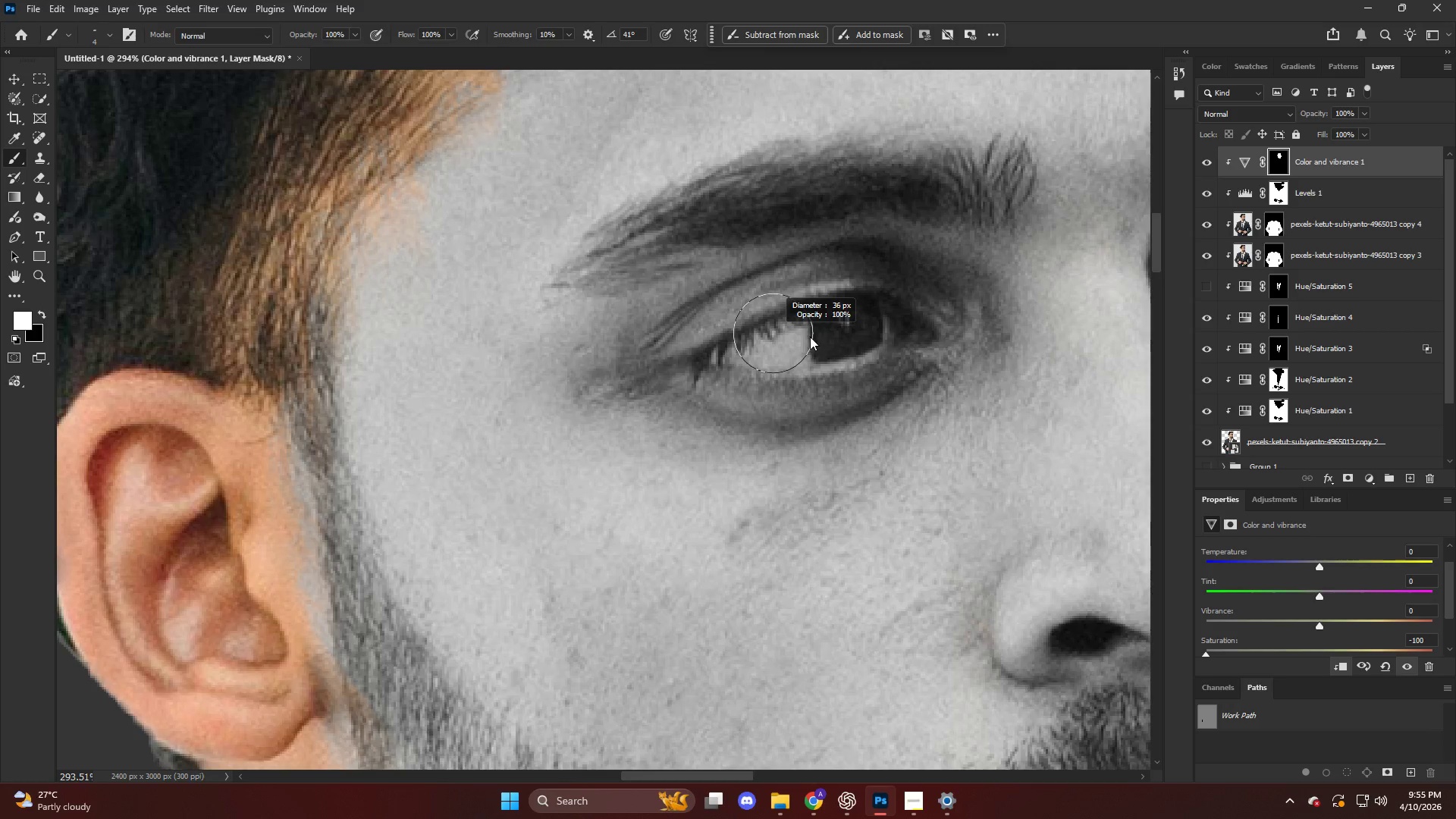 
hold_key(key=AltLeft, duration=0.5)
 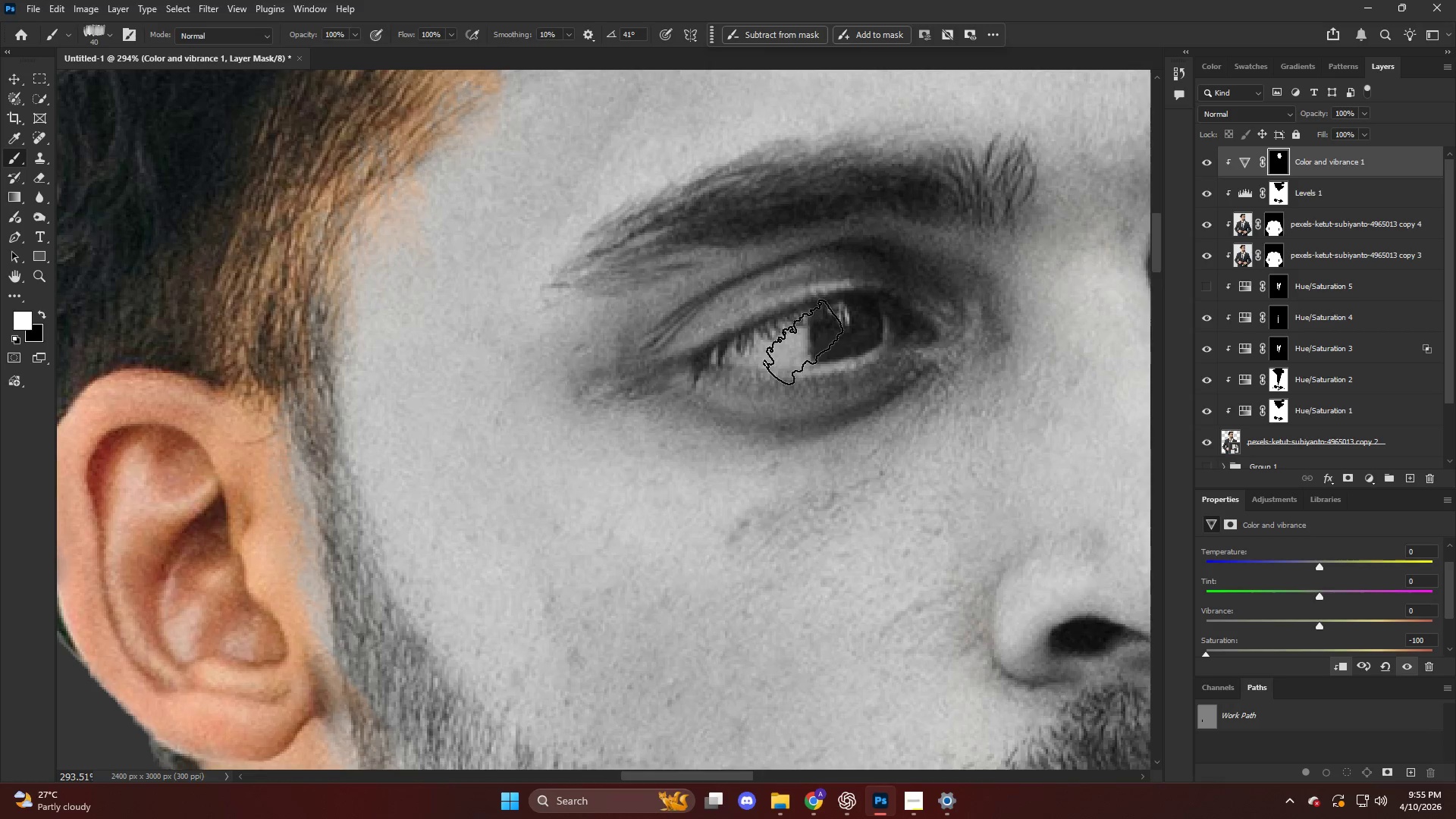 
scroll: coordinate [786, 349], scroll_direction: up, amount: 8.0
 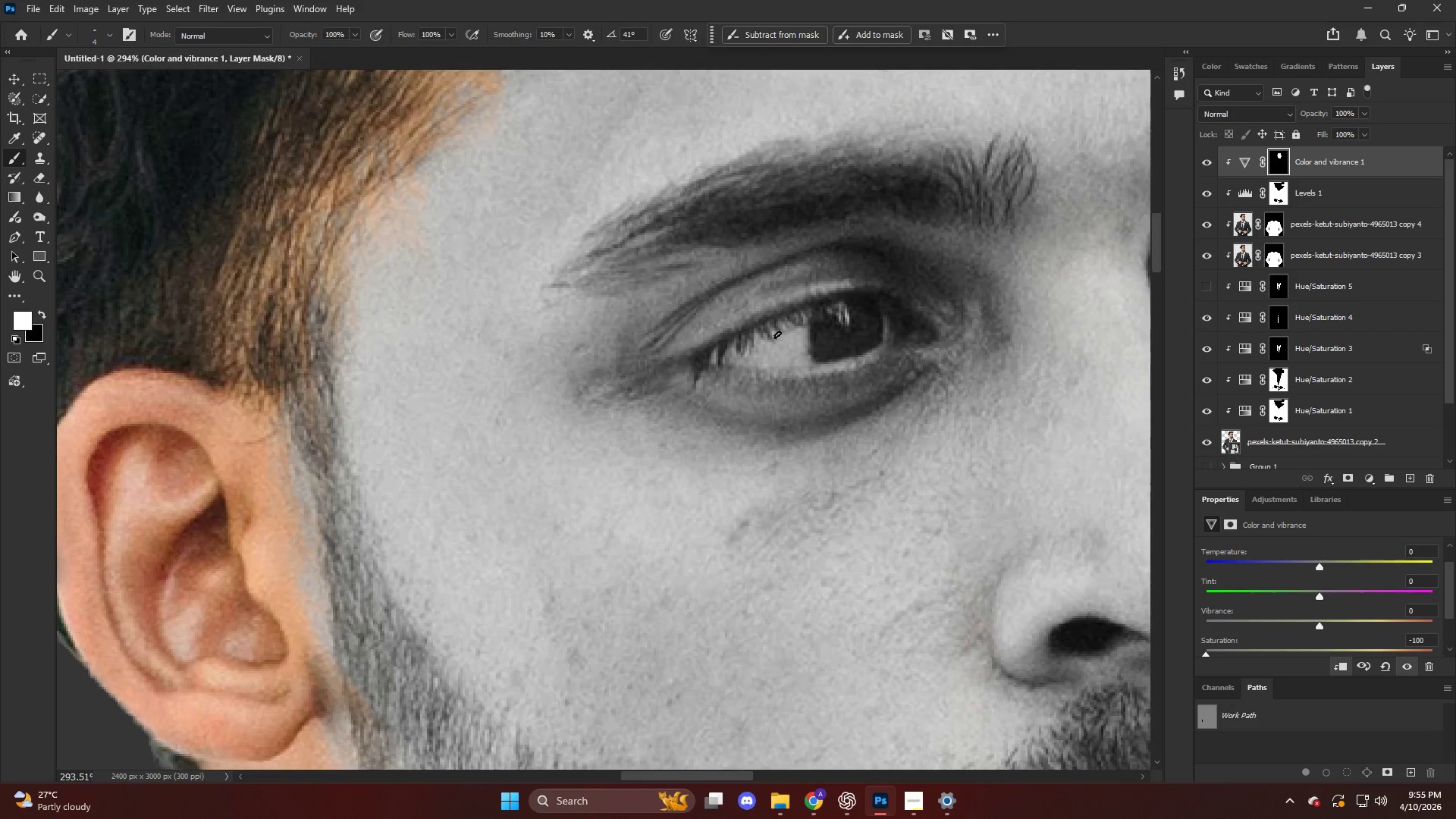 
key(X)
 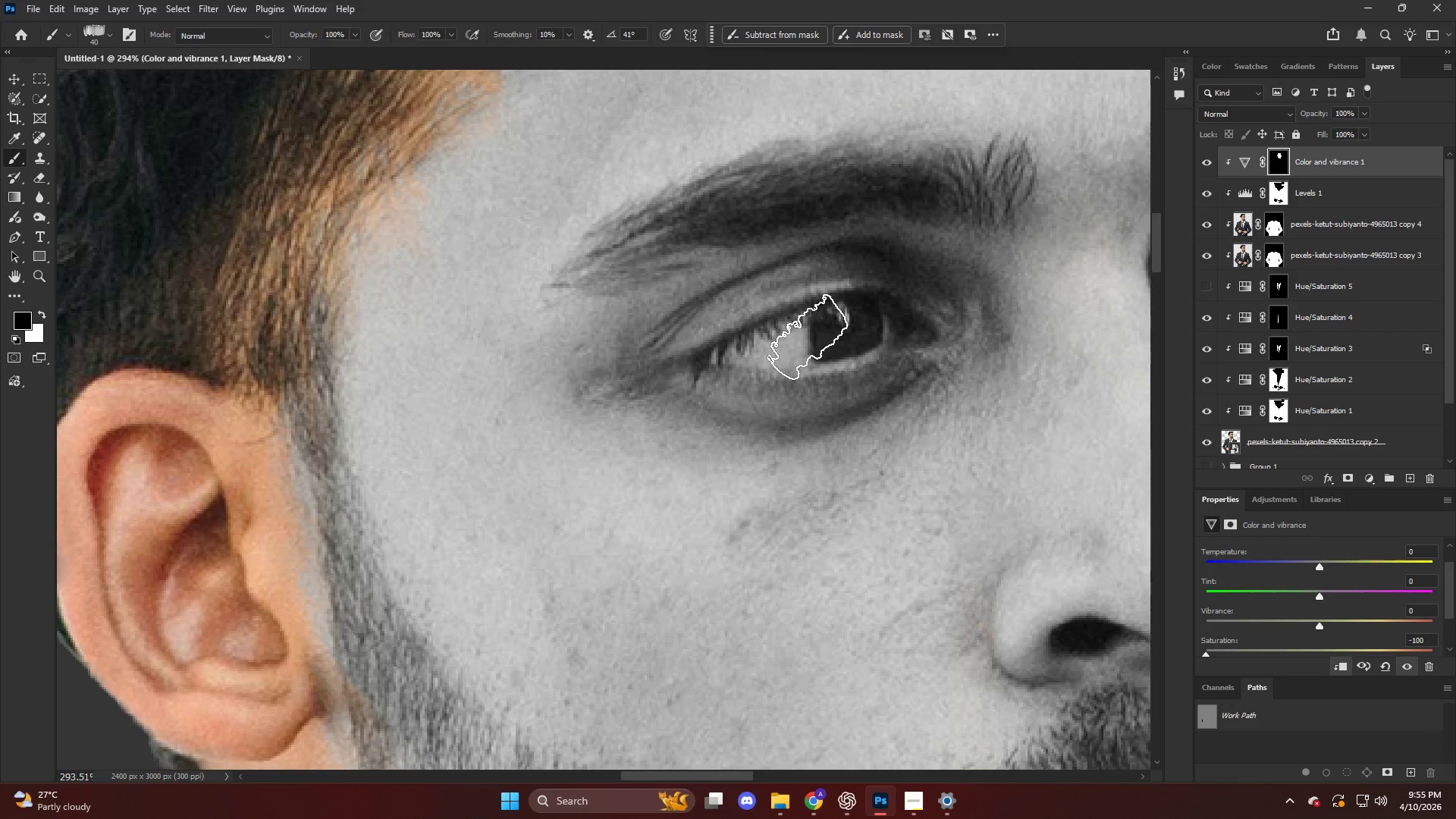 
left_click_drag(start_coordinate=[808, 337], to_coordinate=[783, 335])
 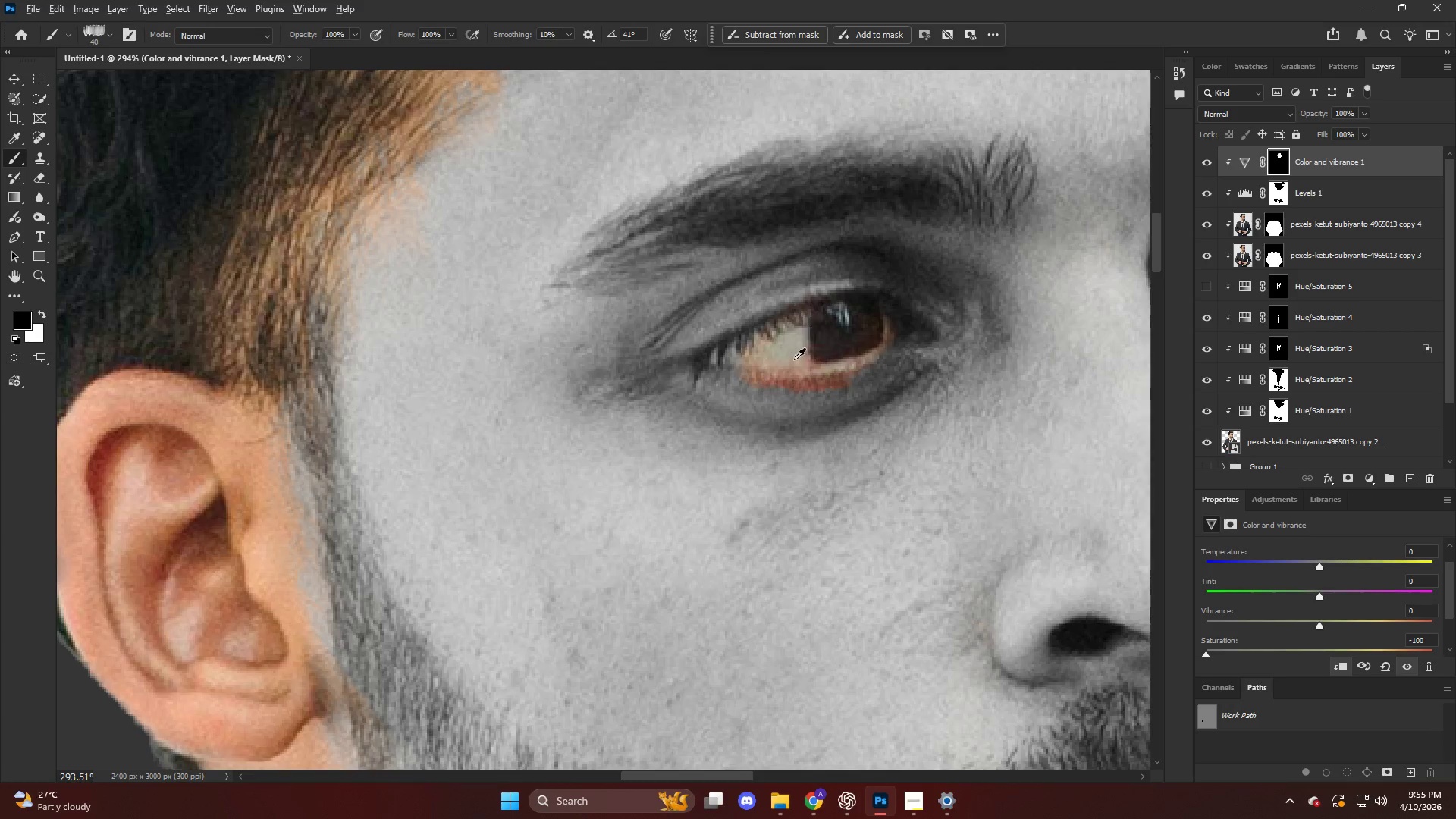 
hold_key(key=AltLeft, duration=0.31)
 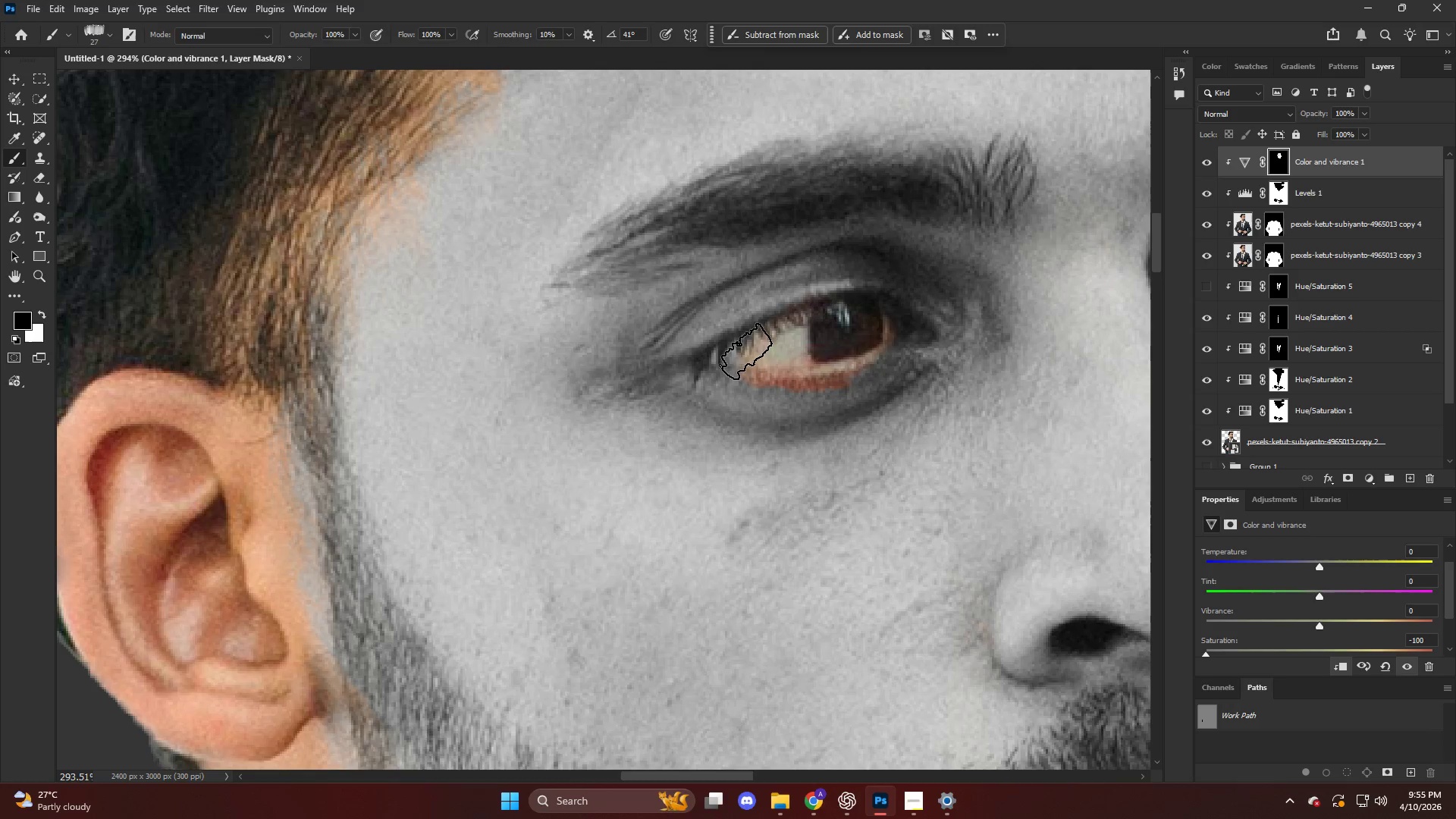 
left_click_drag(start_coordinate=[745, 352], to_coordinate=[717, 359])
 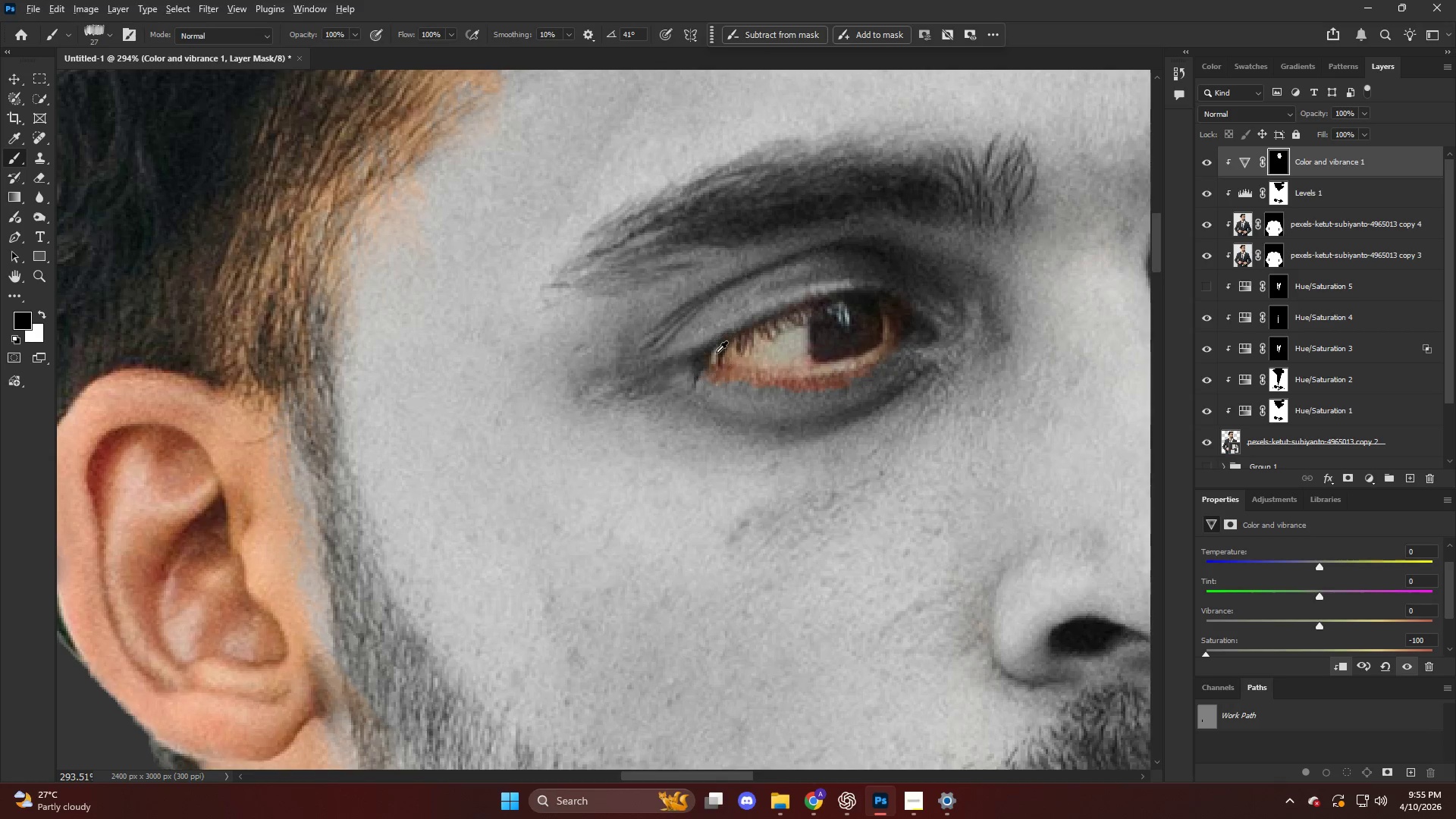 
hold_key(key=AltLeft, duration=0.44)
hold_key(key=AltLeft, duration=0.62)
scroll: coordinate [902, 324], scroll_direction: down, amount: 2.0
 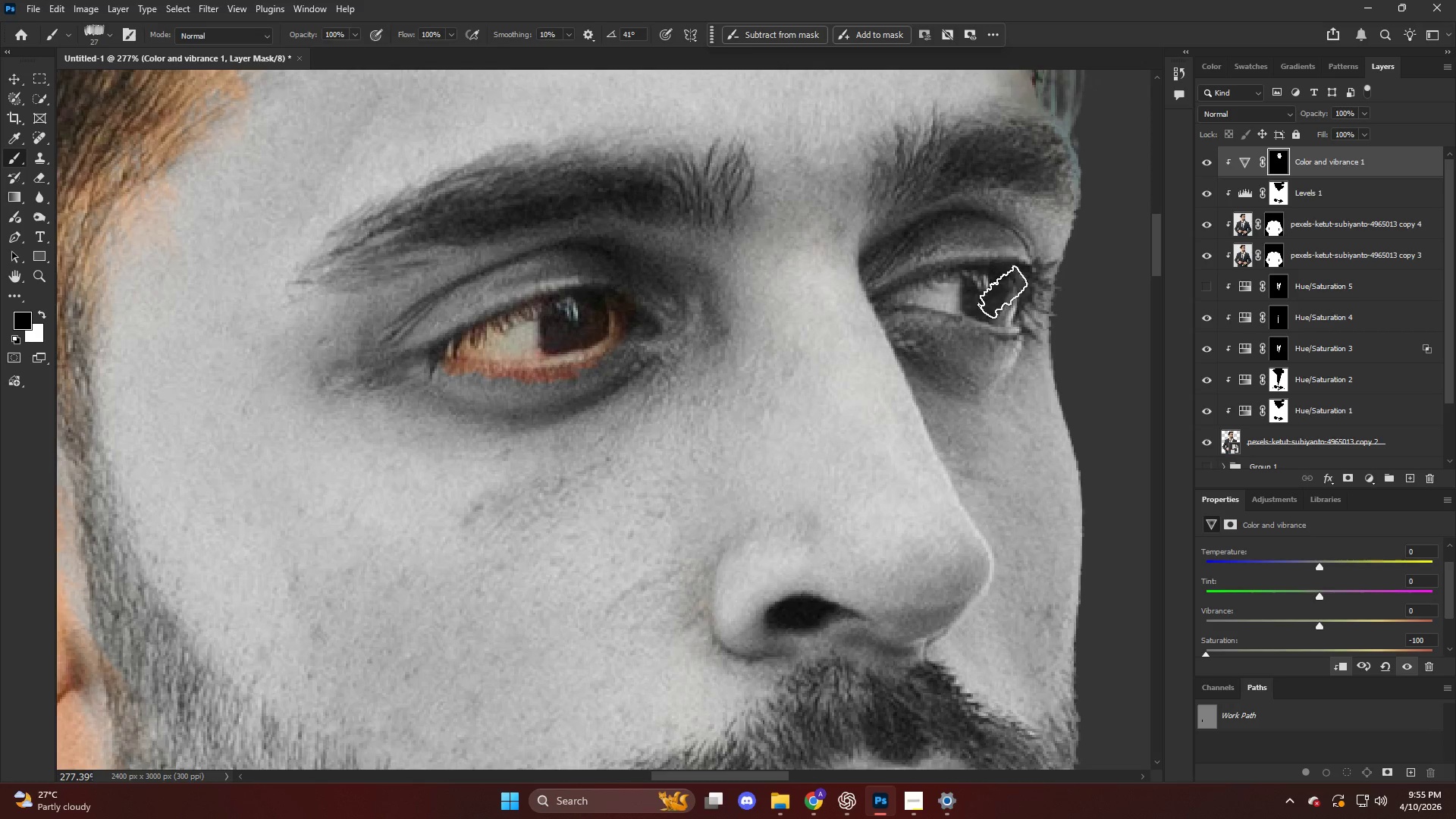 
left_click_drag(start_coordinate=[1015, 292], to_coordinate=[930, 290])
 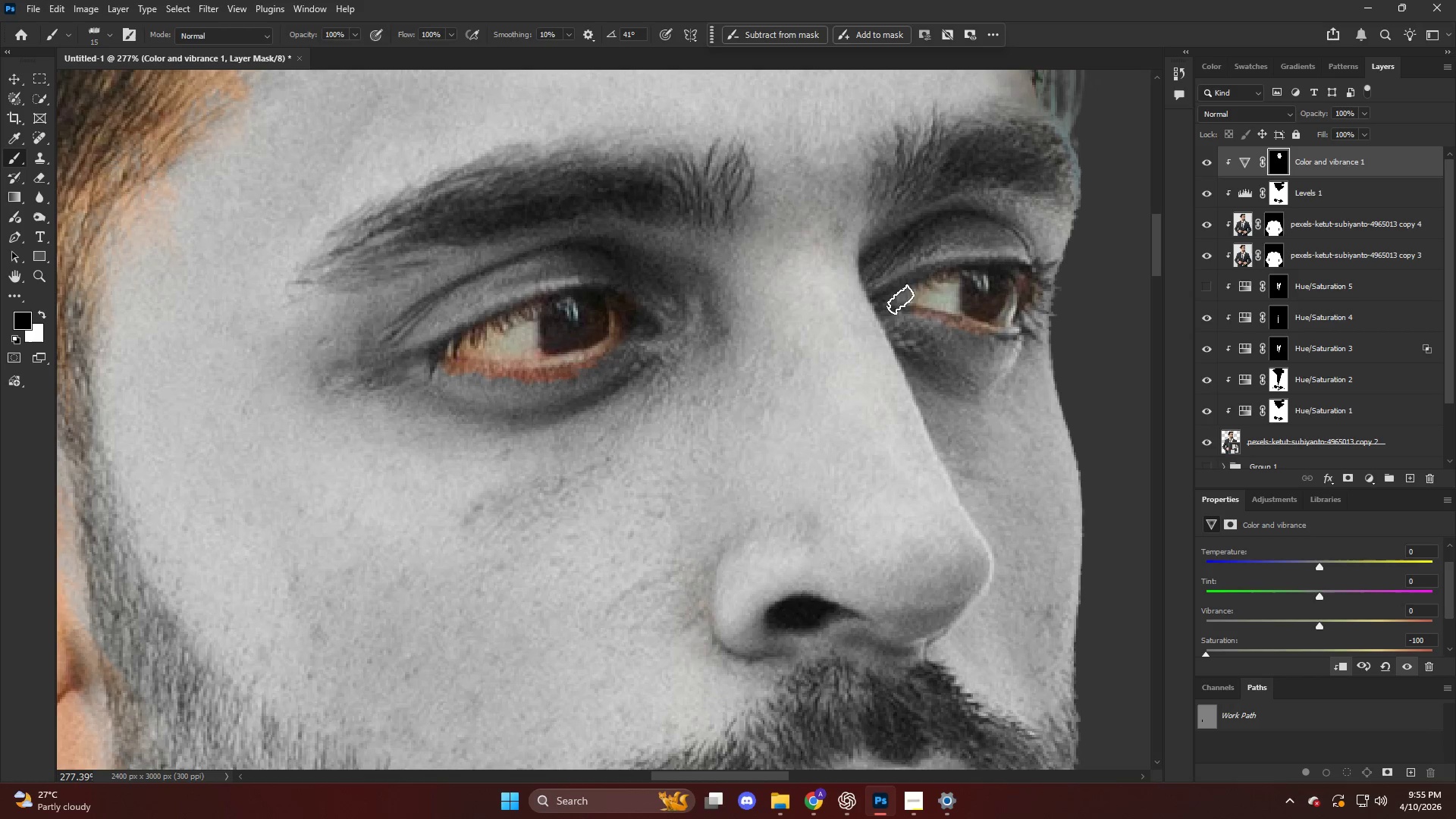 
key(Alt+AltLeft)
 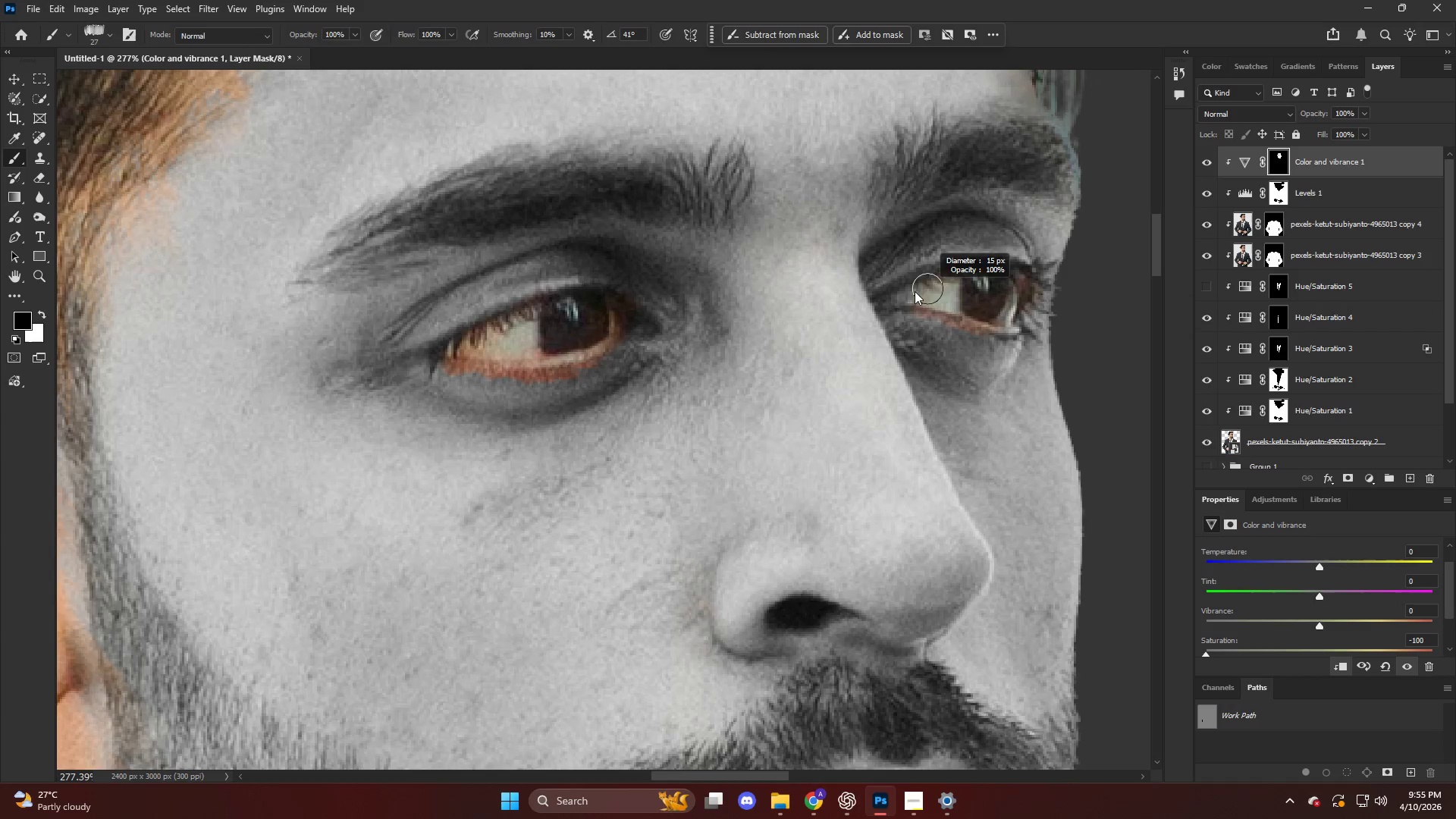 
left_click_drag(start_coordinate=[928, 293], to_coordinate=[1000, 283])
 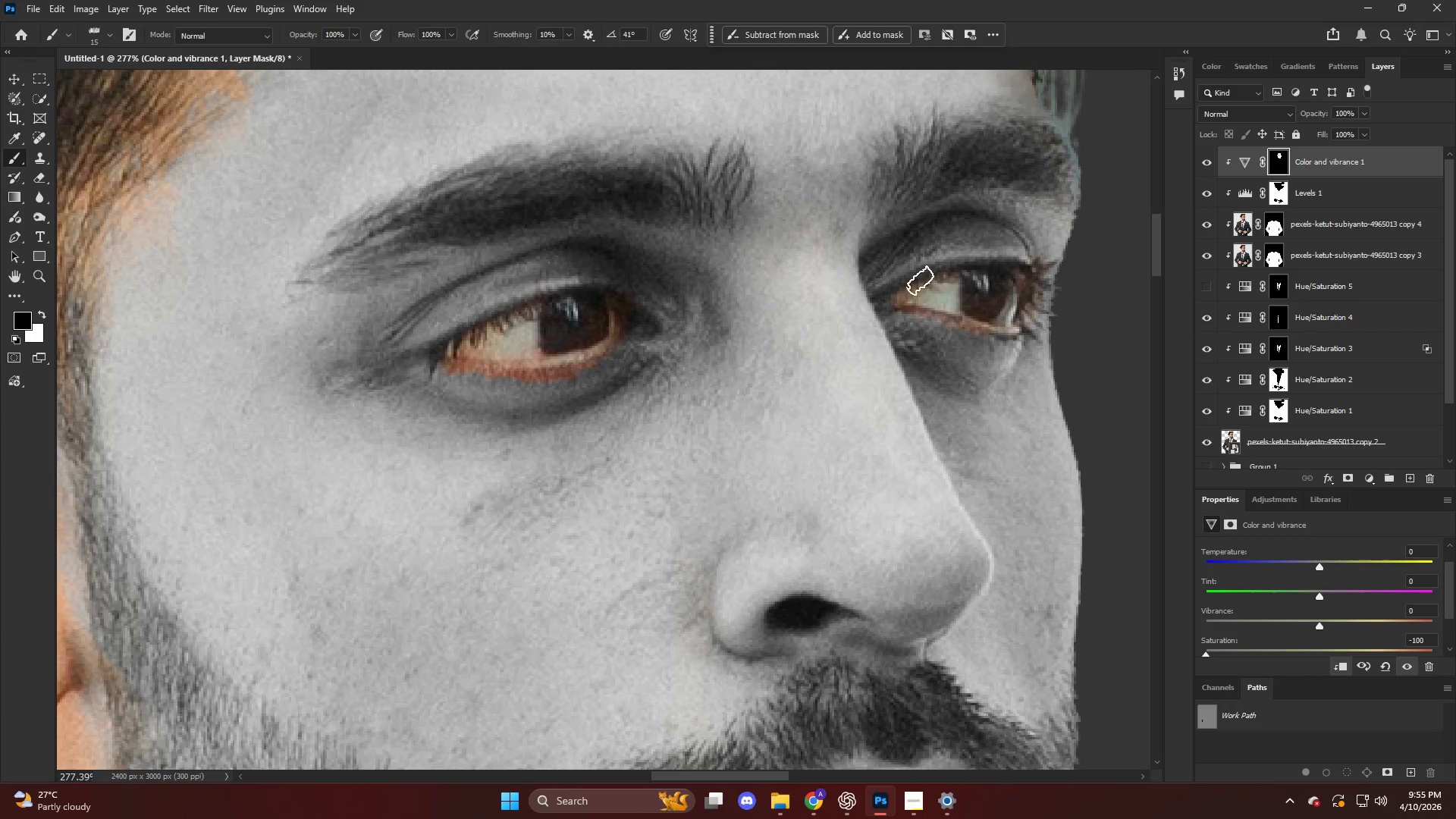 
left_click_drag(start_coordinate=[922, 280], to_coordinate=[902, 294])
 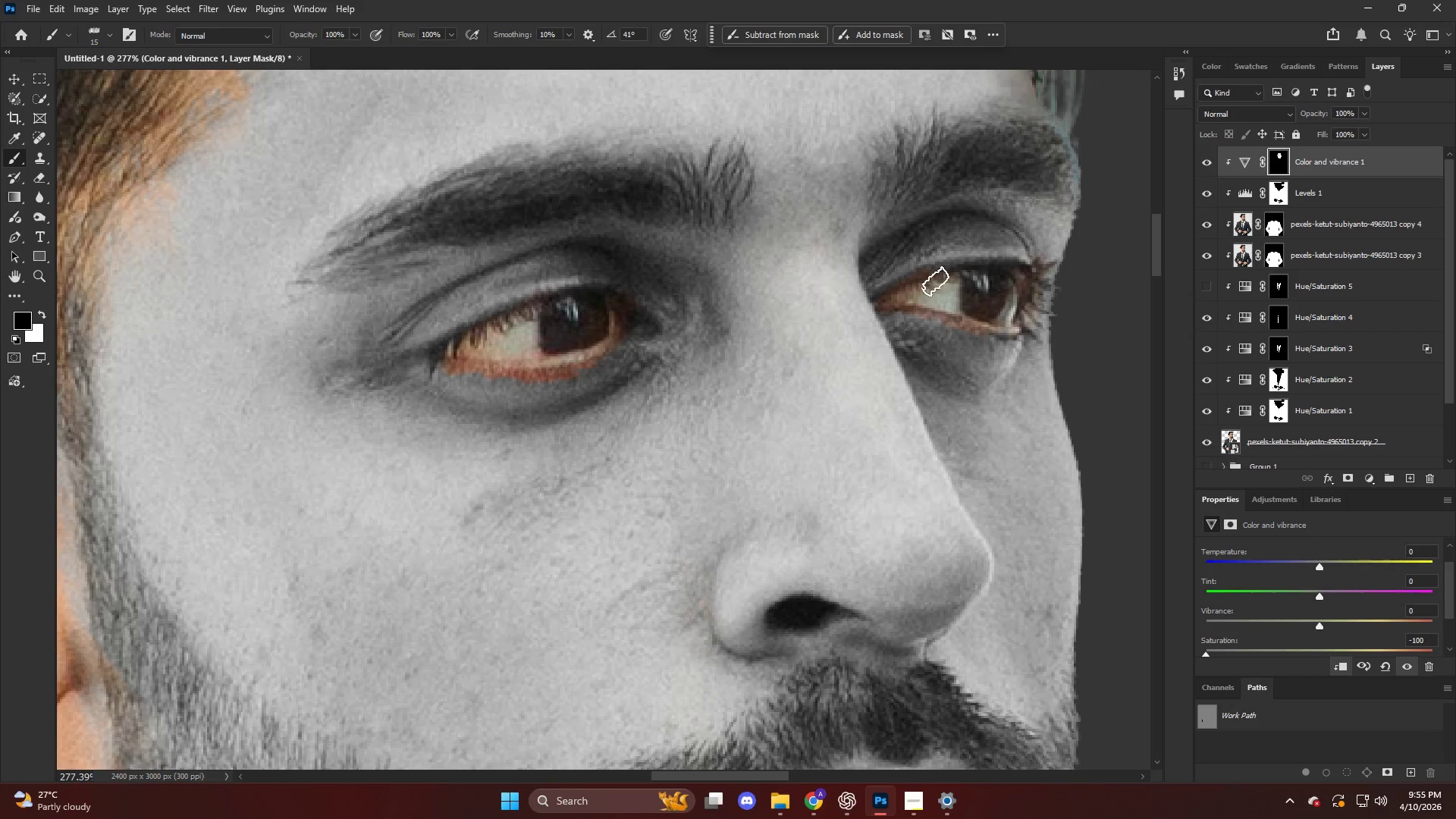 
hold_key(key=AltLeft, duration=0.69)
scroll: coordinate [927, 275], scroll_direction: down, amount: 19.0
 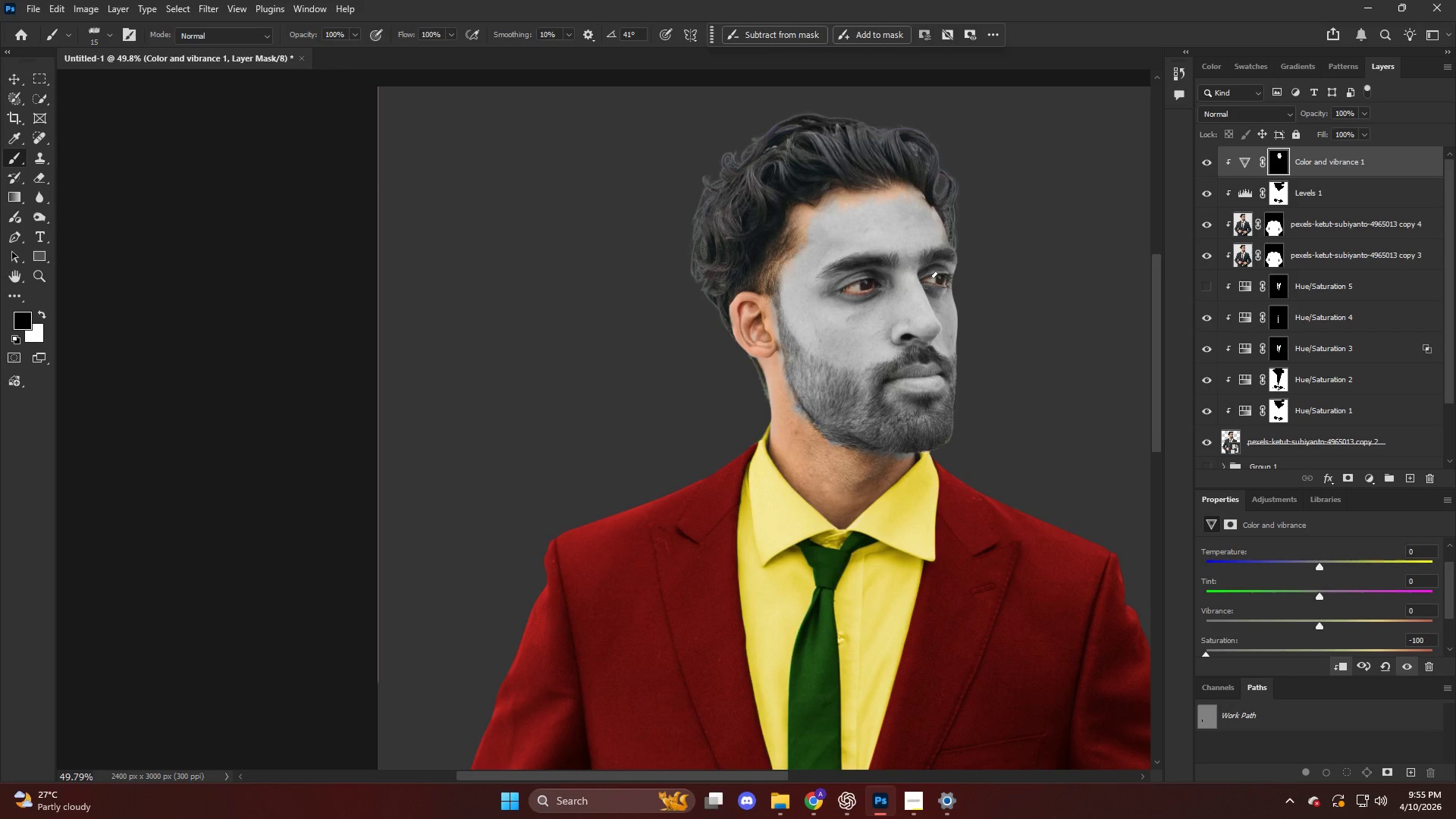 
key(Alt+AltLeft)
 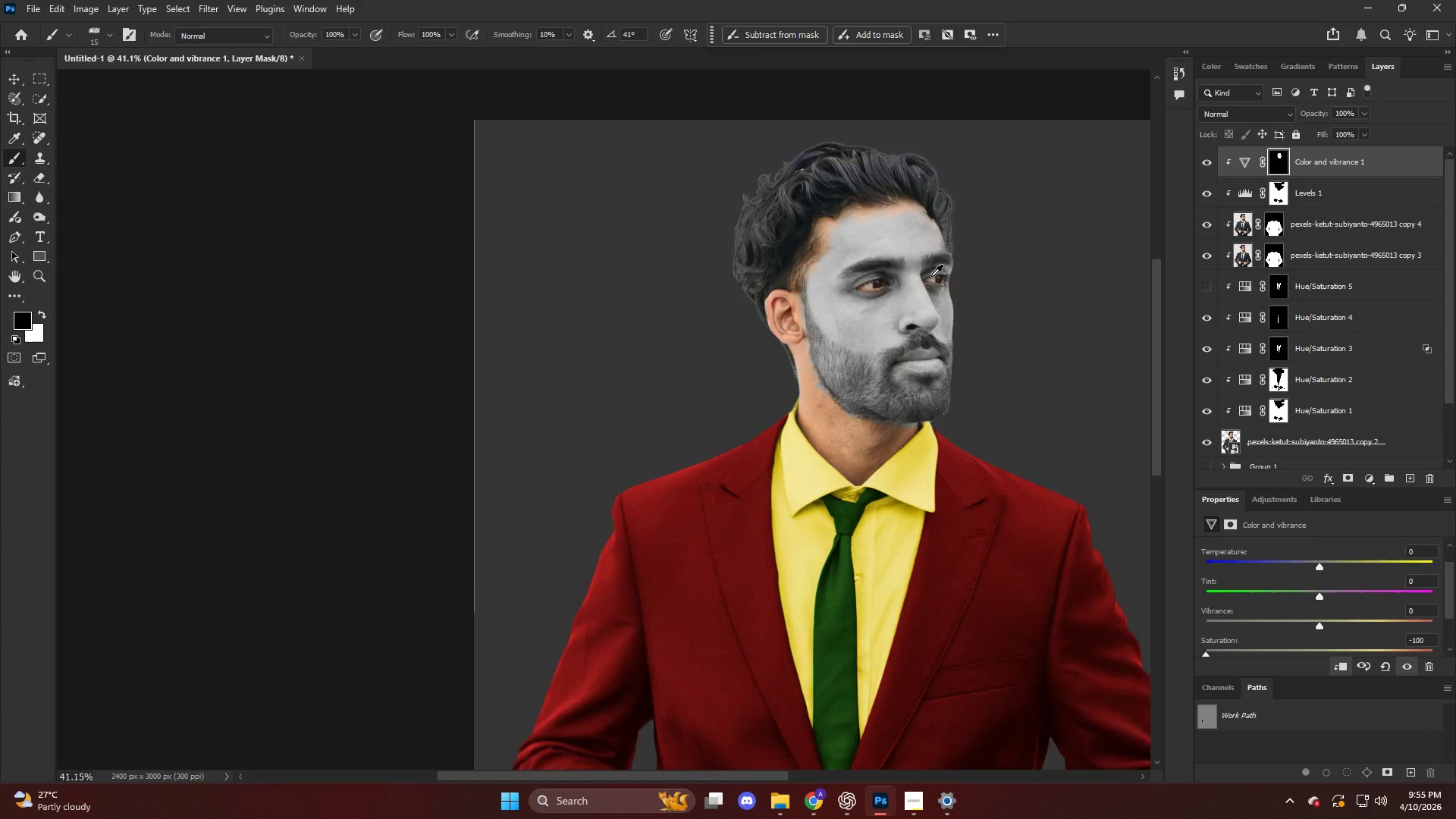 
scroll: coordinate [931, 276], scroll_direction: down, amount: 4.0
 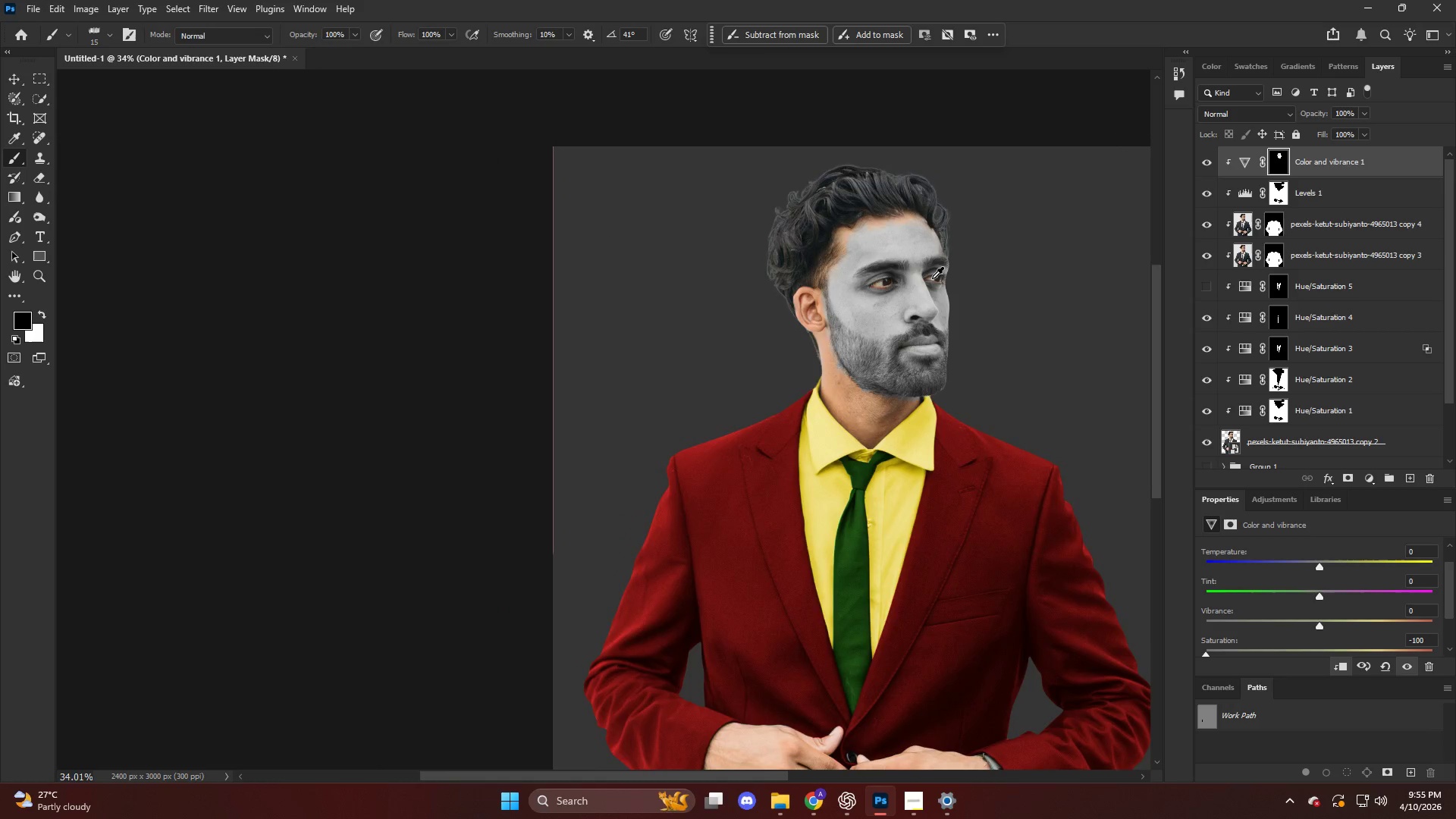 
hold_key(key=AltLeft, duration=1.23)
scroll: coordinate [813, 395], scroll_direction: up, amount: 14.0
 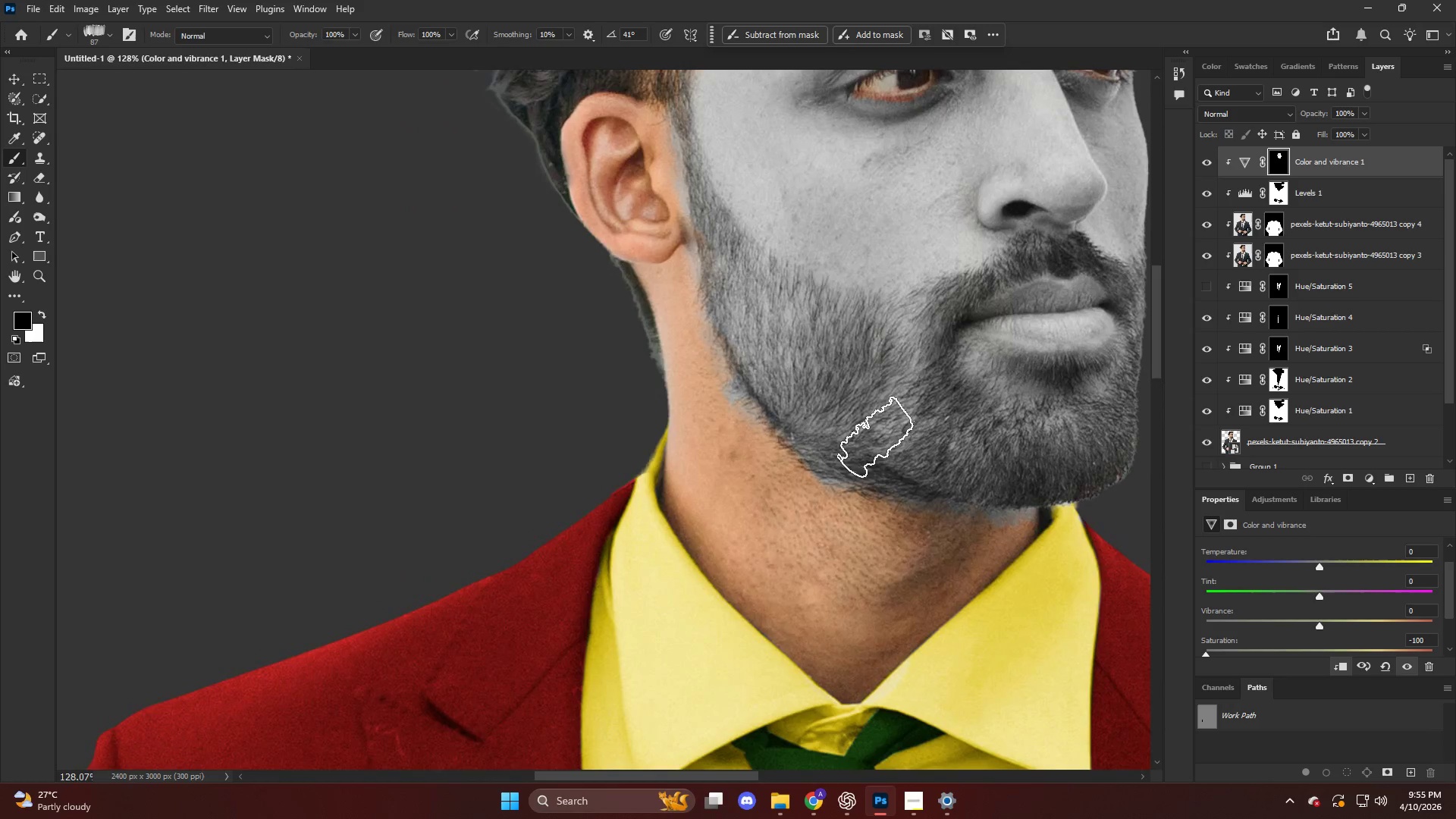 
left_click_drag(start_coordinate=[871, 445], to_coordinate=[873, 471])
 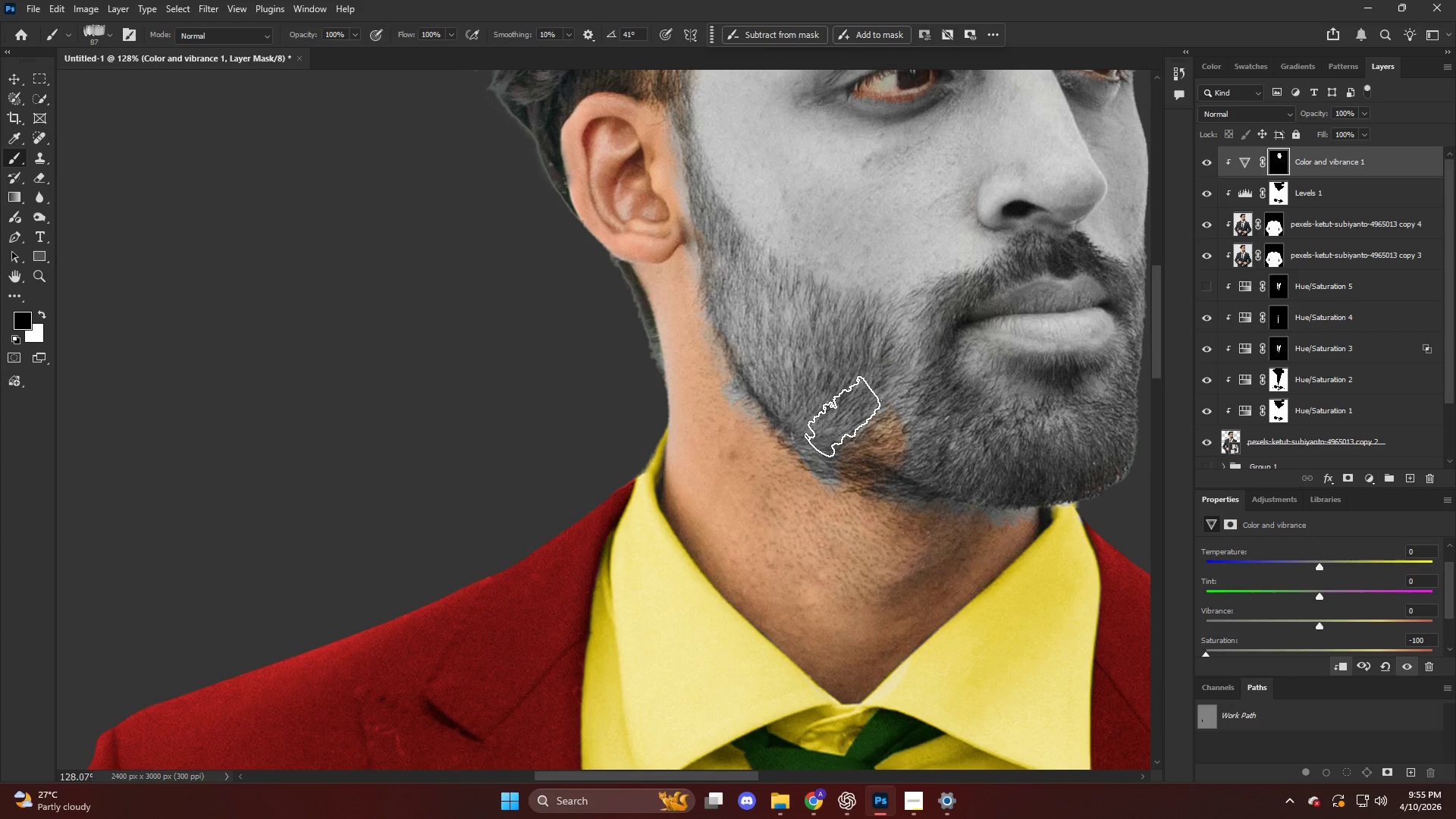 
key(Control+ControlLeft)
 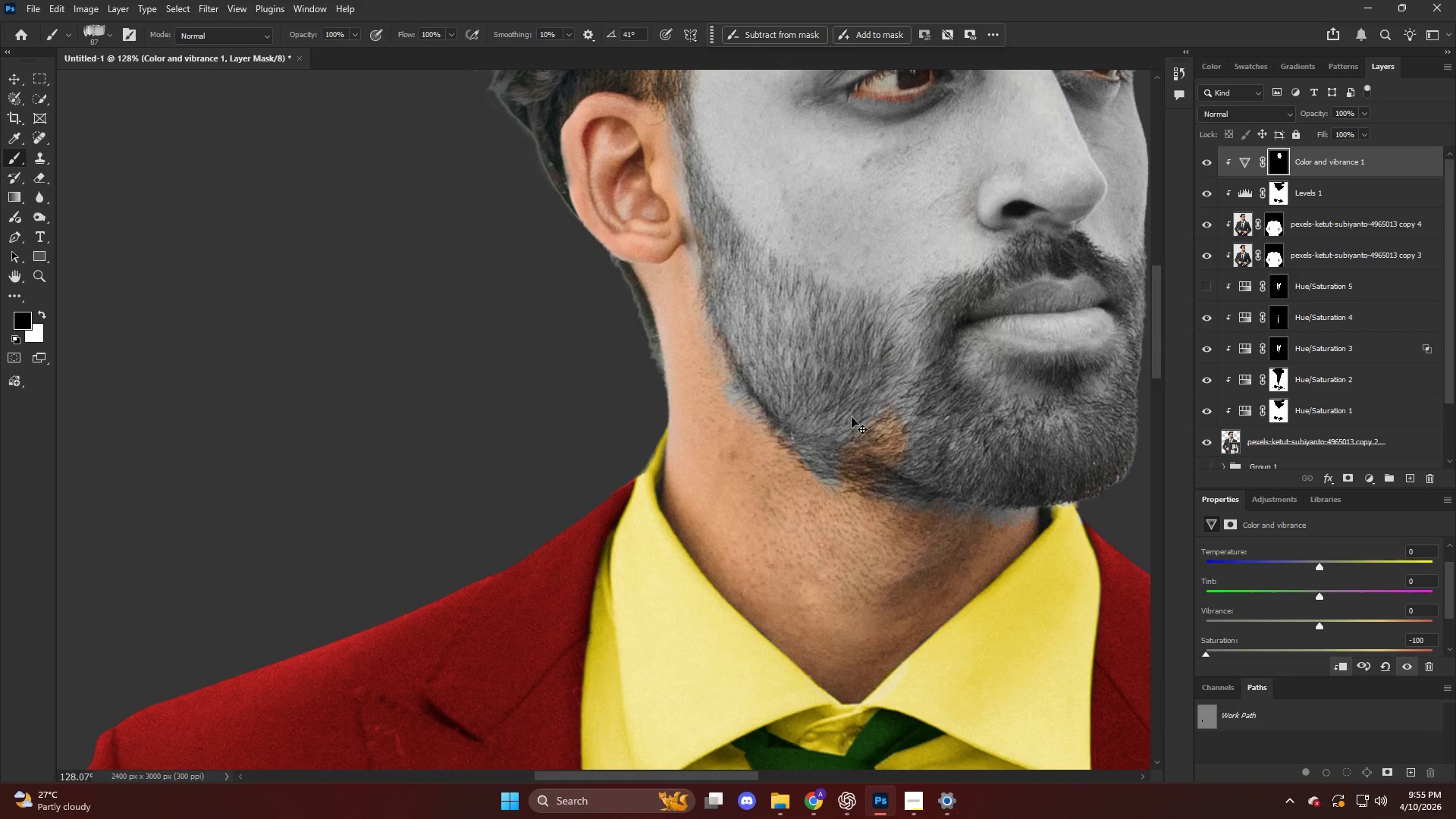 
key(Control+Z)
 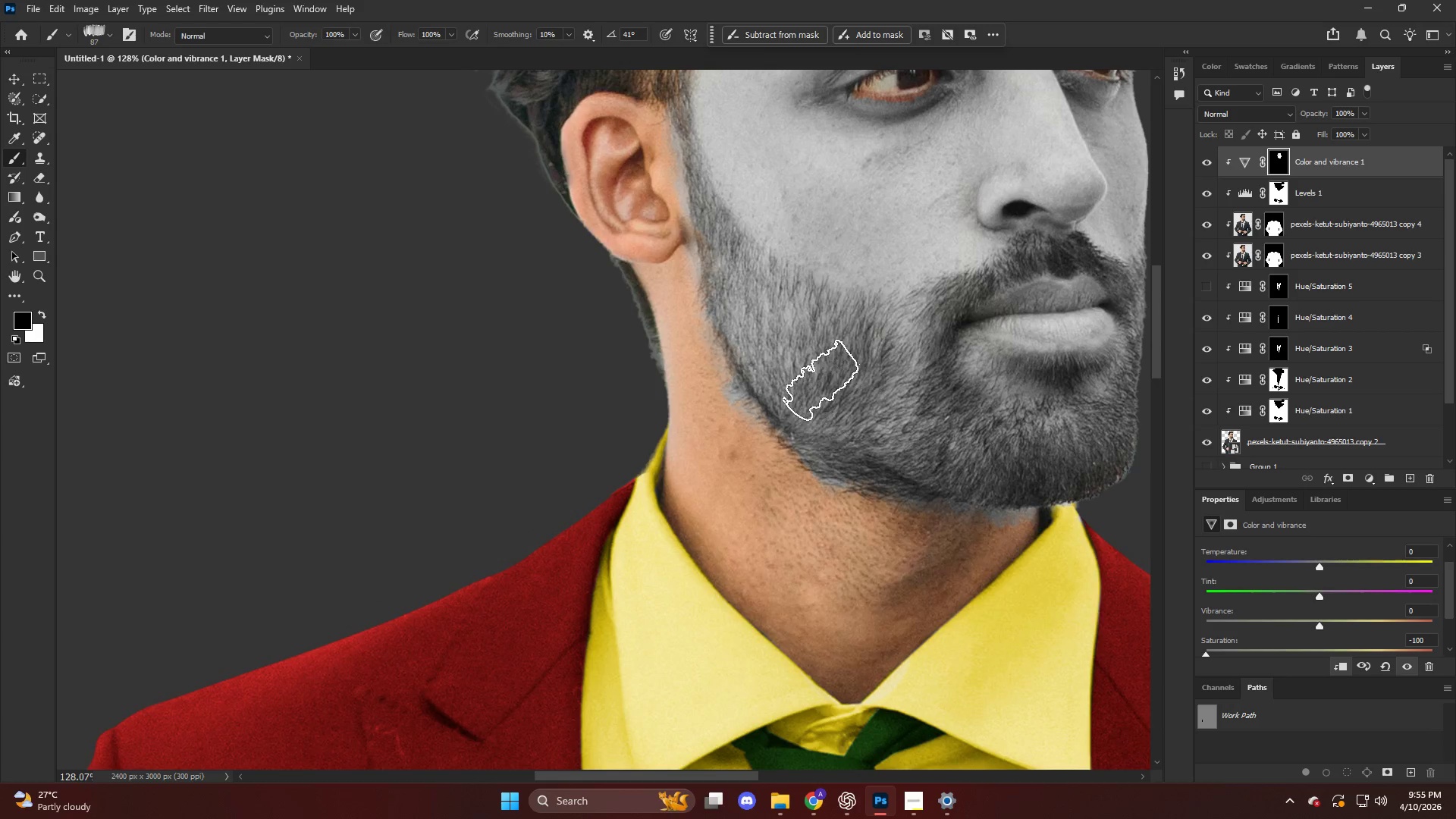 
right_click([820, 380])
 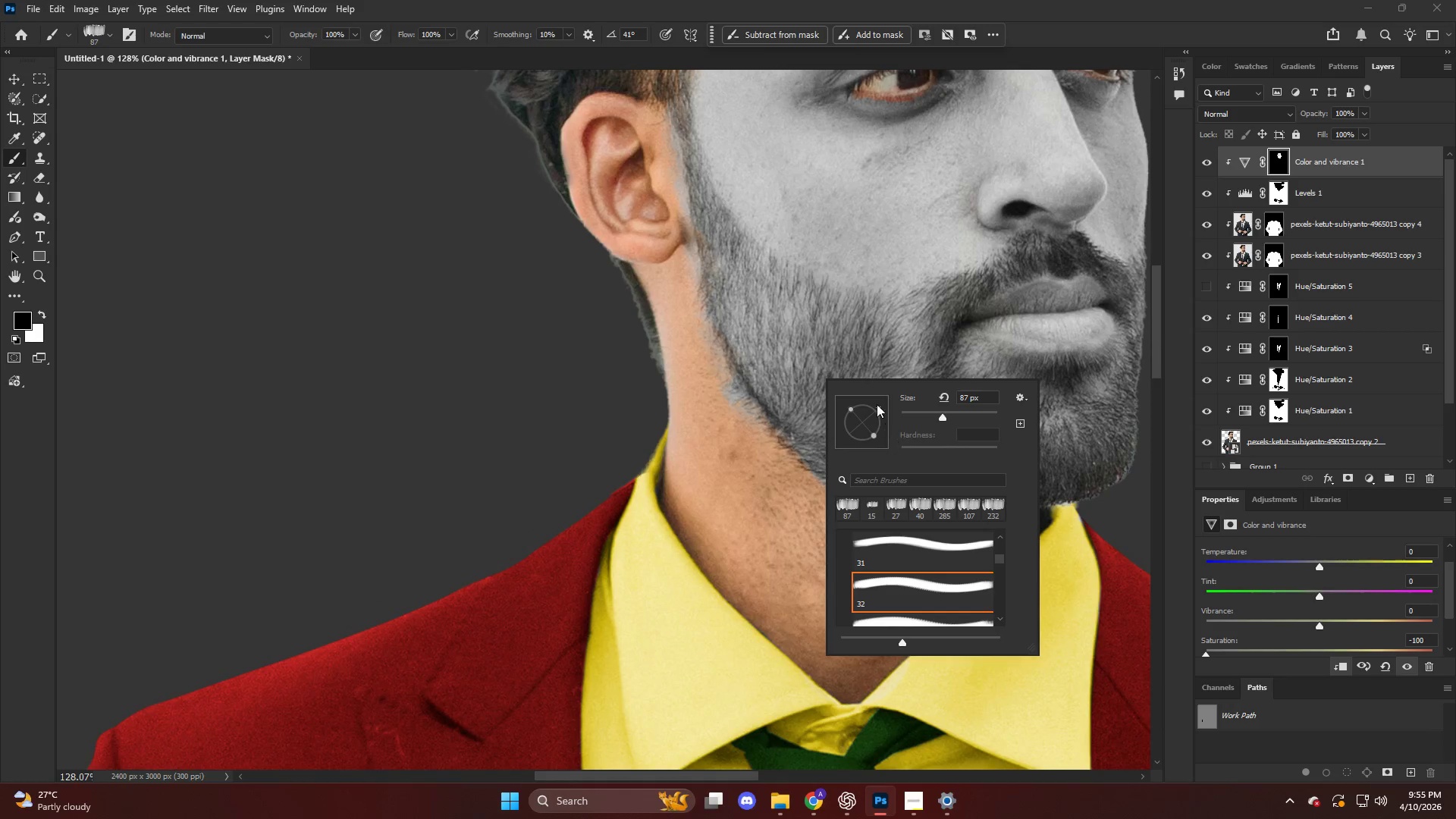 
left_click_drag(start_coordinate=[881, 406], to_coordinate=[888, 417])
 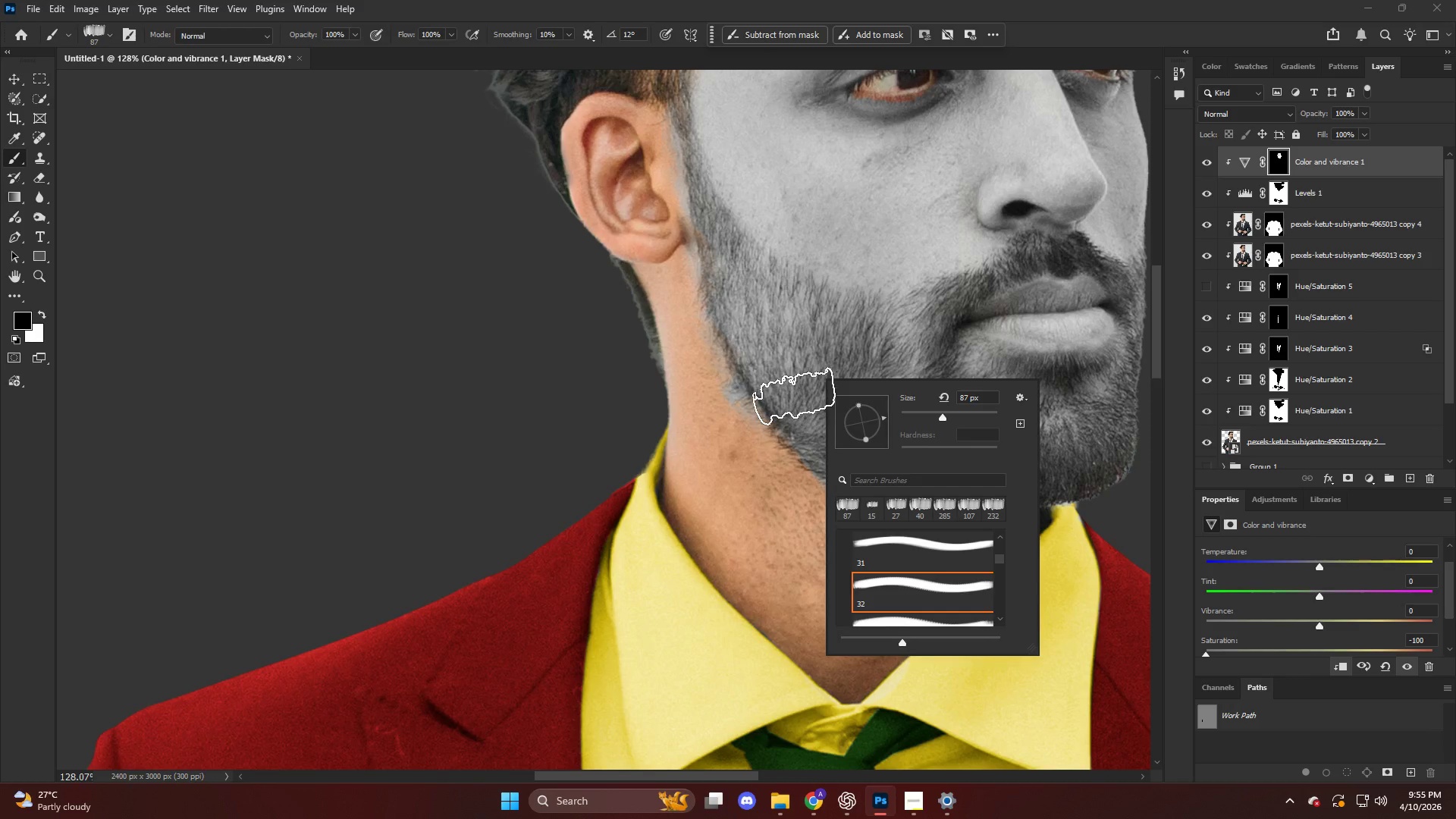 
type(xx)
 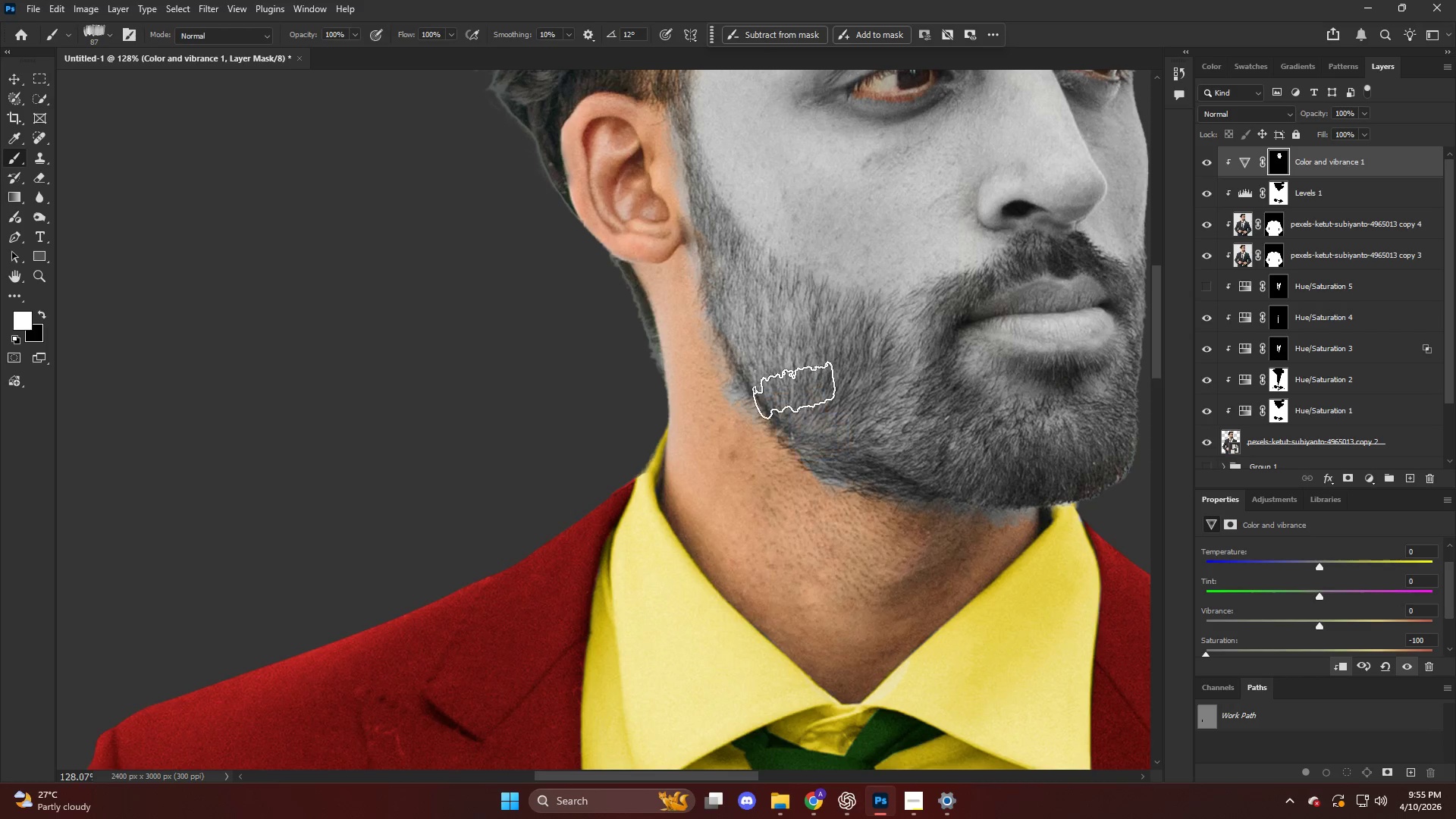 
left_click_drag(start_coordinate=[786, 413], to_coordinate=[823, 438])
 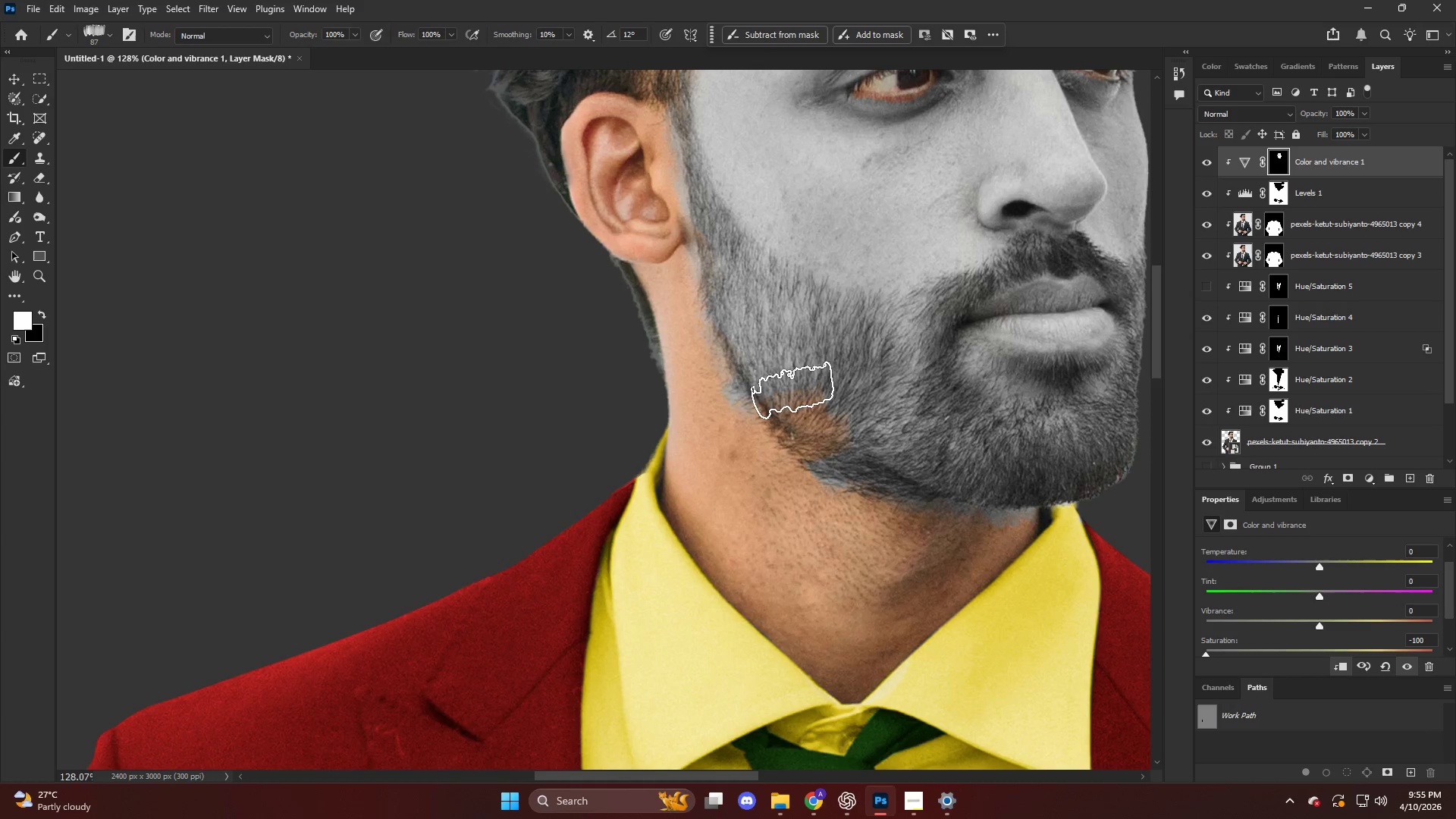 
key(Control+ControlLeft)
 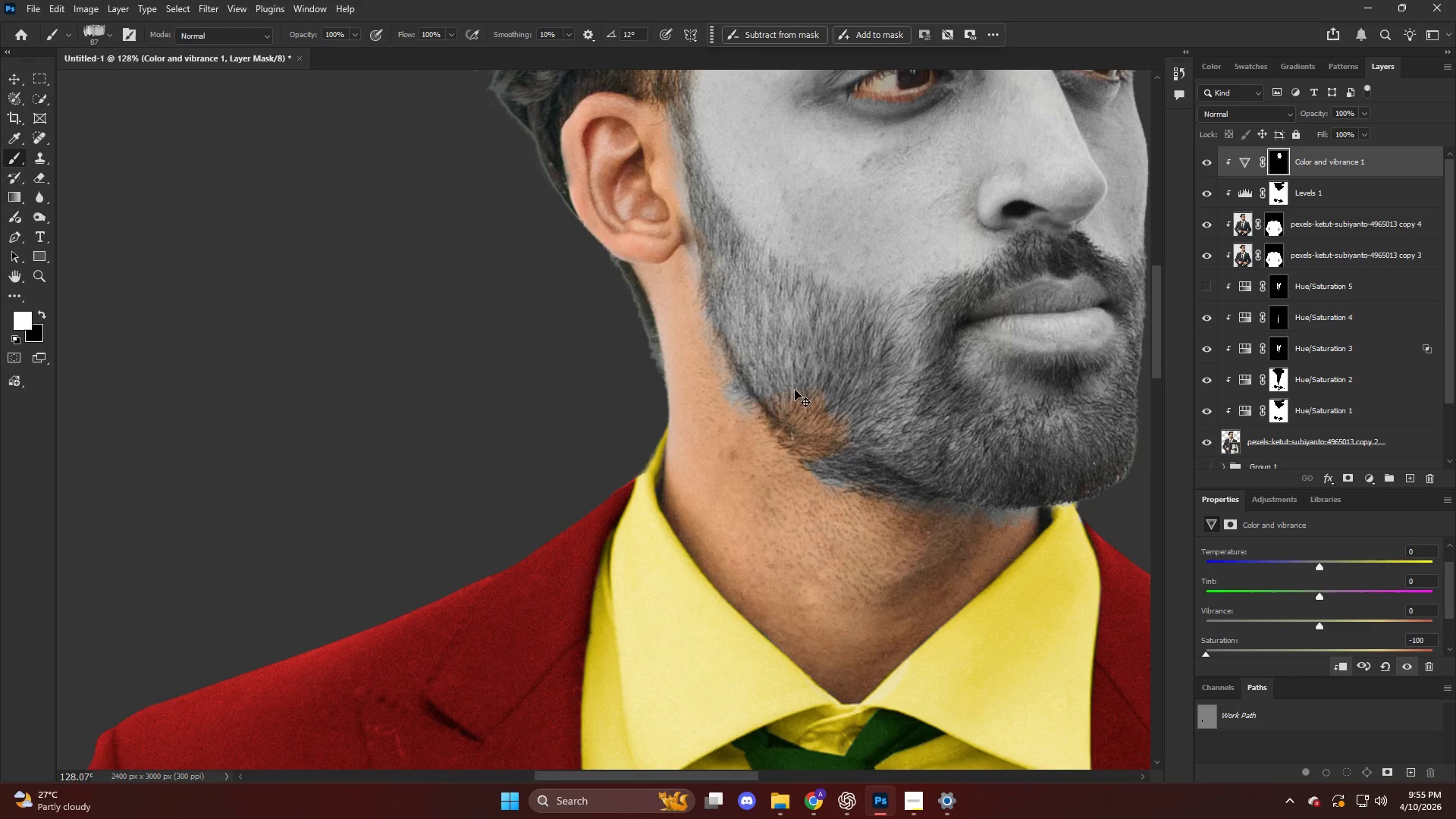 
key(Control+Z)
 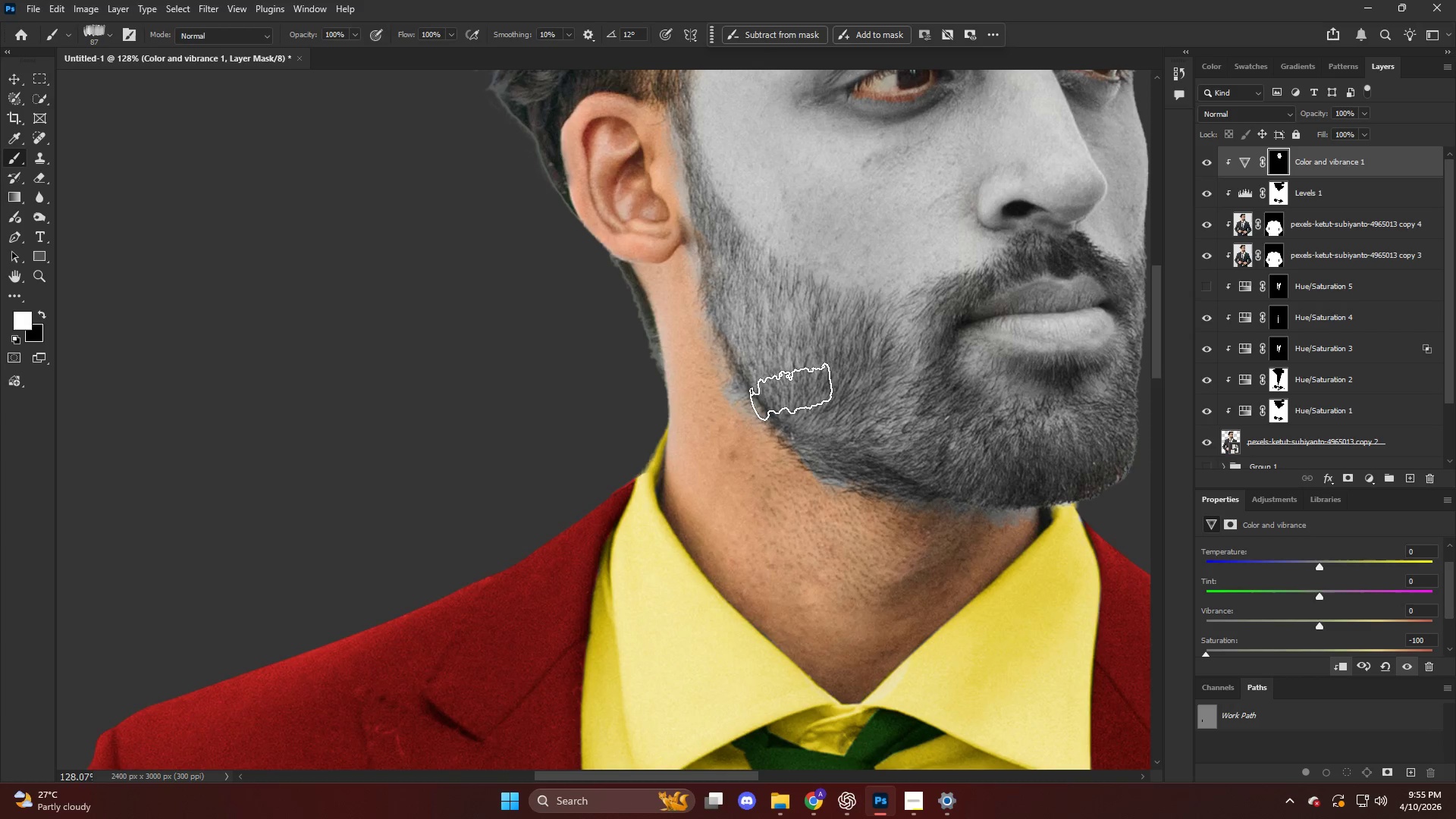 
key(X)
 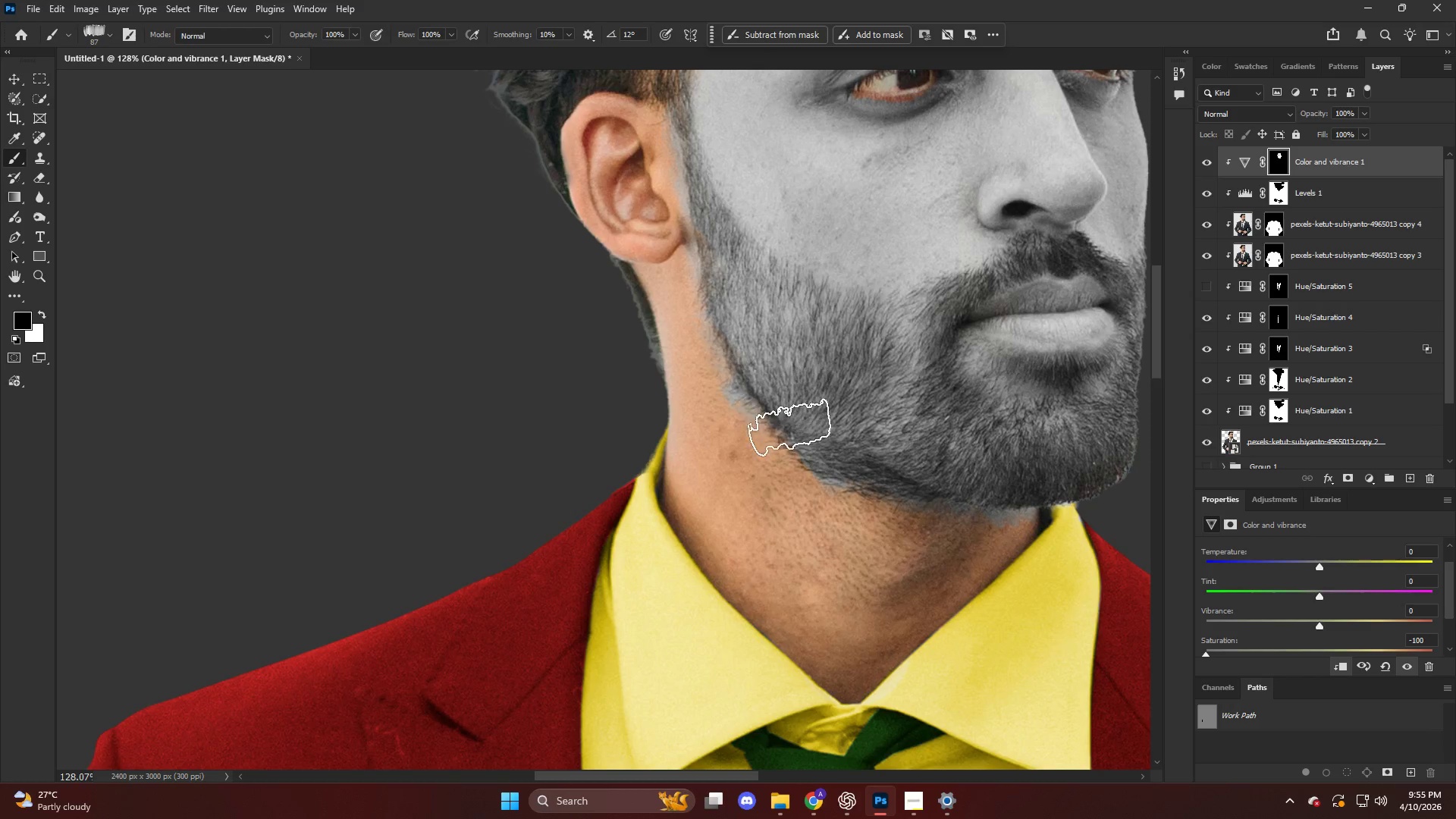 
left_click_drag(start_coordinate=[790, 429], to_coordinate=[858, 460])
 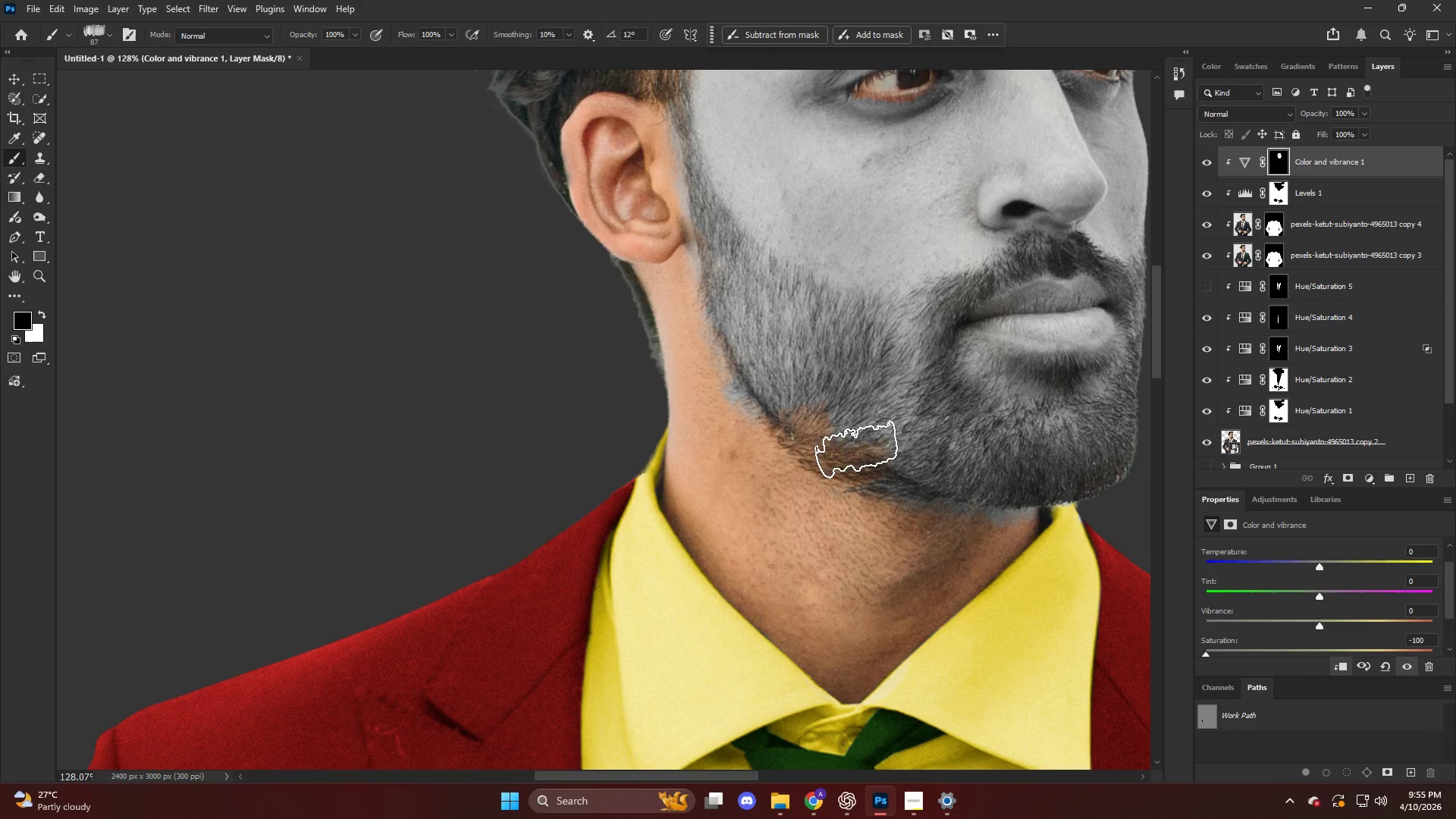 
key(Control+ControlLeft)
 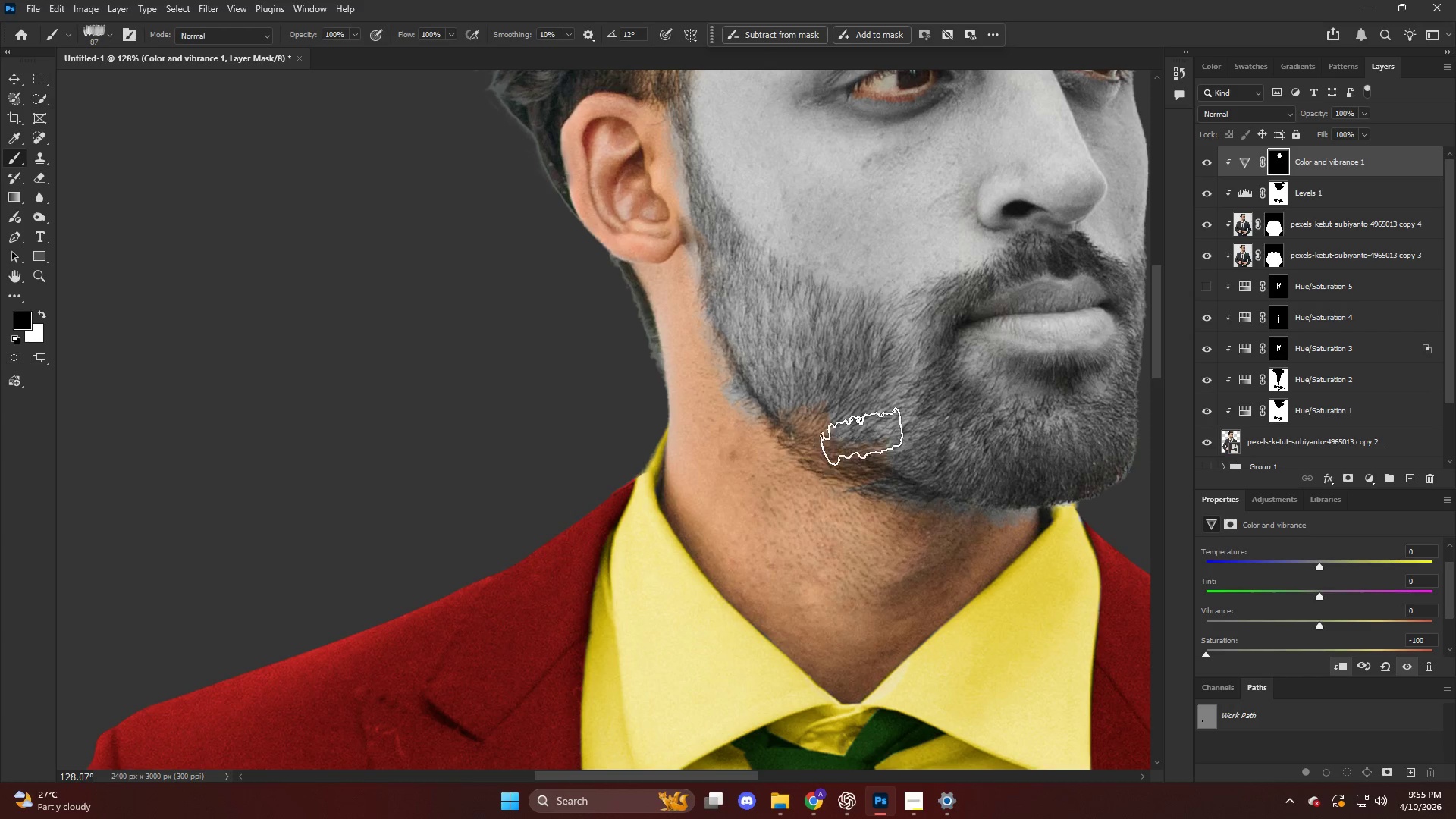 
key(Control+Z)
 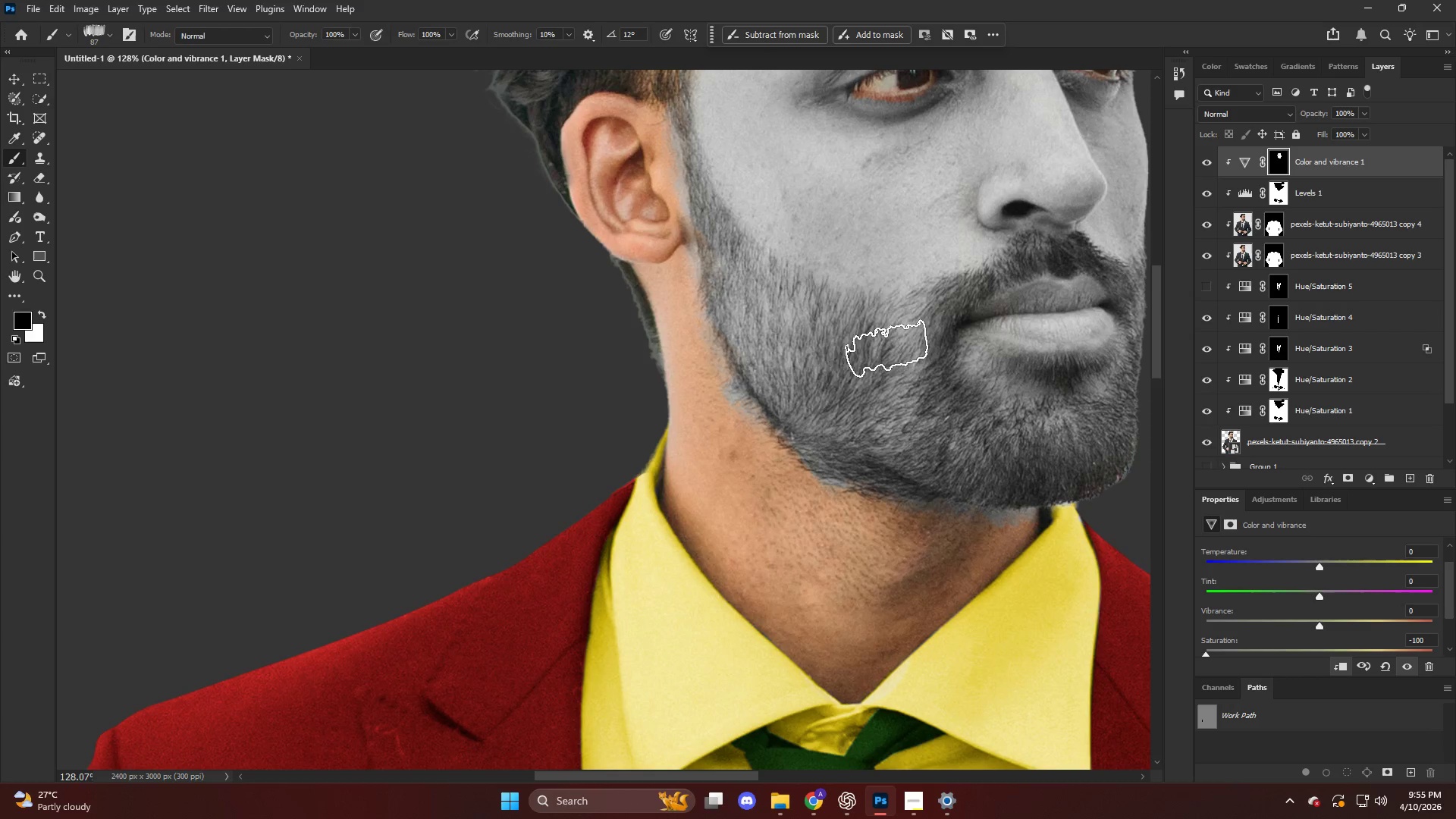 
key(X)
 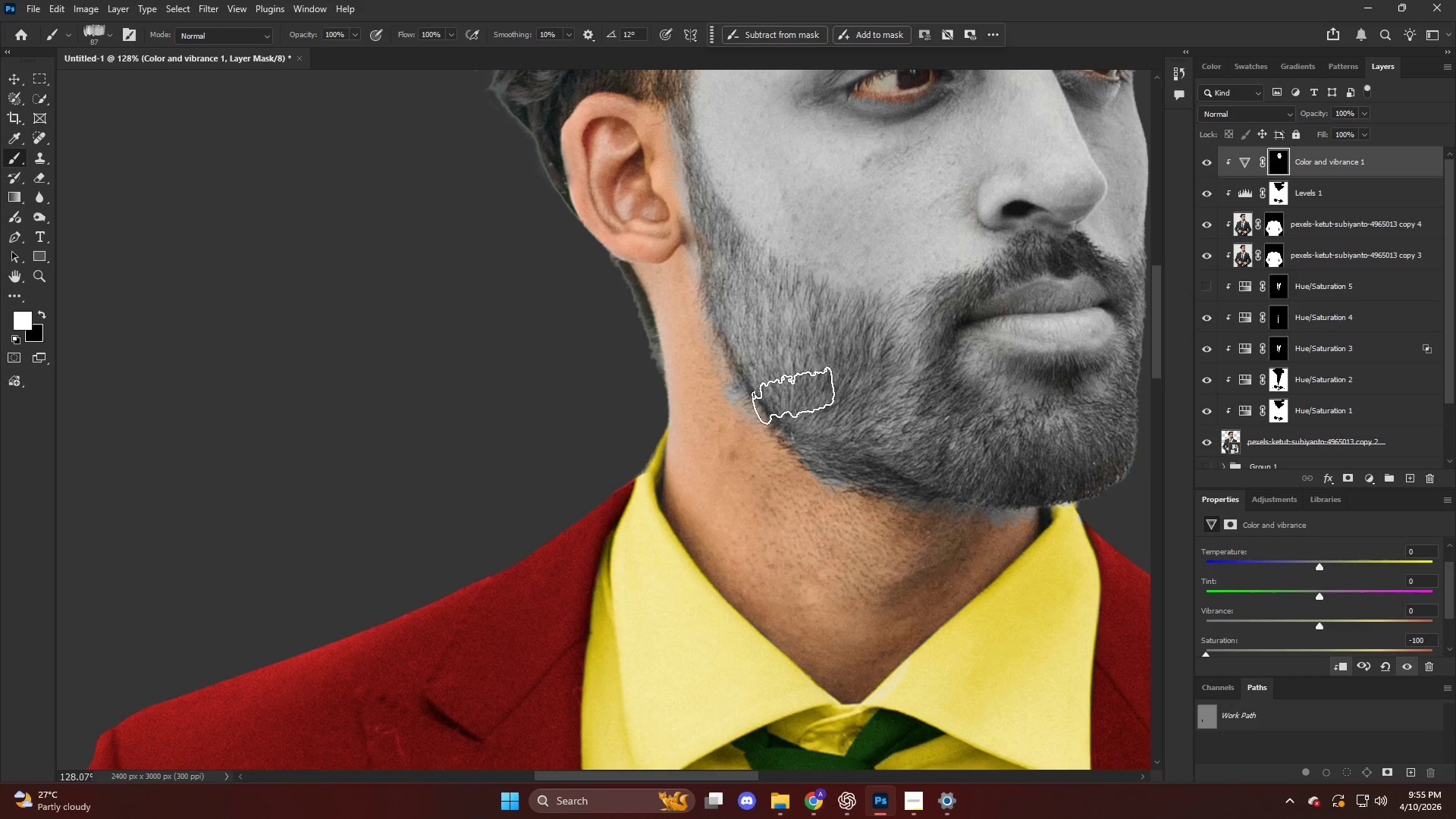 
left_click_drag(start_coordinate=[792, 410], to_coordinate=[893, 435])
 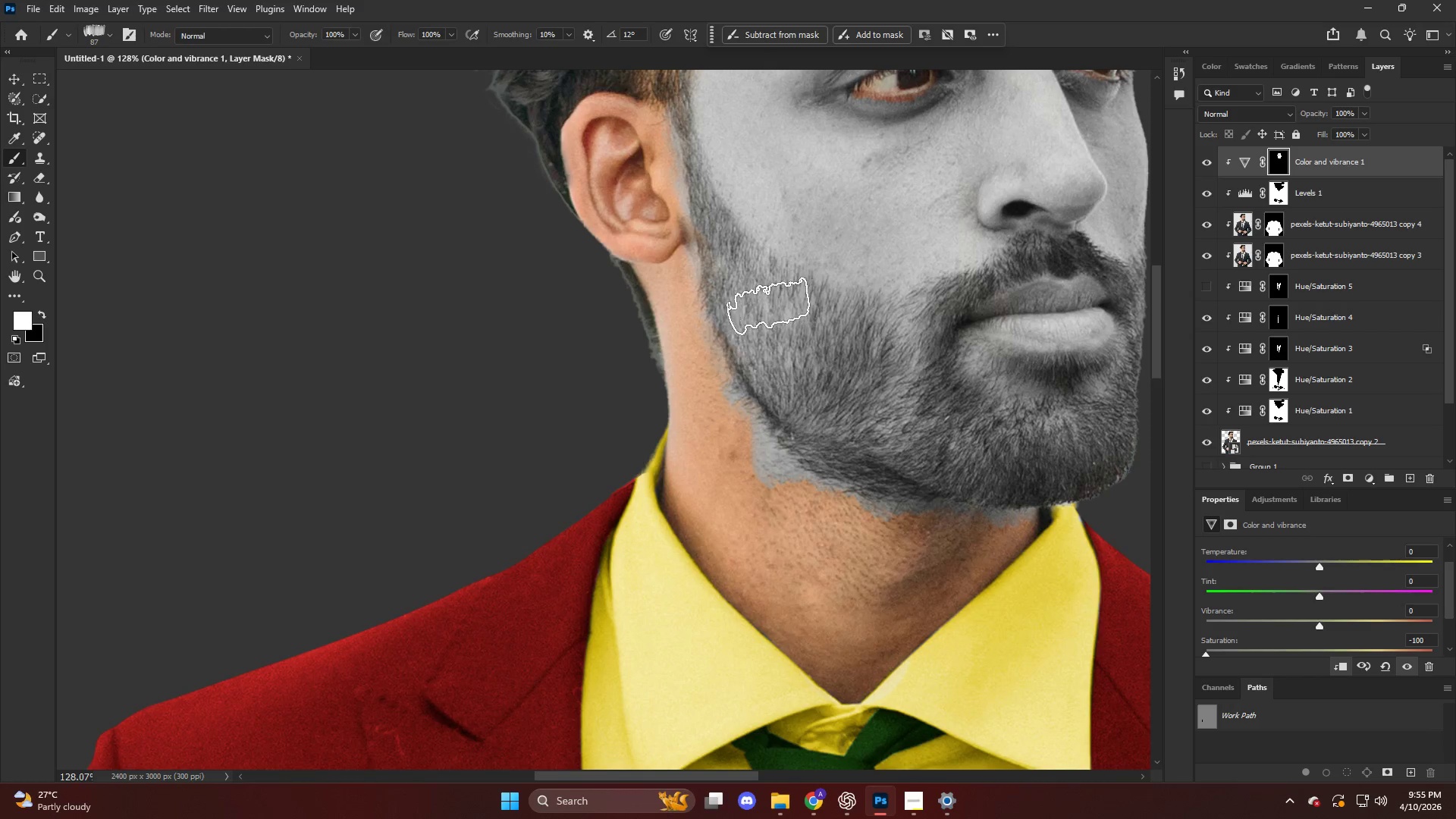 
left_click_drag(start_coordinate=[768, 311], to_coordinate=[736, 350])
 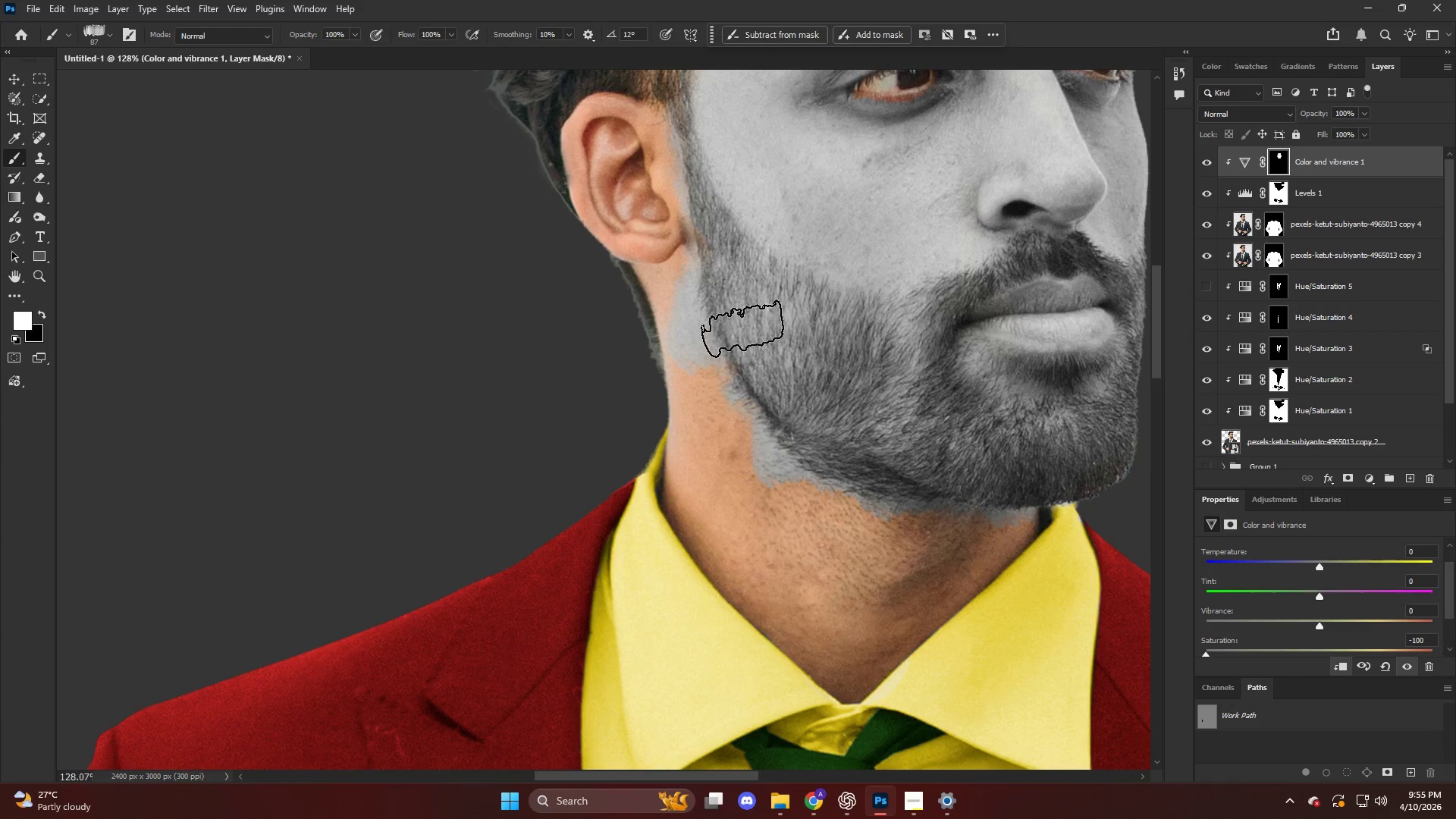 
right_click([743, 328])
 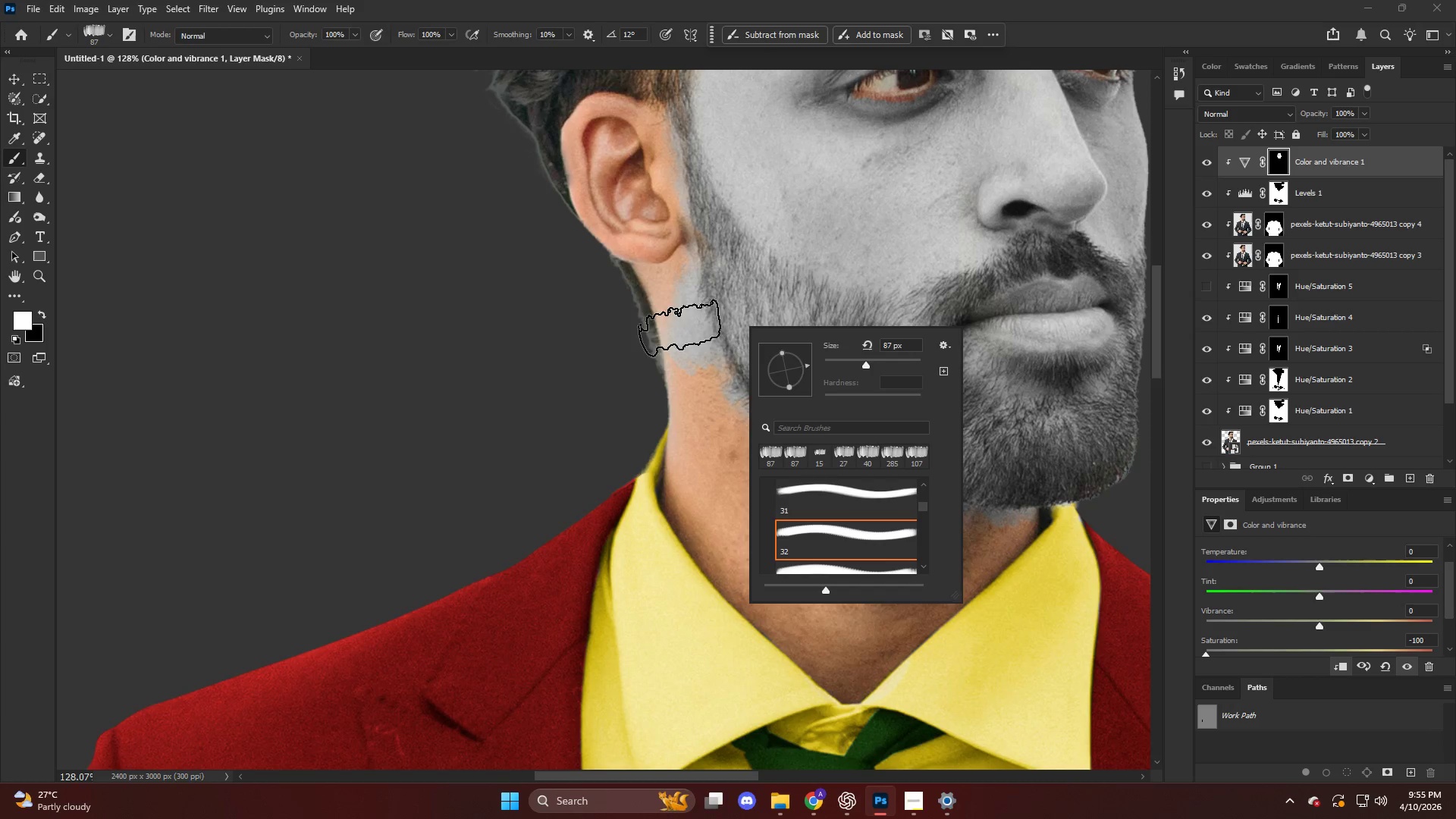 
key(X)
 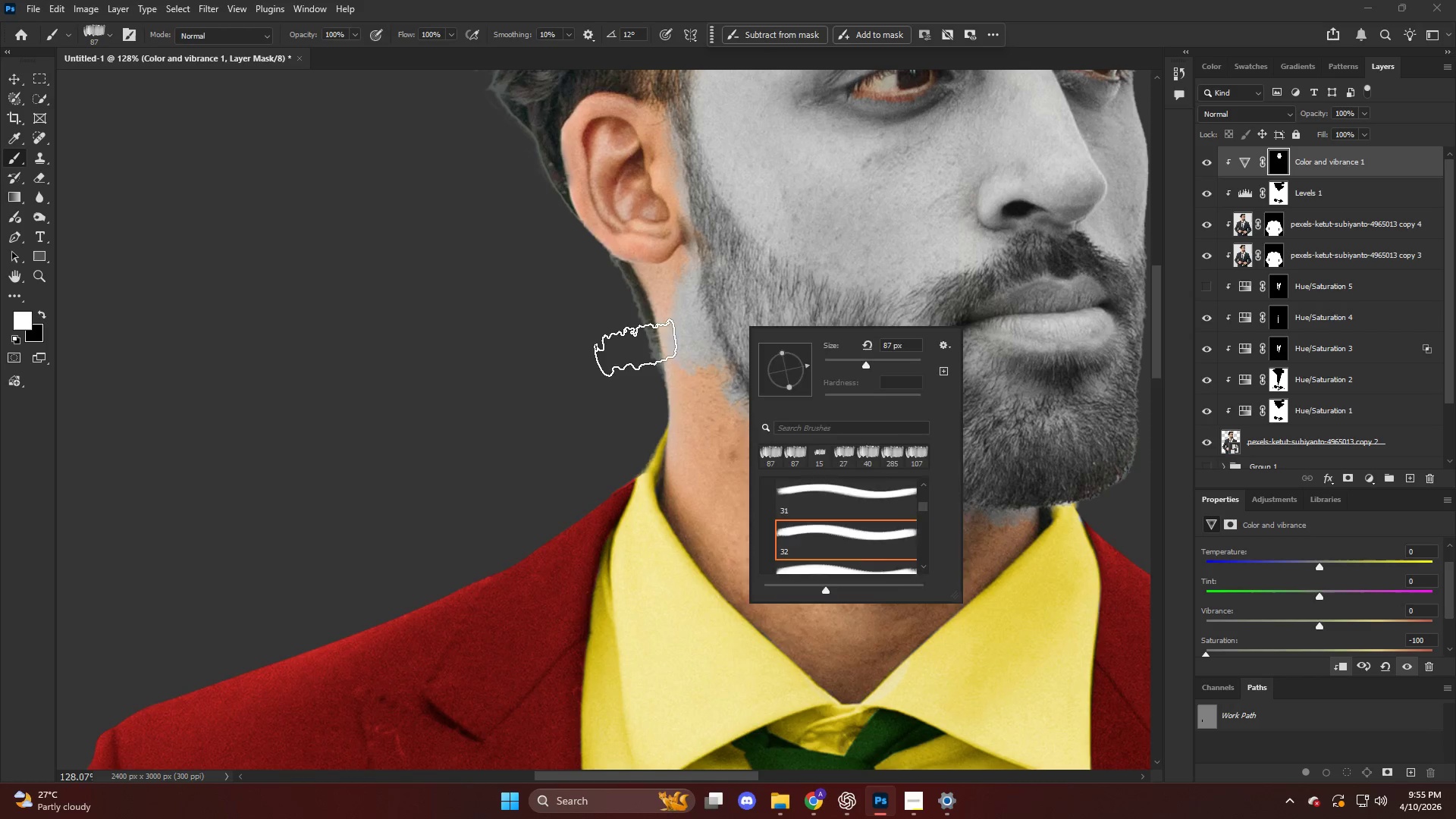 
left_click_drag(start_coordinate=[635, 344], to_coordinate=[663, 397])
 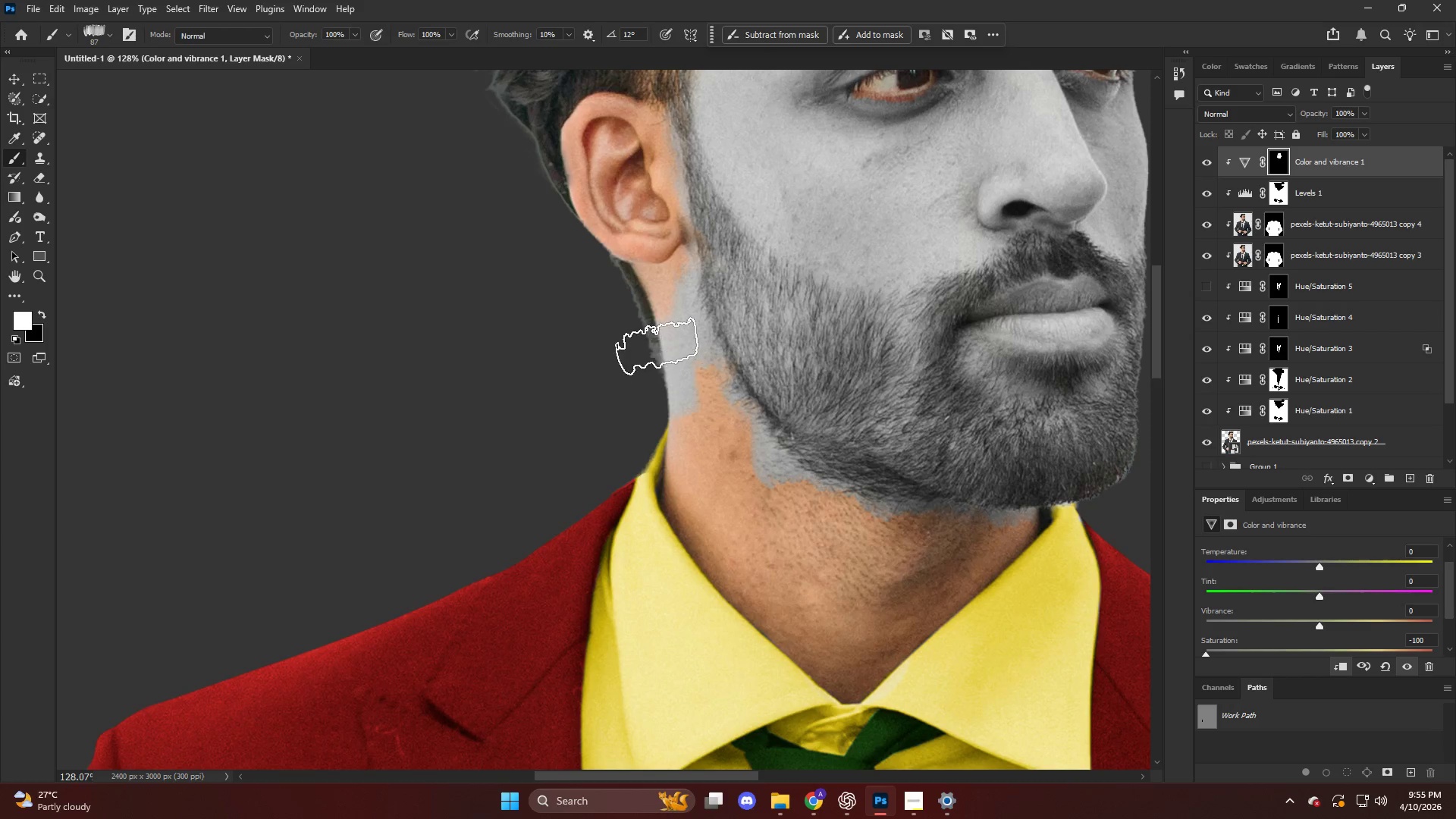 
key(Control+ControlLeft)
 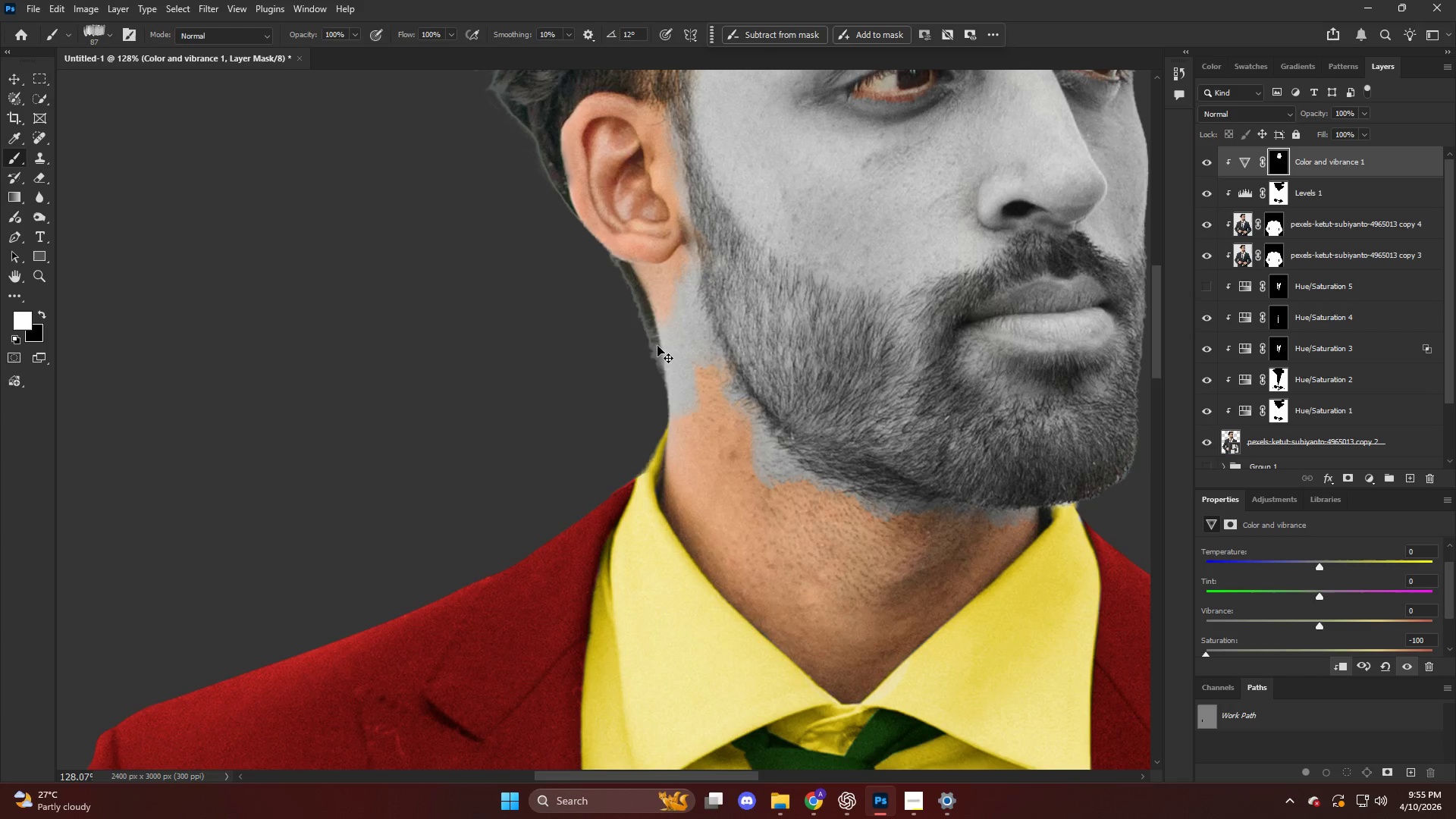 
key(Control+Z)
 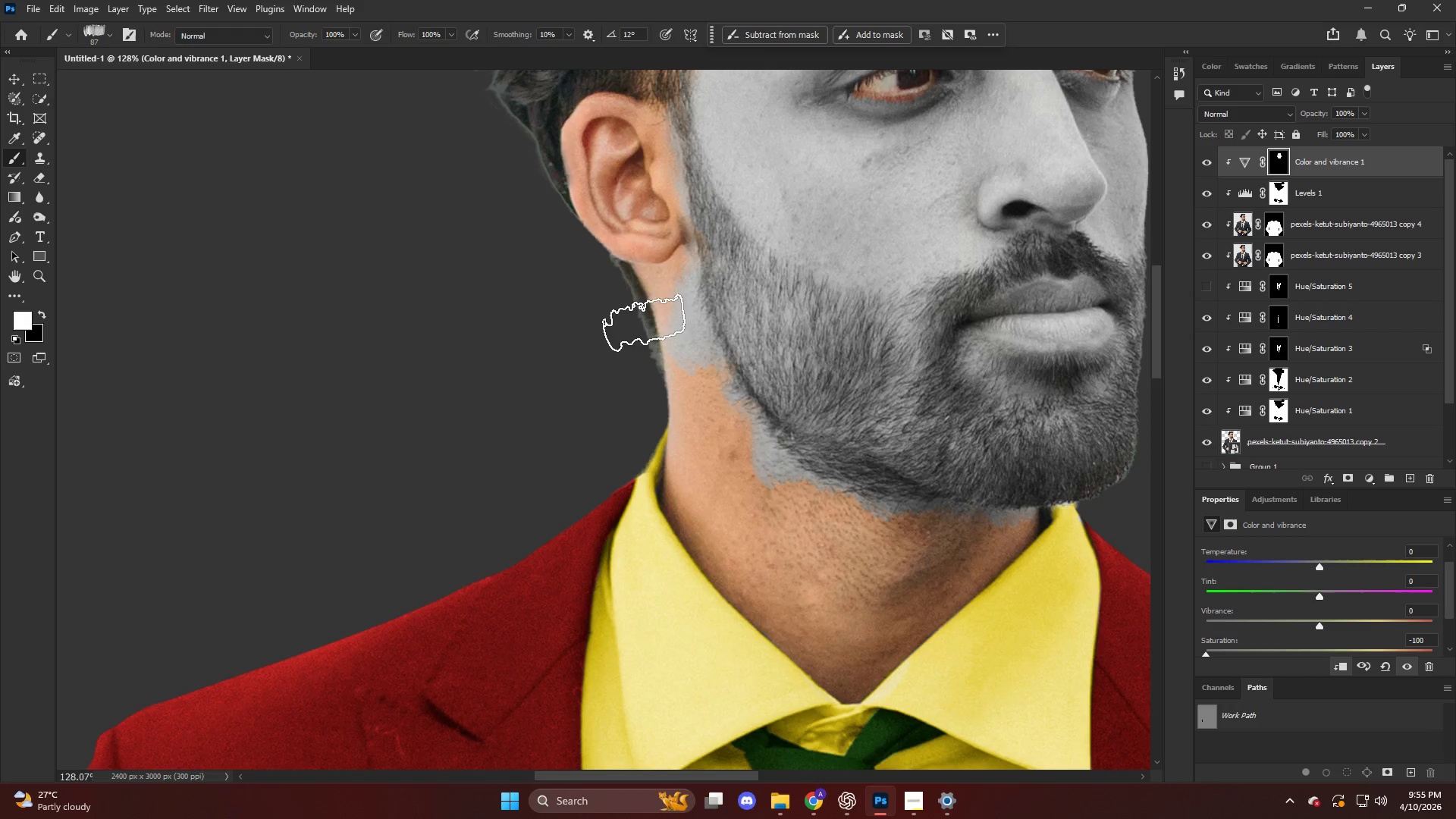 
type(xx)
 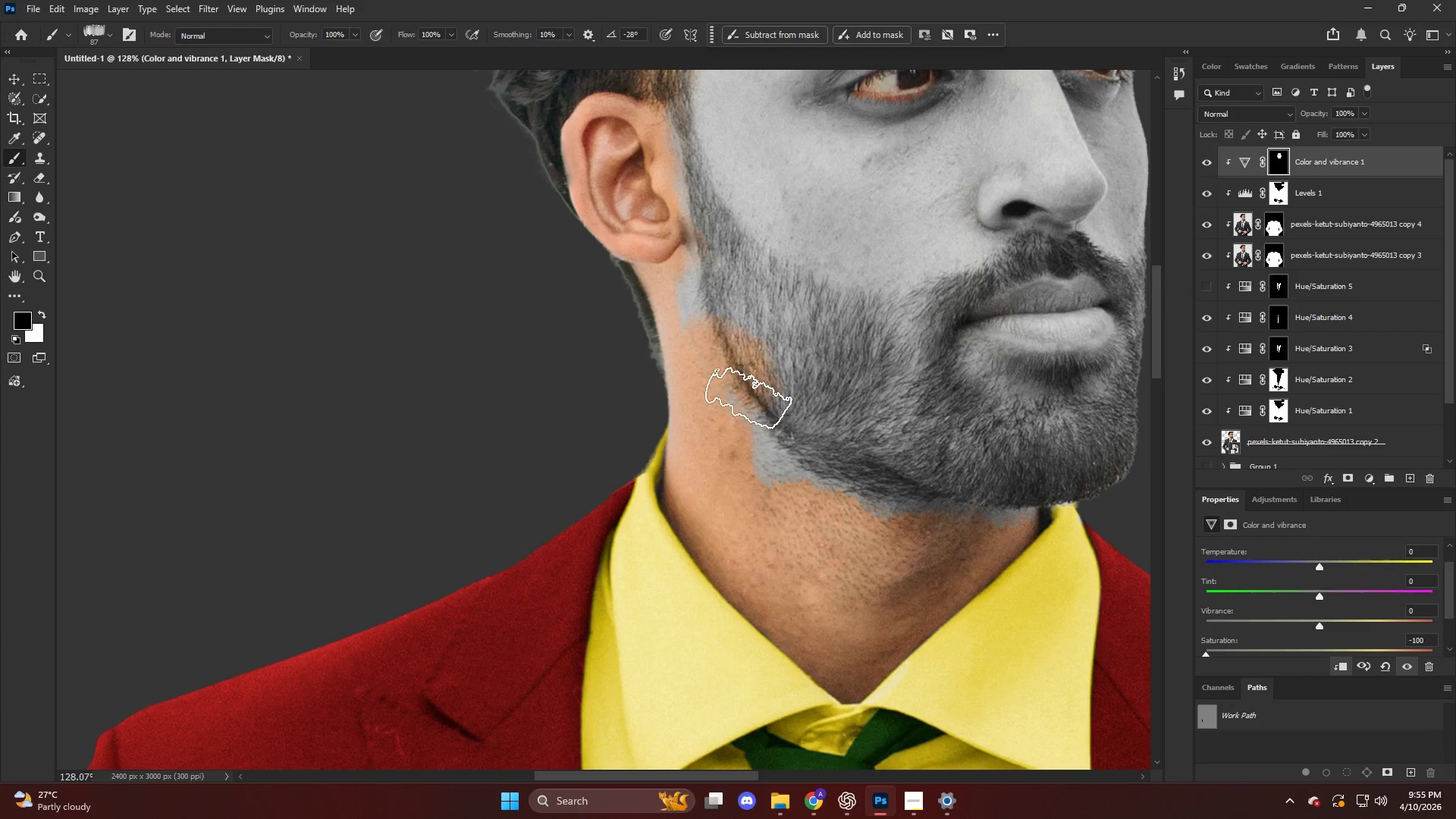 
left_click_drag(start_coordinate=[639, 311], to_coordinate=[664, 397])
 